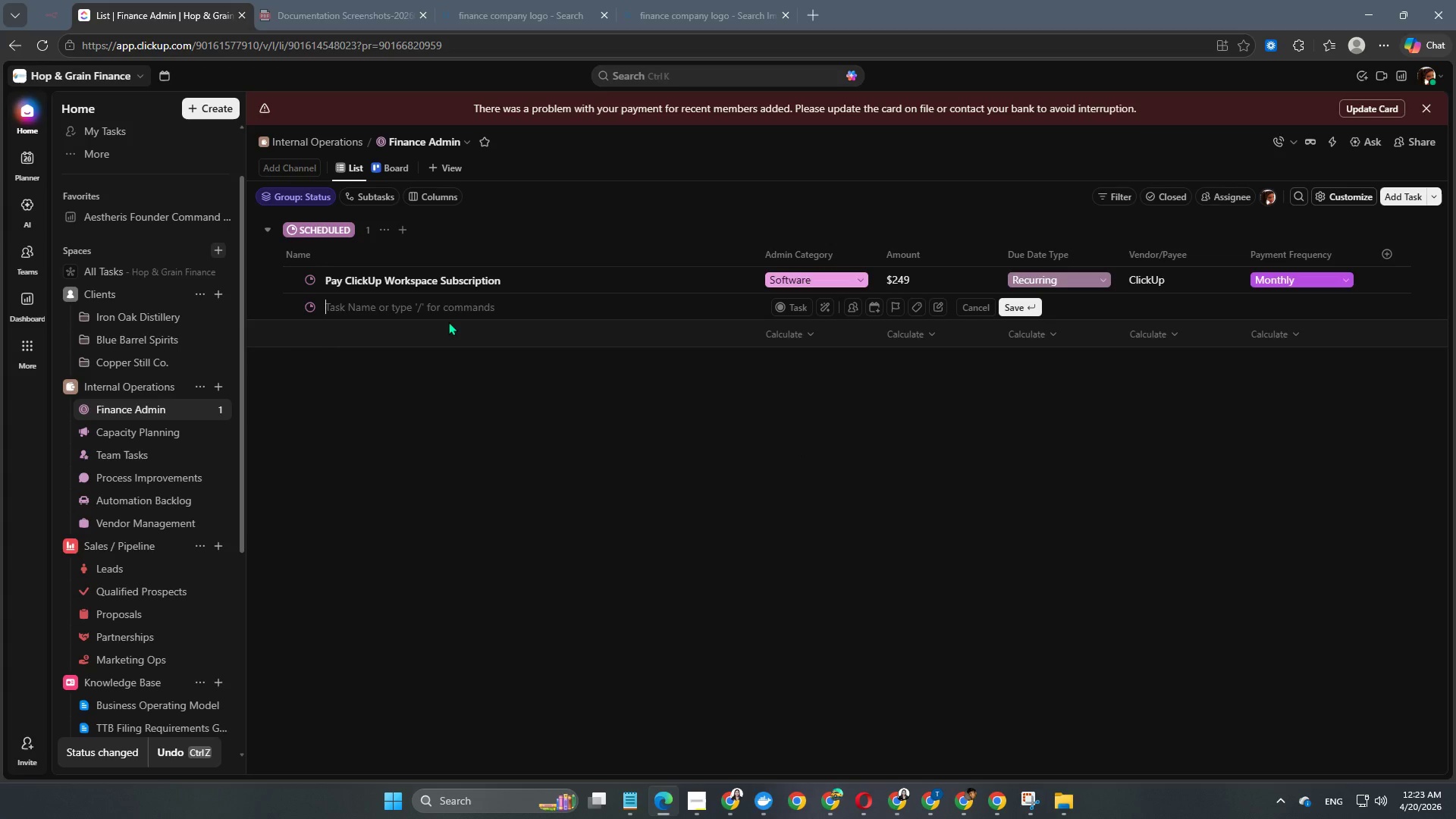 
type(Pay Gog)
key(Backspace)
type(ogle Workspace Subcr)
key(Backspace)
key(Backspace)
type(sciption )
key(Backspace)
type(ription )
 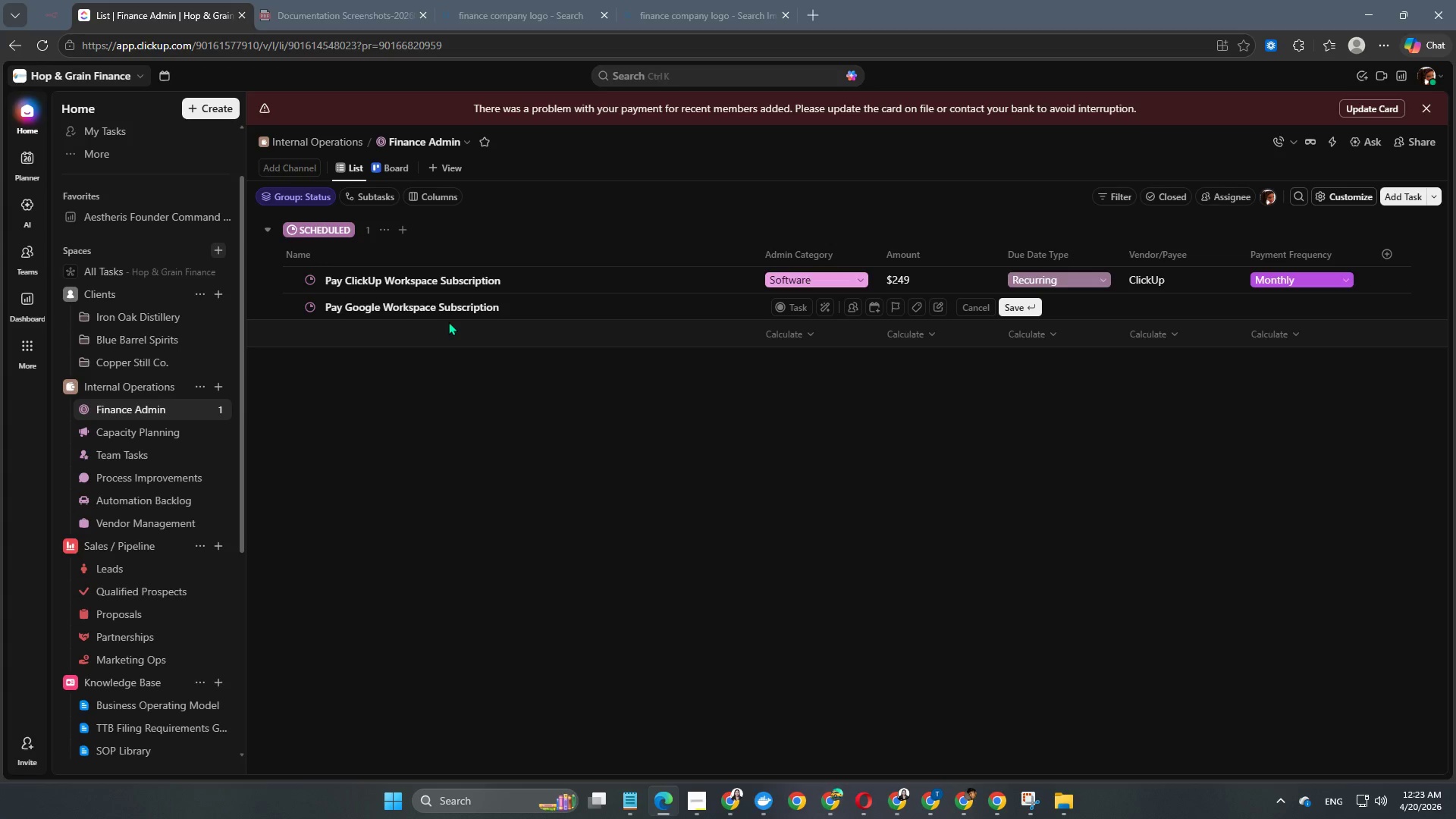 
 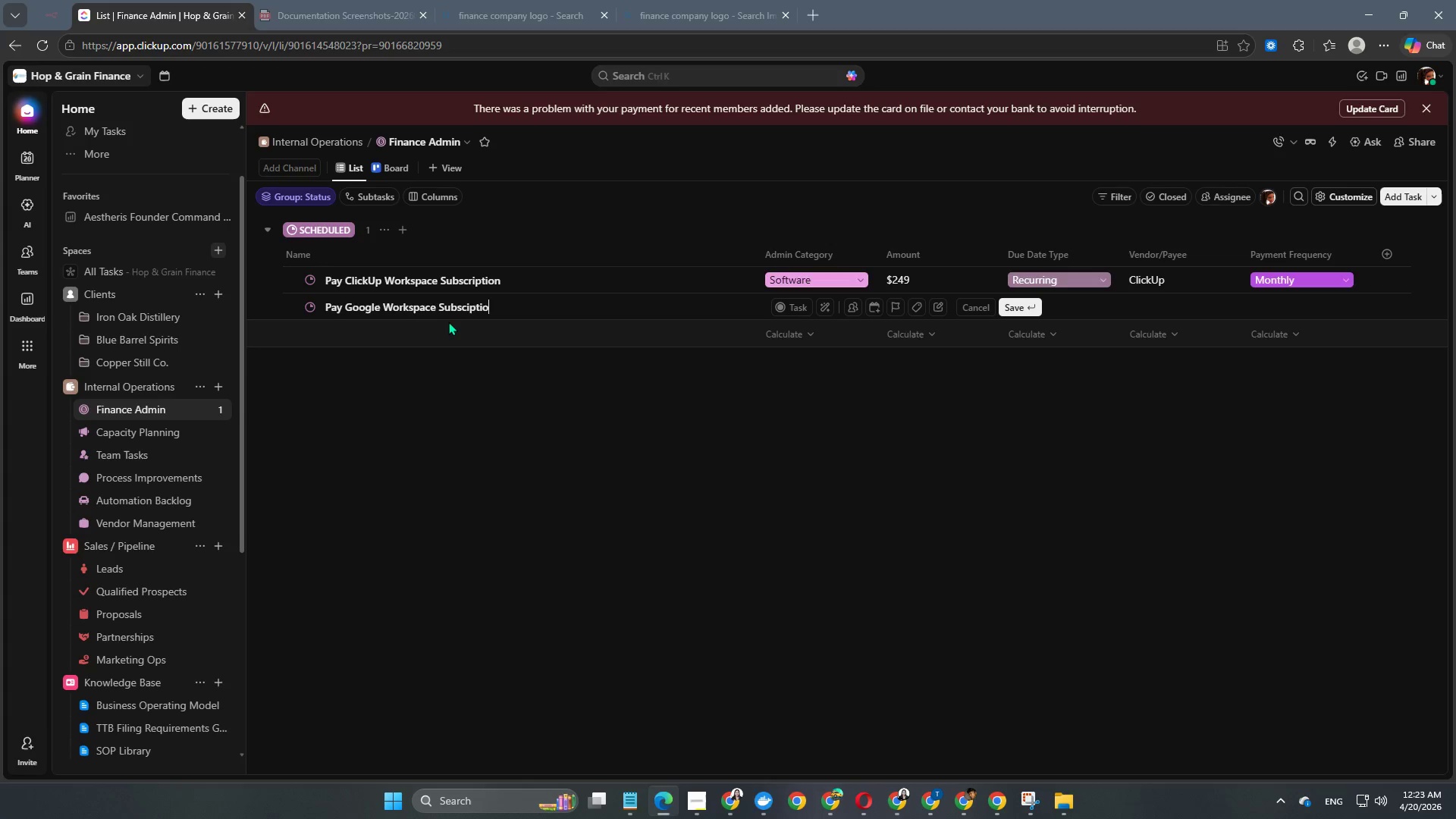 
hold_key(key=ShiftRight, duration=1.38)
 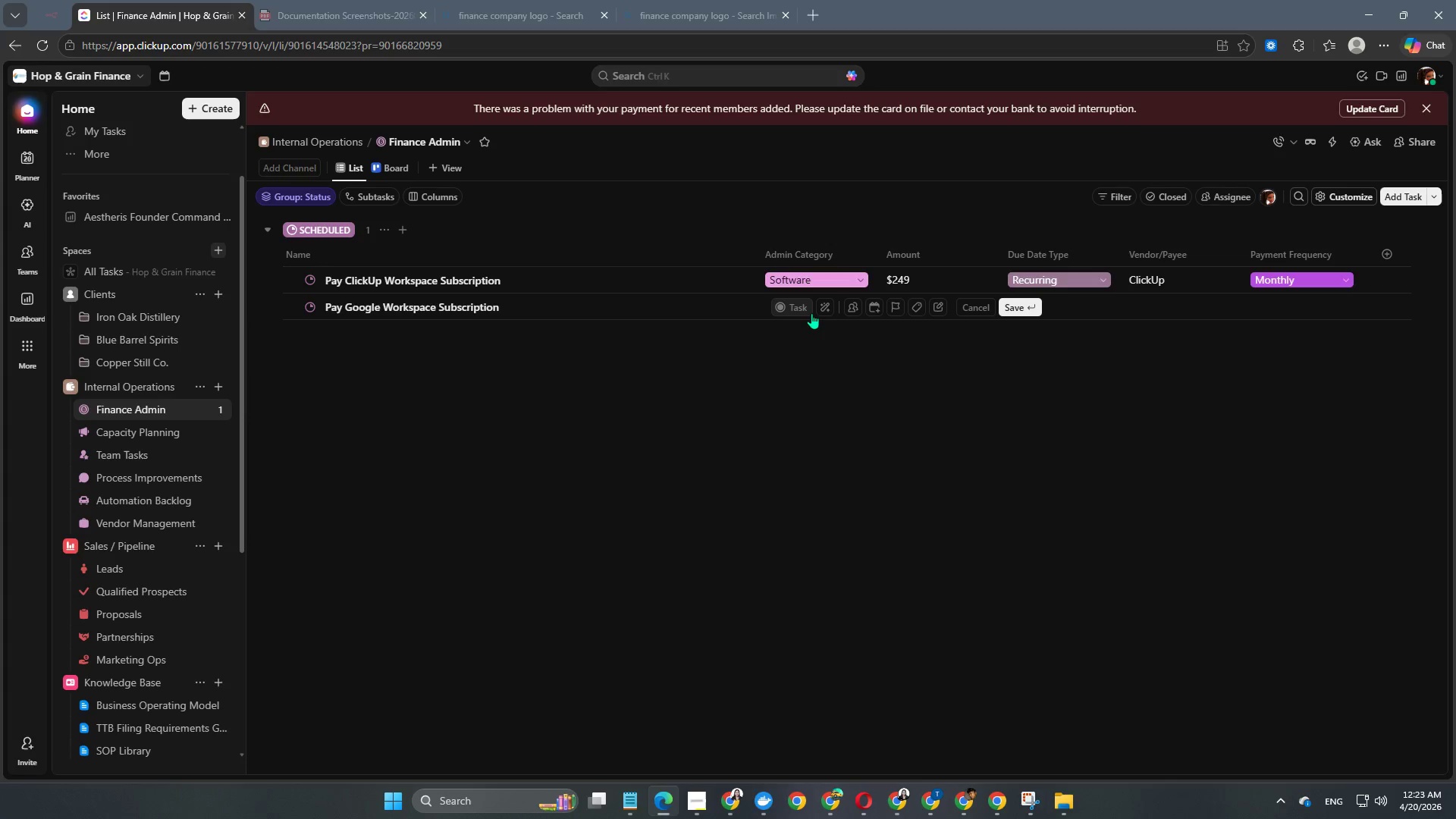 
left_click([698, 429])
 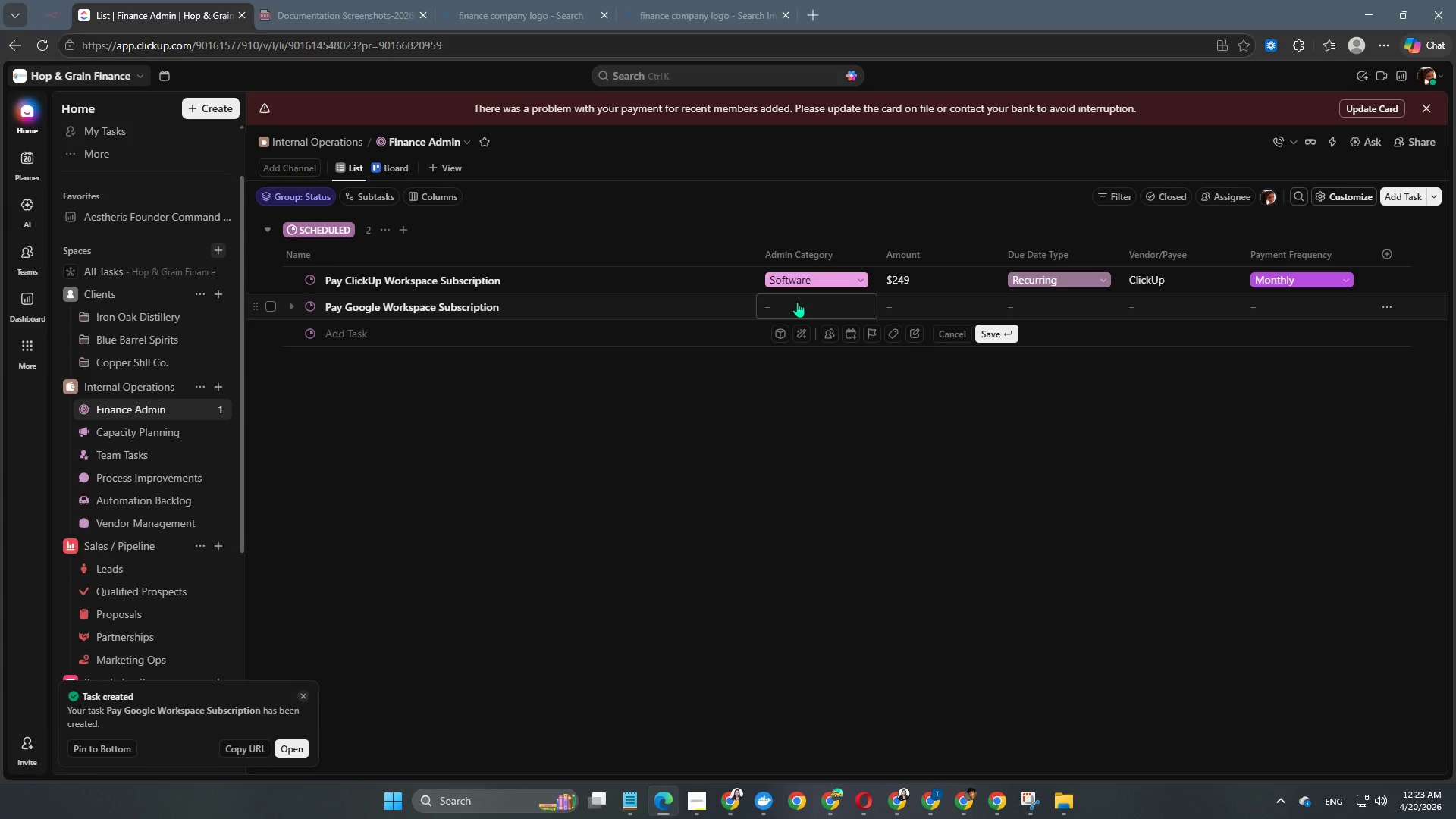 
left_click([797, 302])
 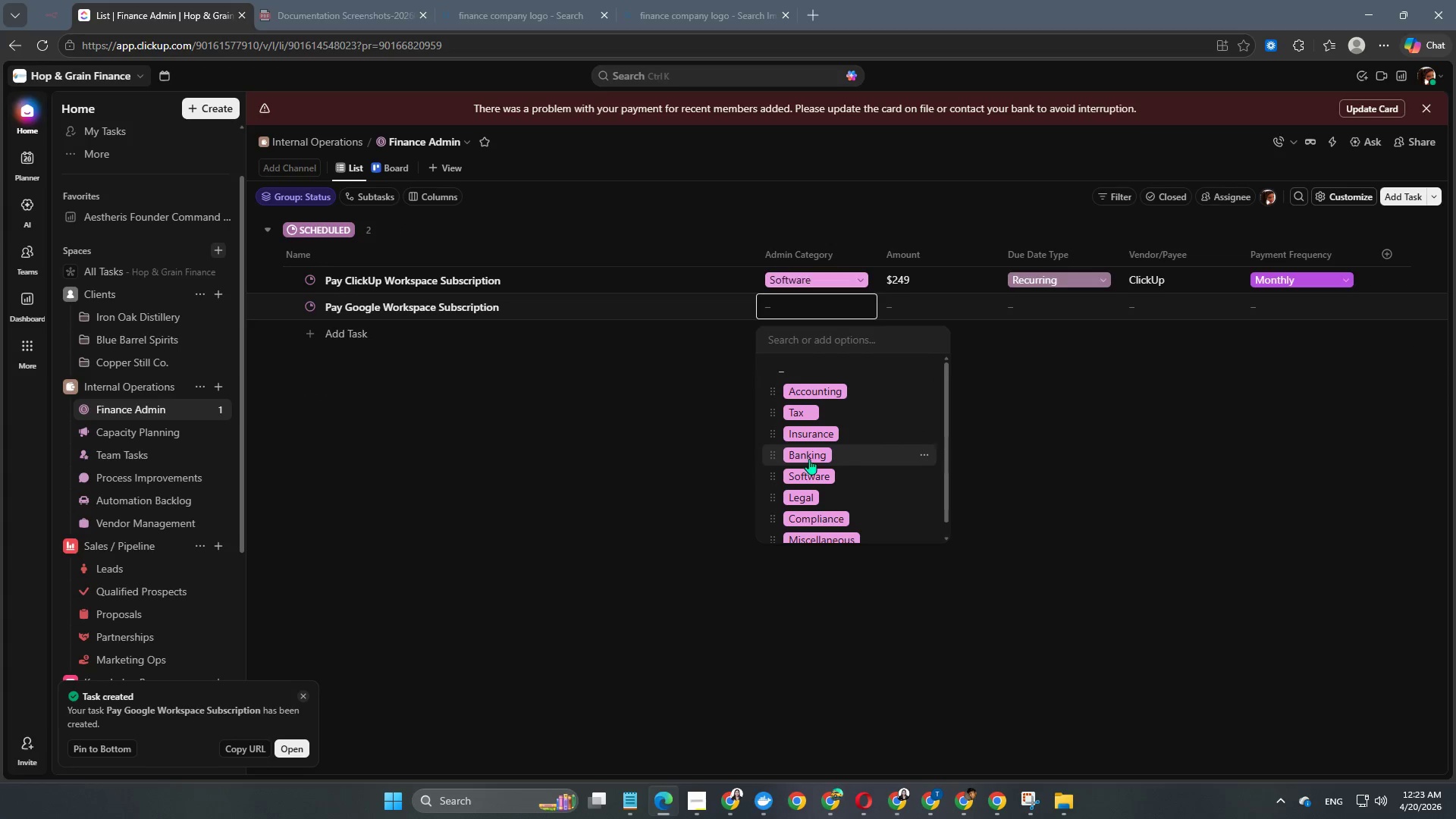 
left_click([844, 478])
 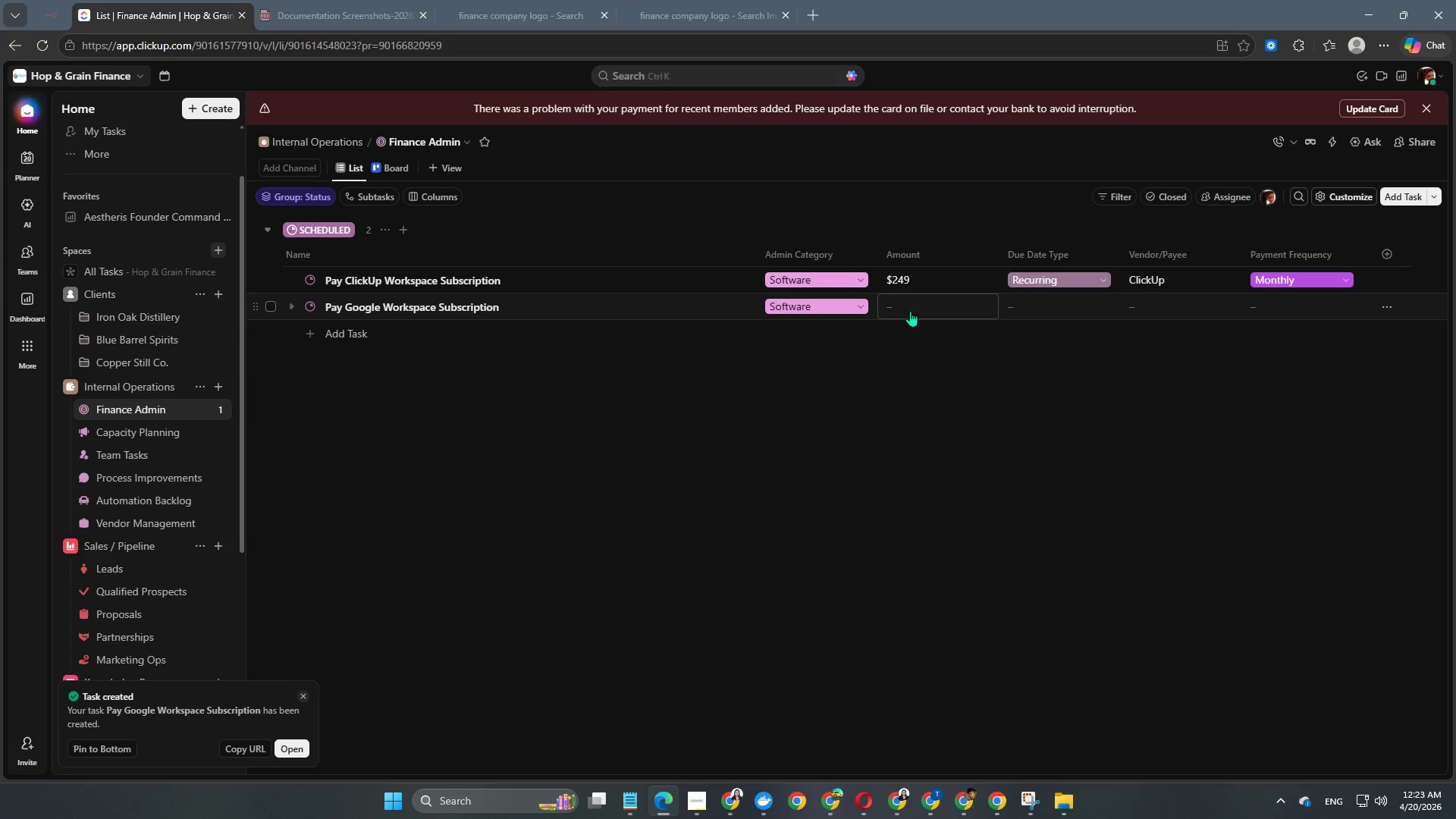 
left_click([910, 309])
 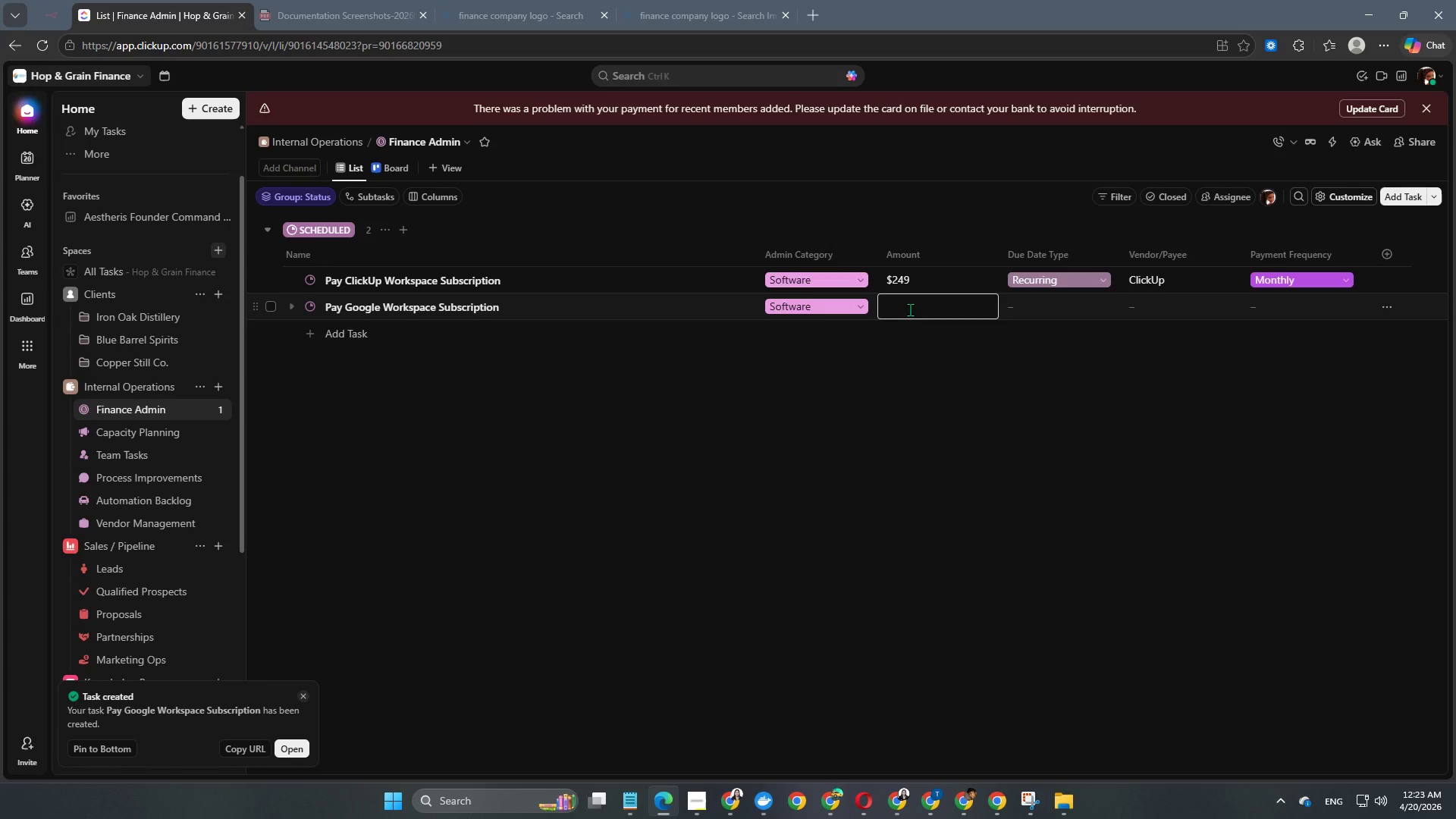 
key(Numpad7)
 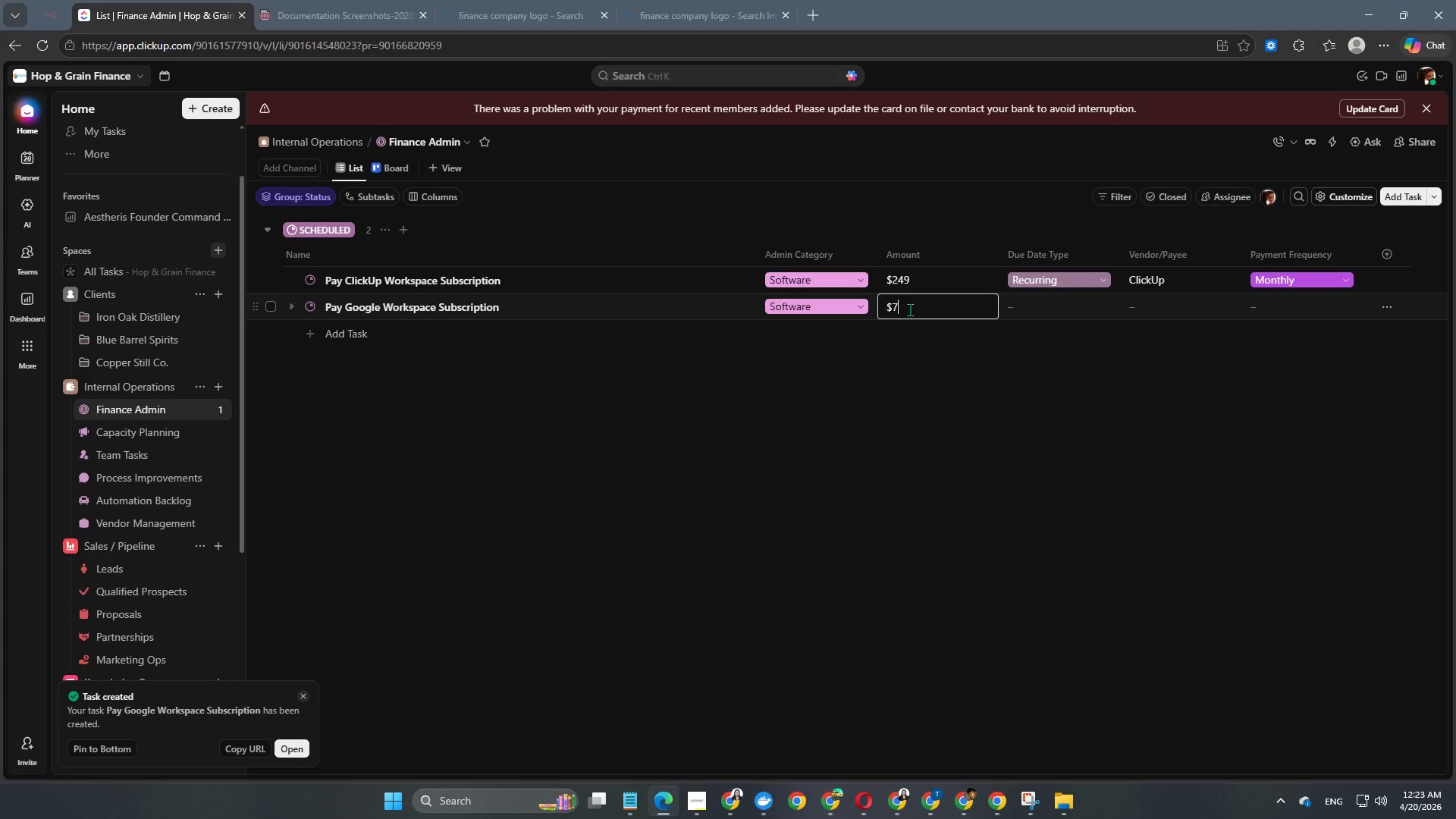 
key(Numpad2)
 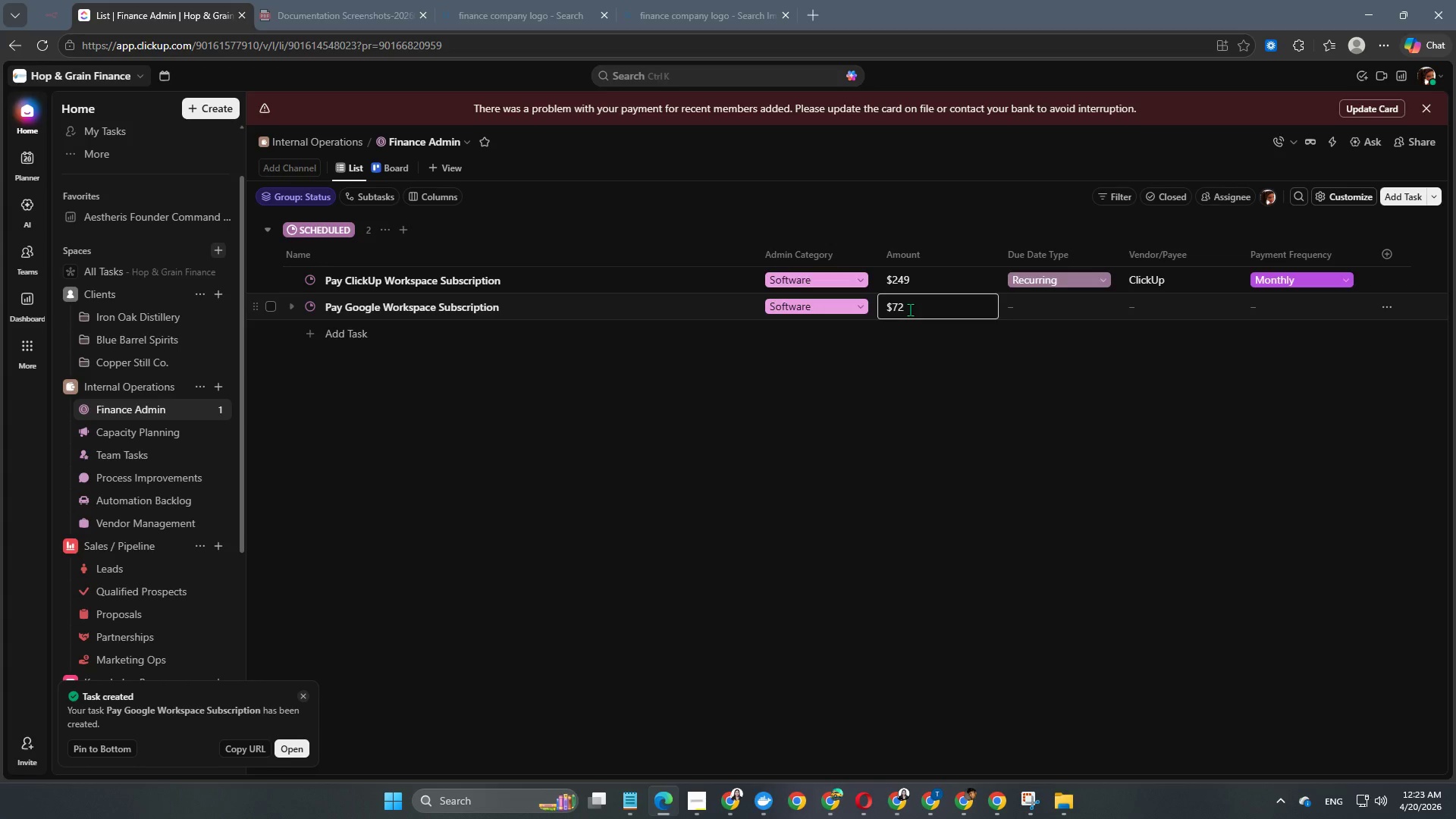 
key(NumpadEnter)
 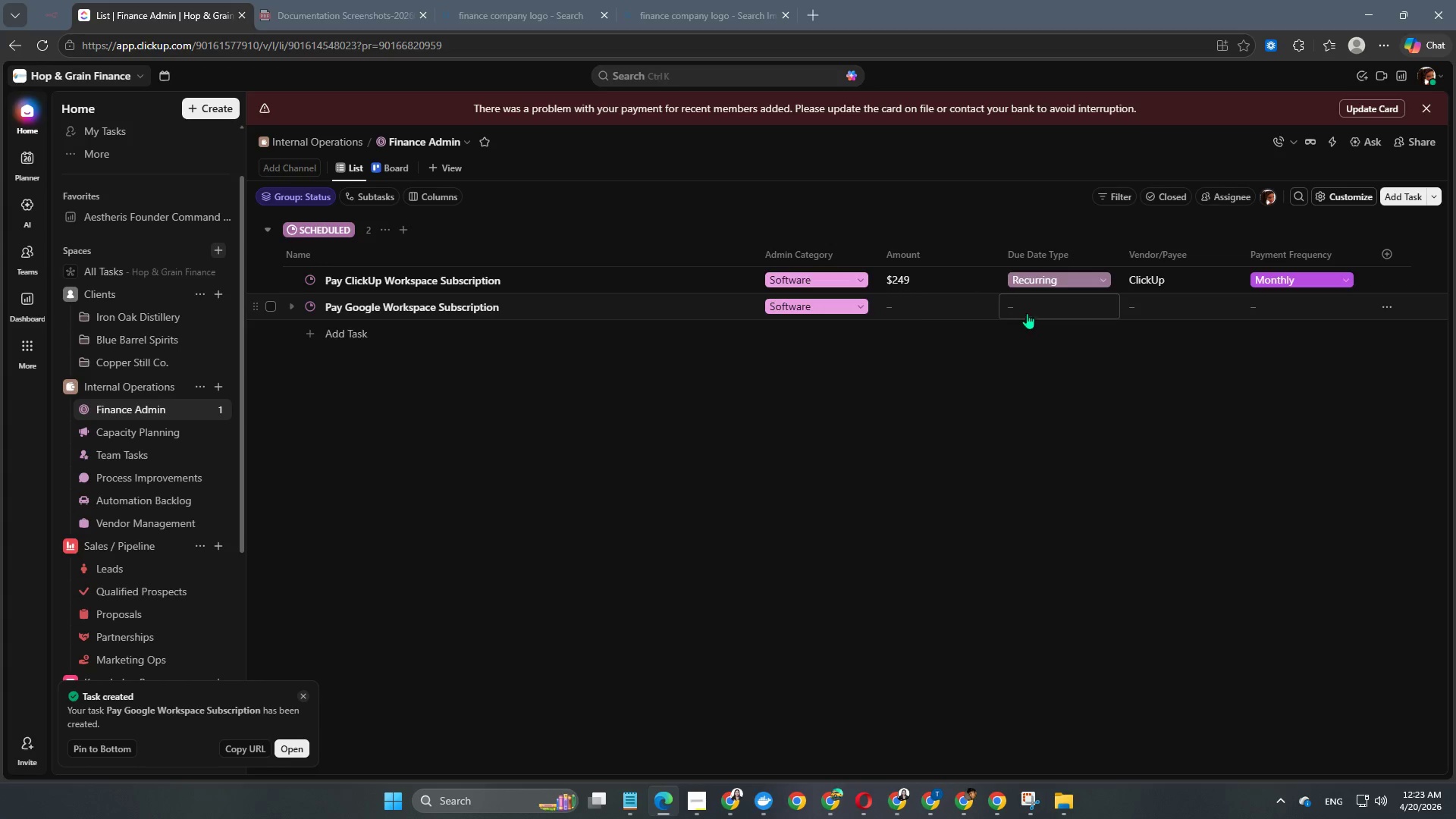 
left_click([1037, 310])
 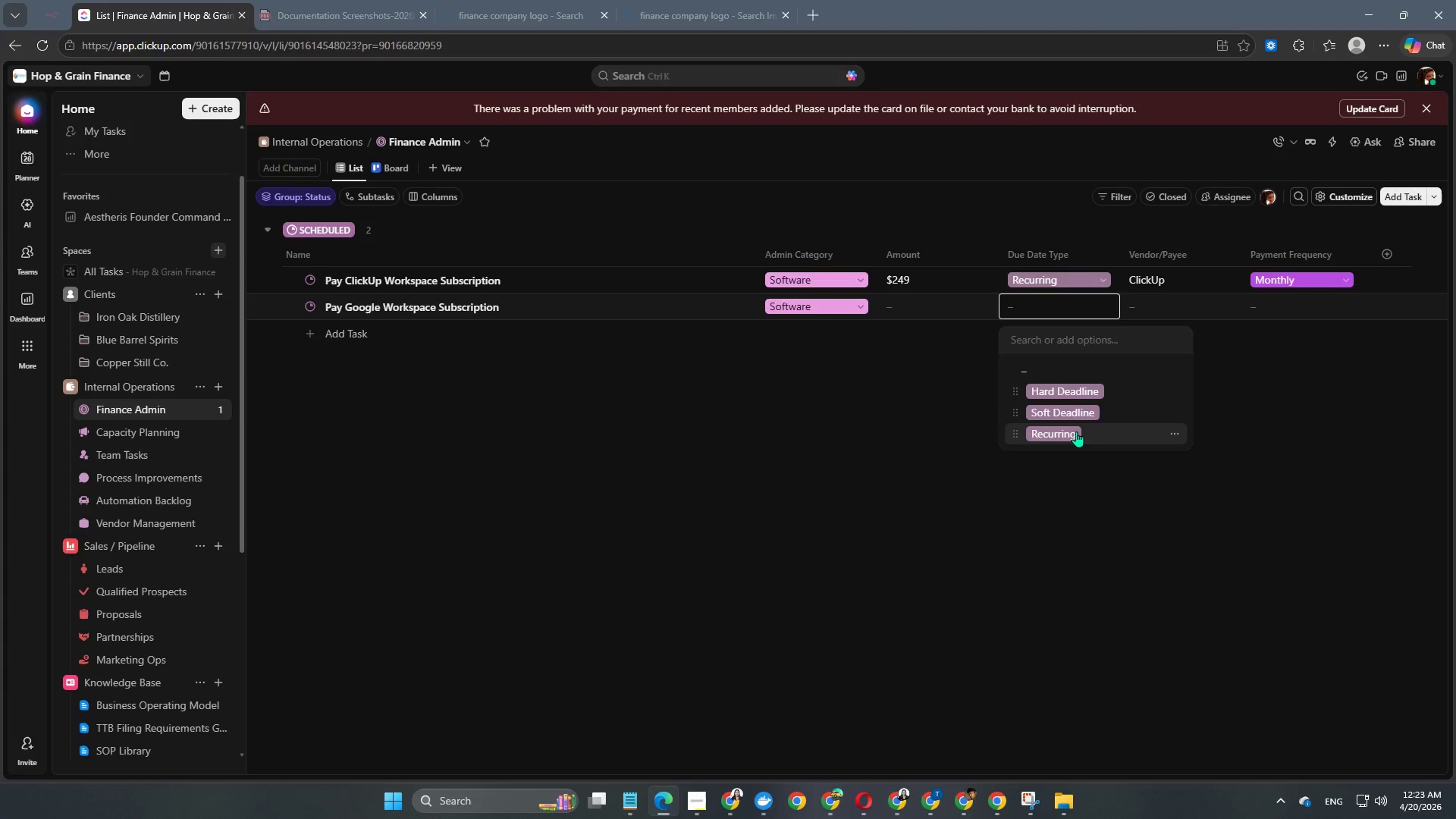 
left_click([1156, 305])
 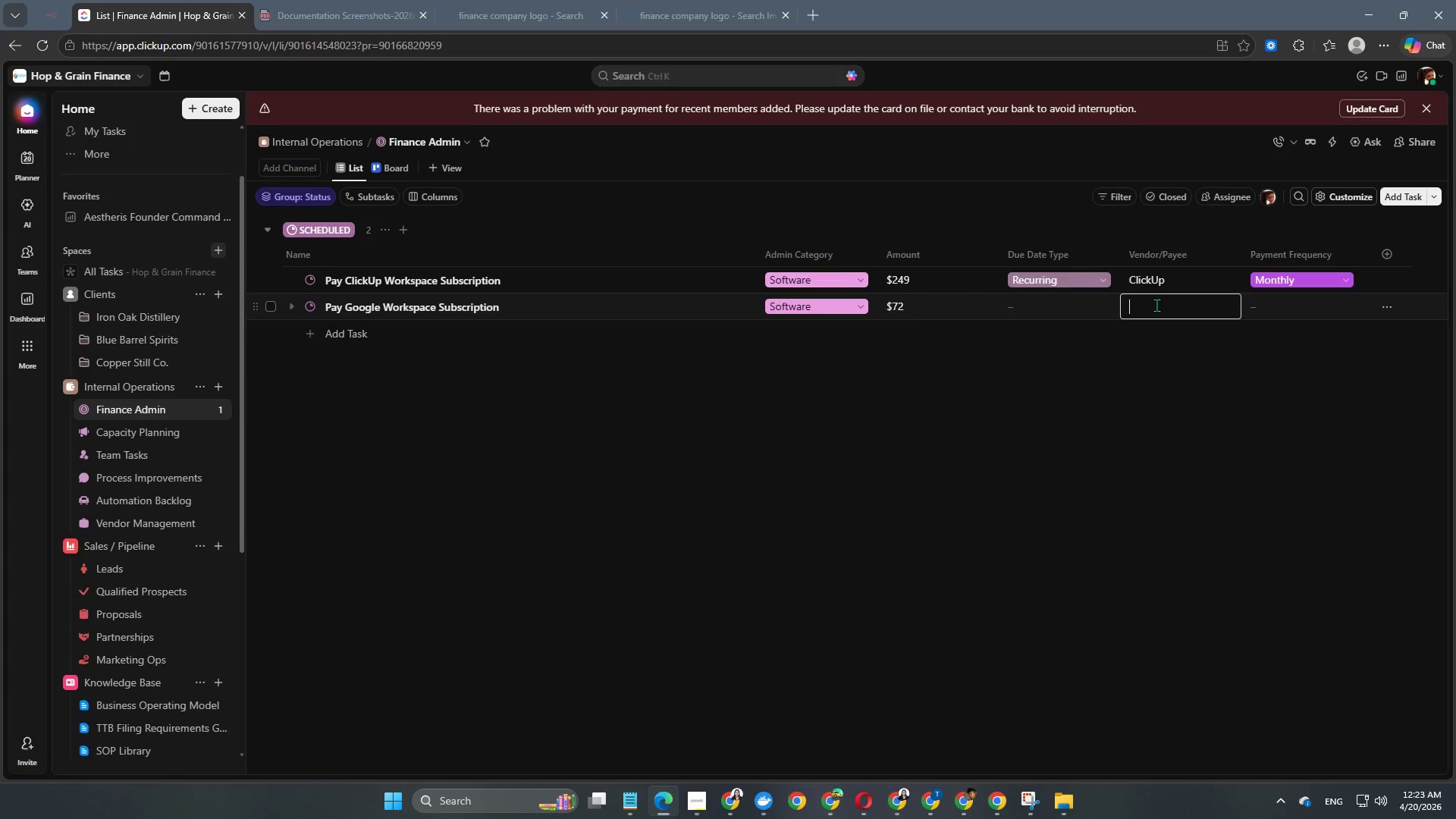 
type(Google Workspace)
 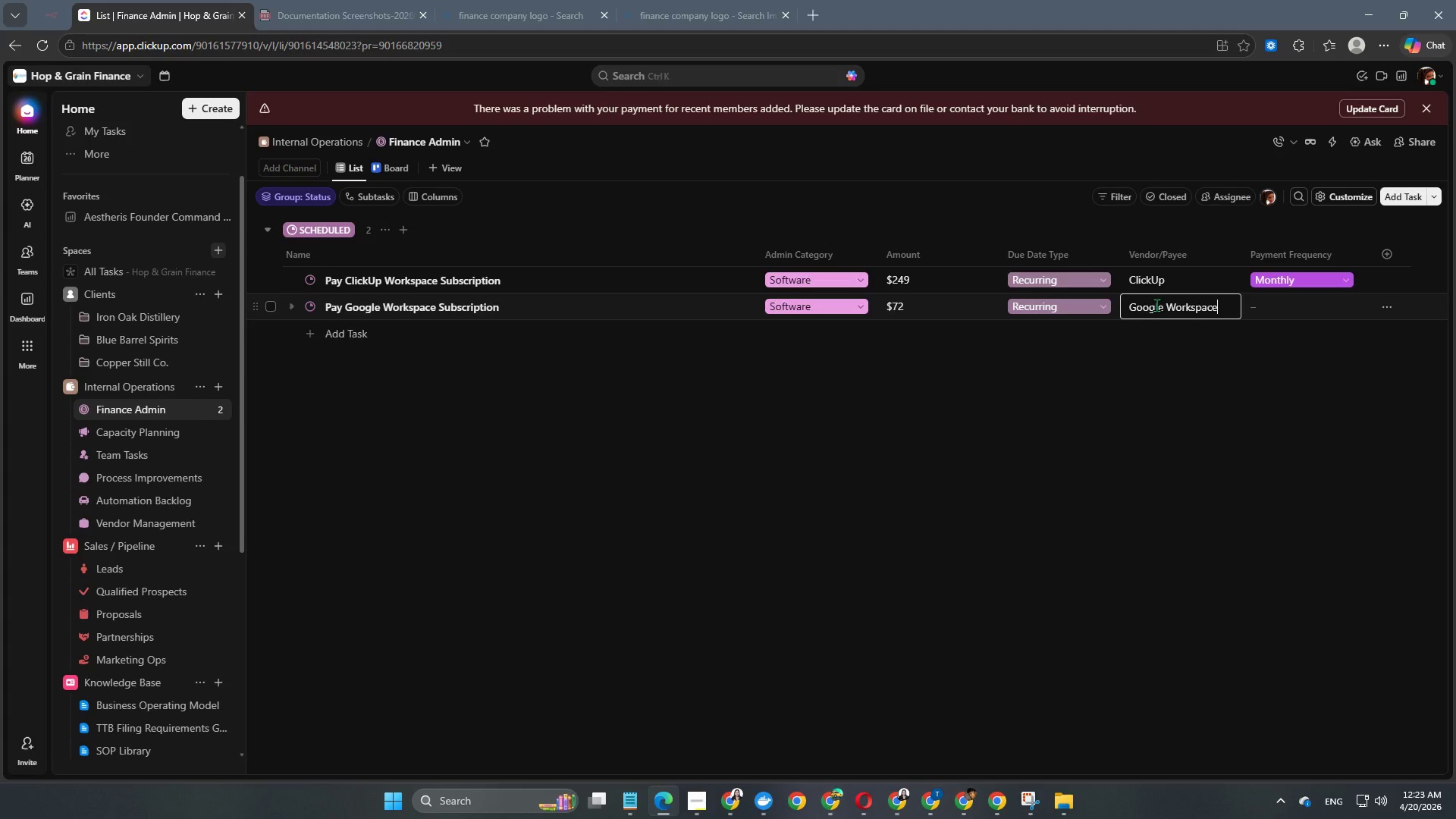 
key(Enter)
 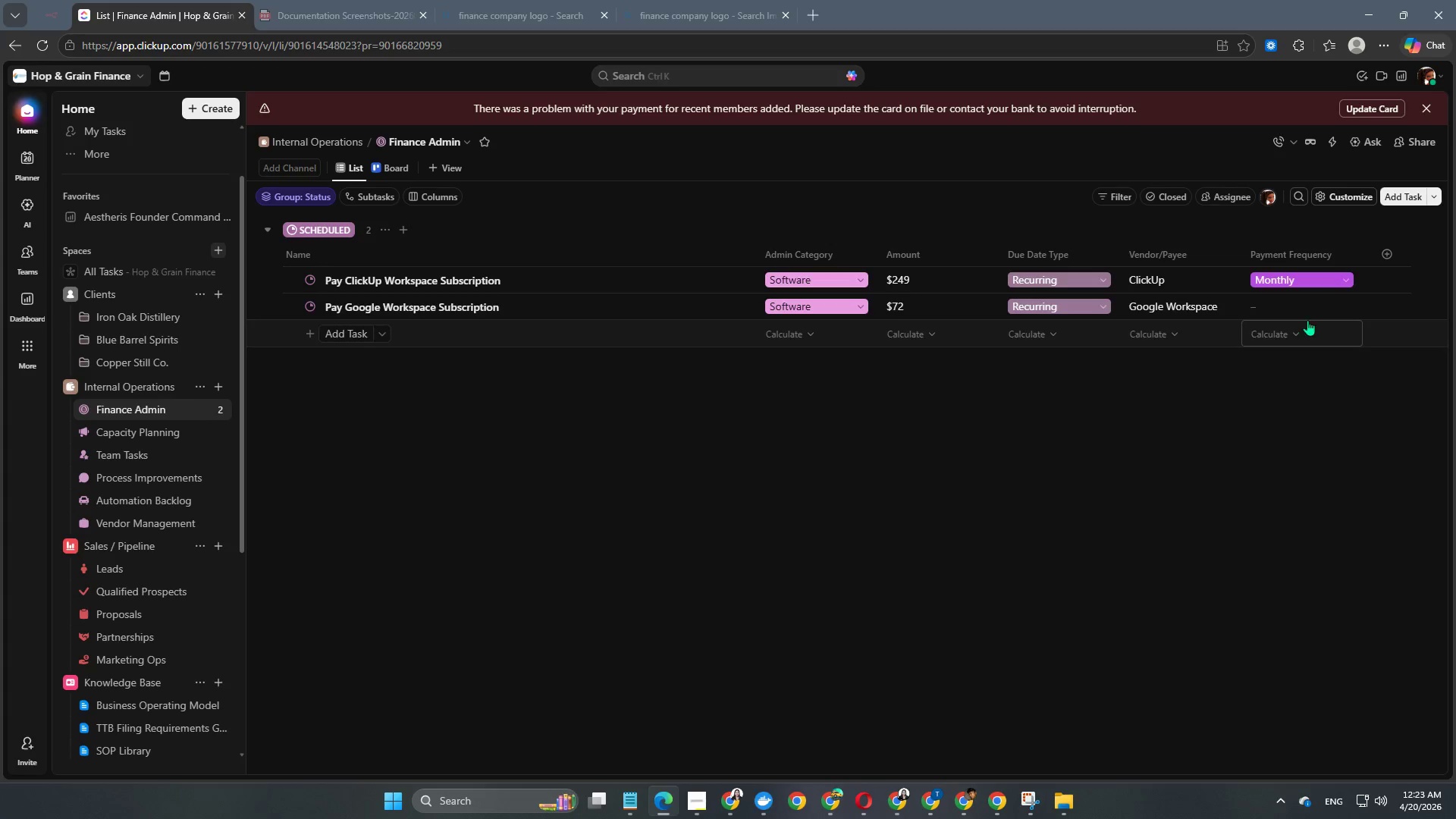 
left_click([1302, 306])
 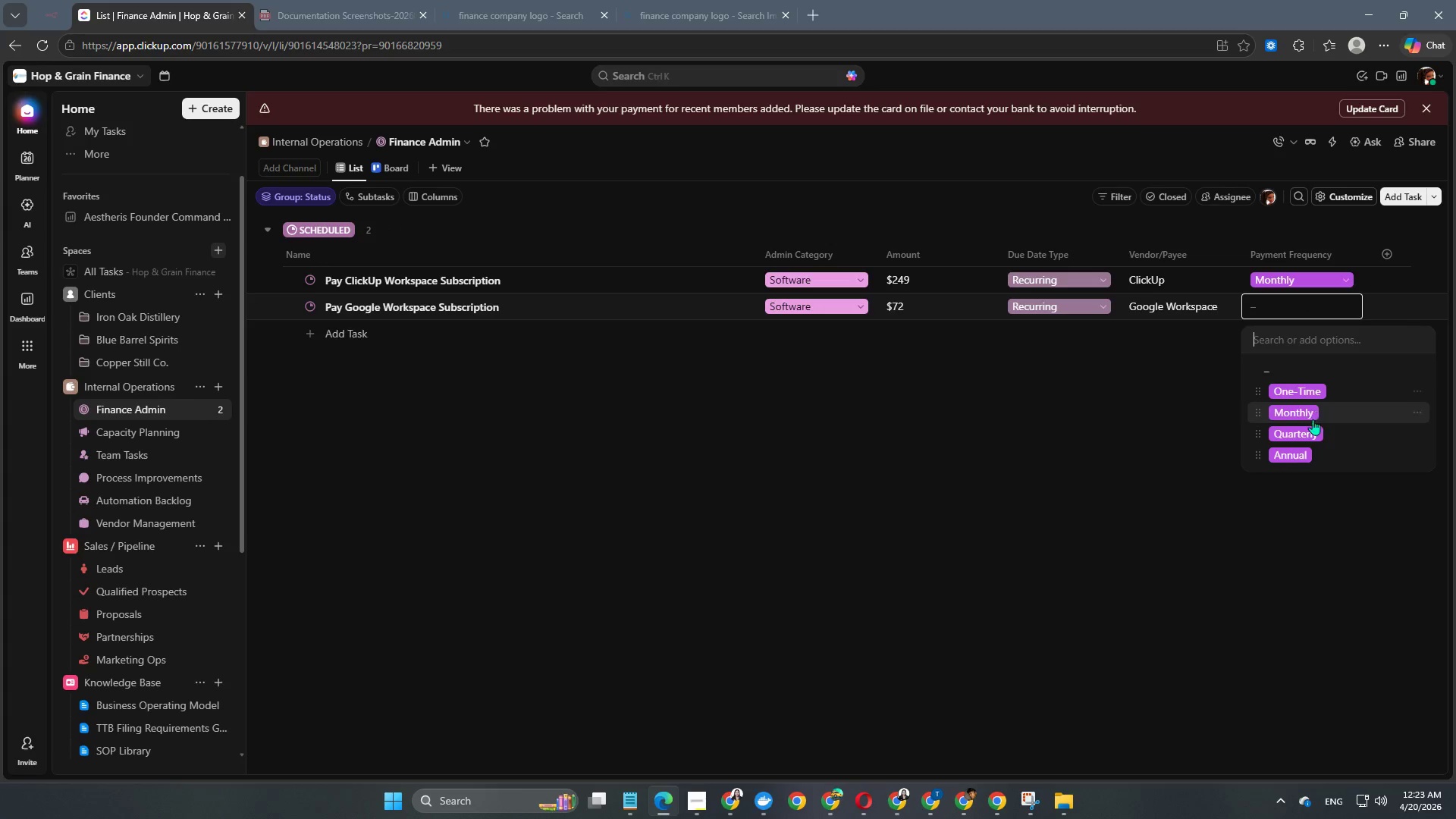 
left_click([1310, 422])
 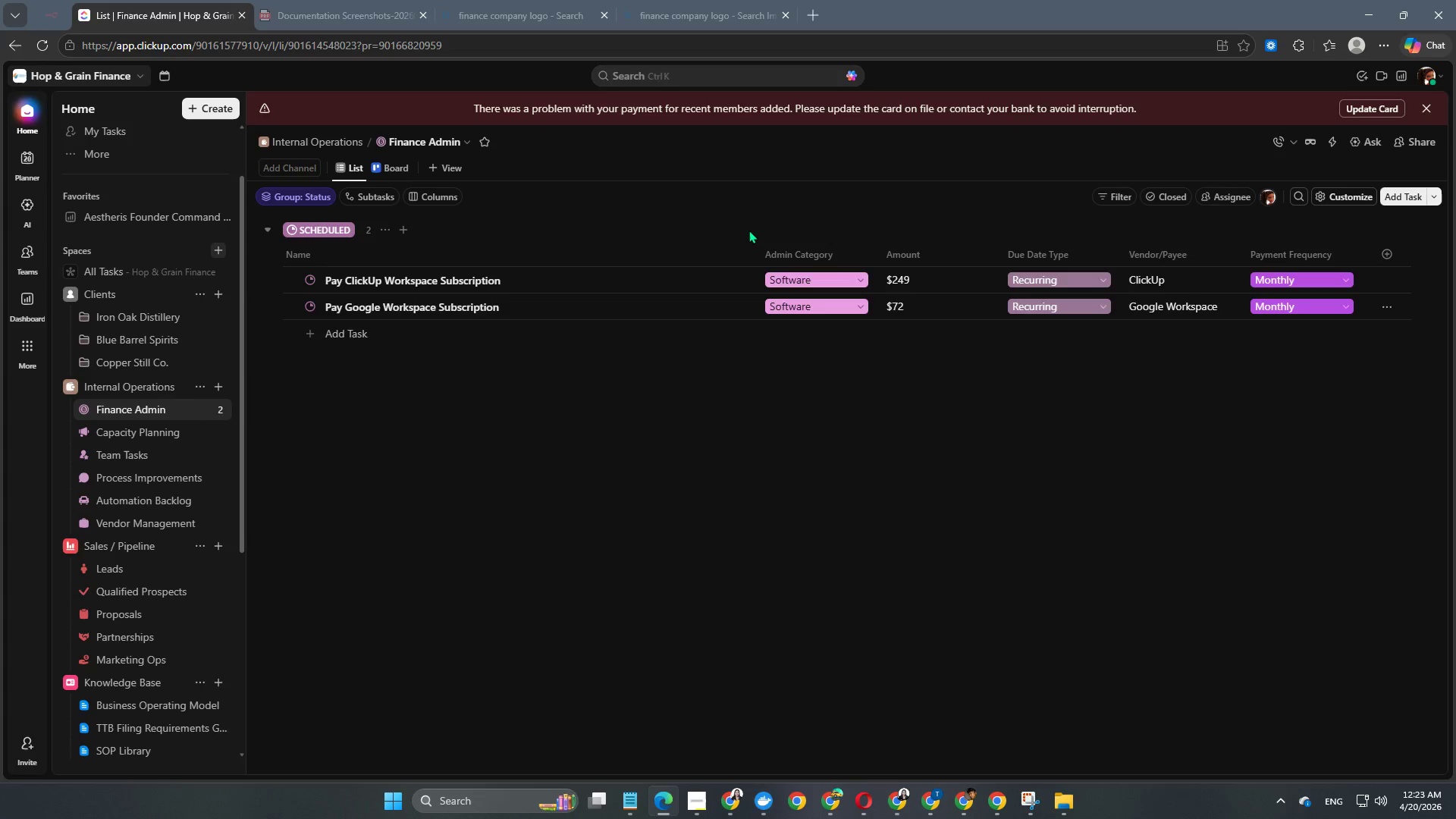 
left_click([343, 337])
 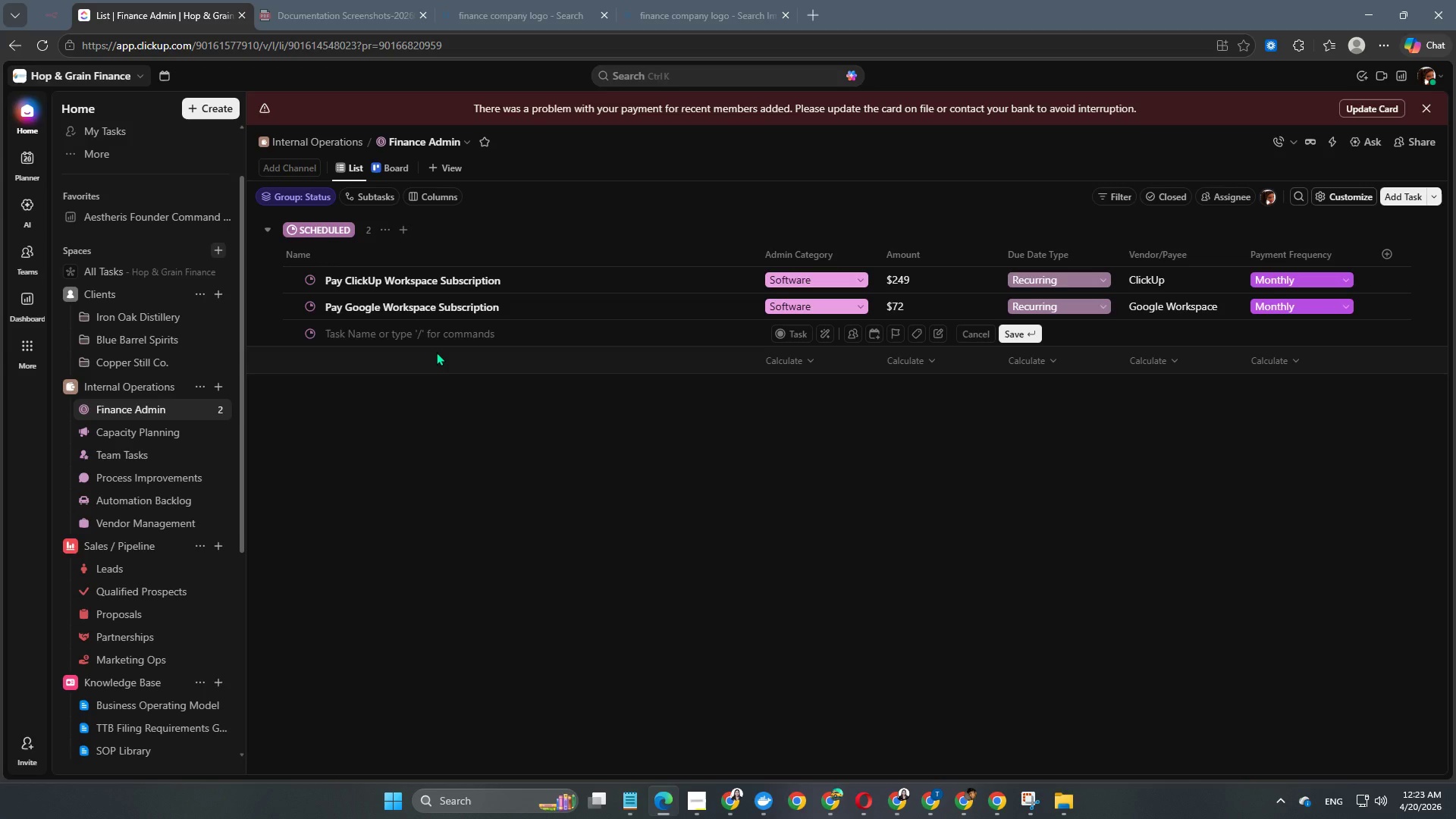 
type(Renew Profesional )
key(Backspace)
key(Backspace)
key(Backspace)
key(Backspace)
key(Backspace)
type(sional LIab)
key(Backspace)
key(Backspace)
key(Backspace)
type(iabli)
key(Backspace)
key(Backspace)
type(ility Insurance)
 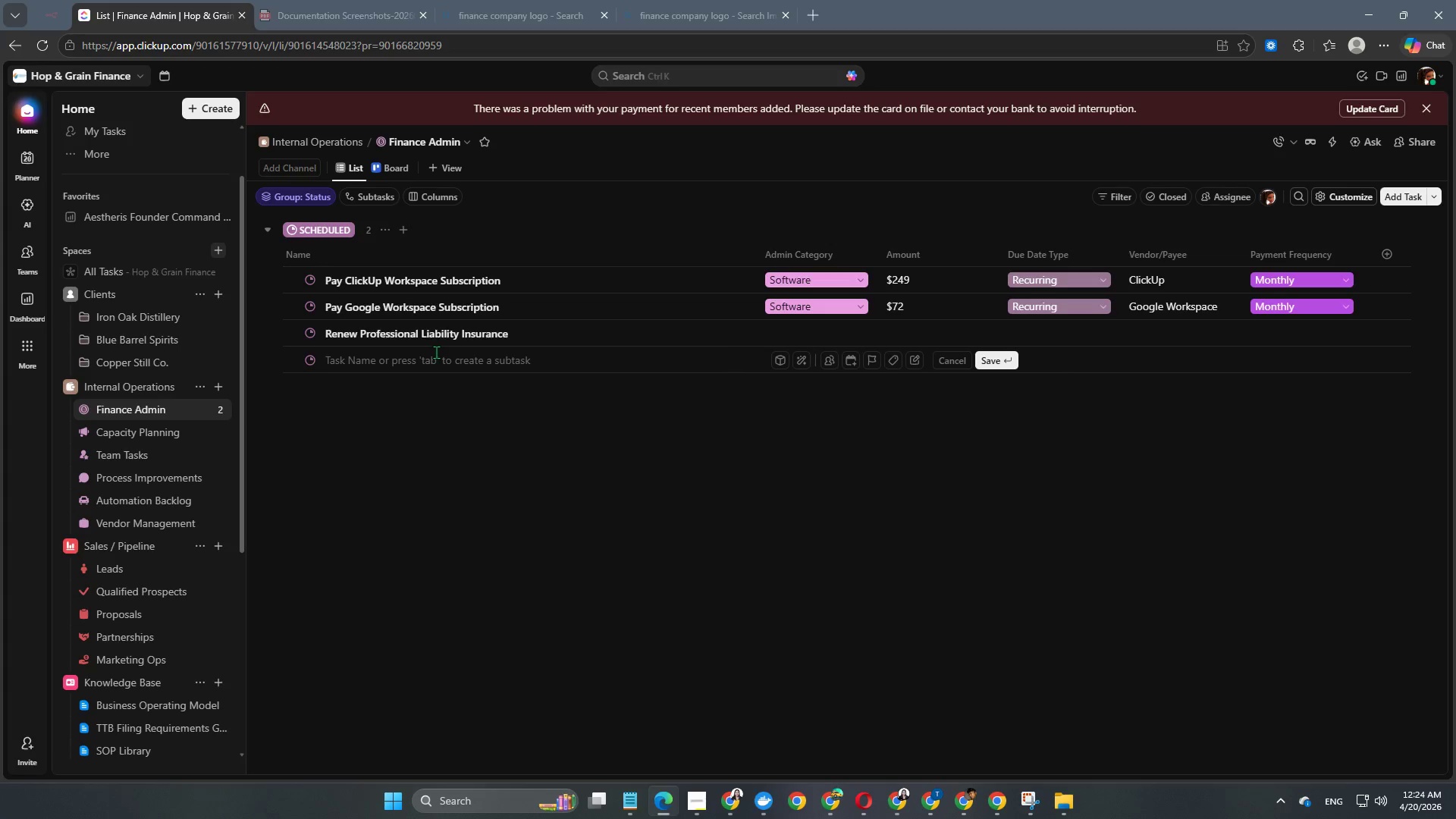 
key(Enter)
 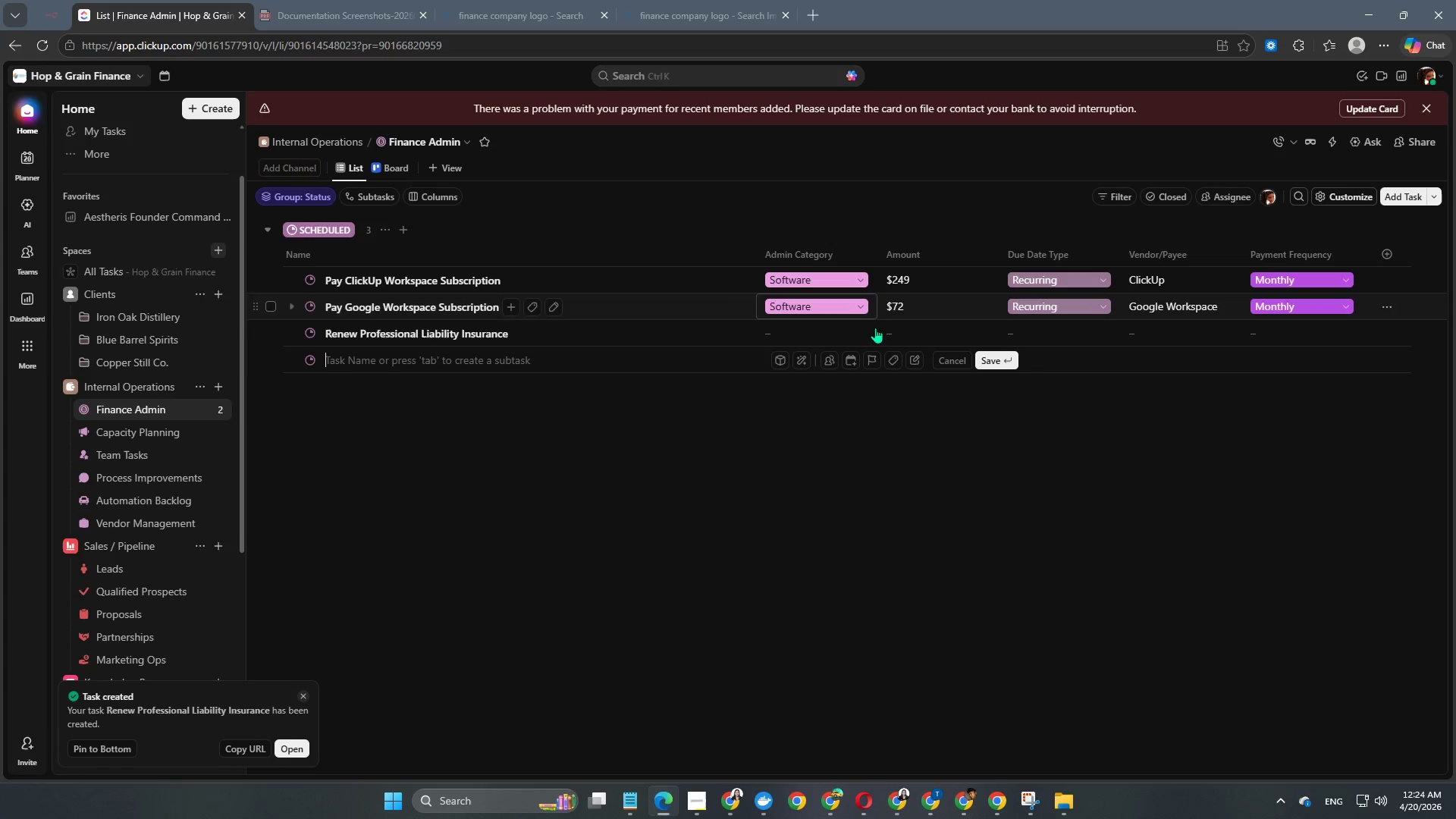 
mouse_move([833, 354])
 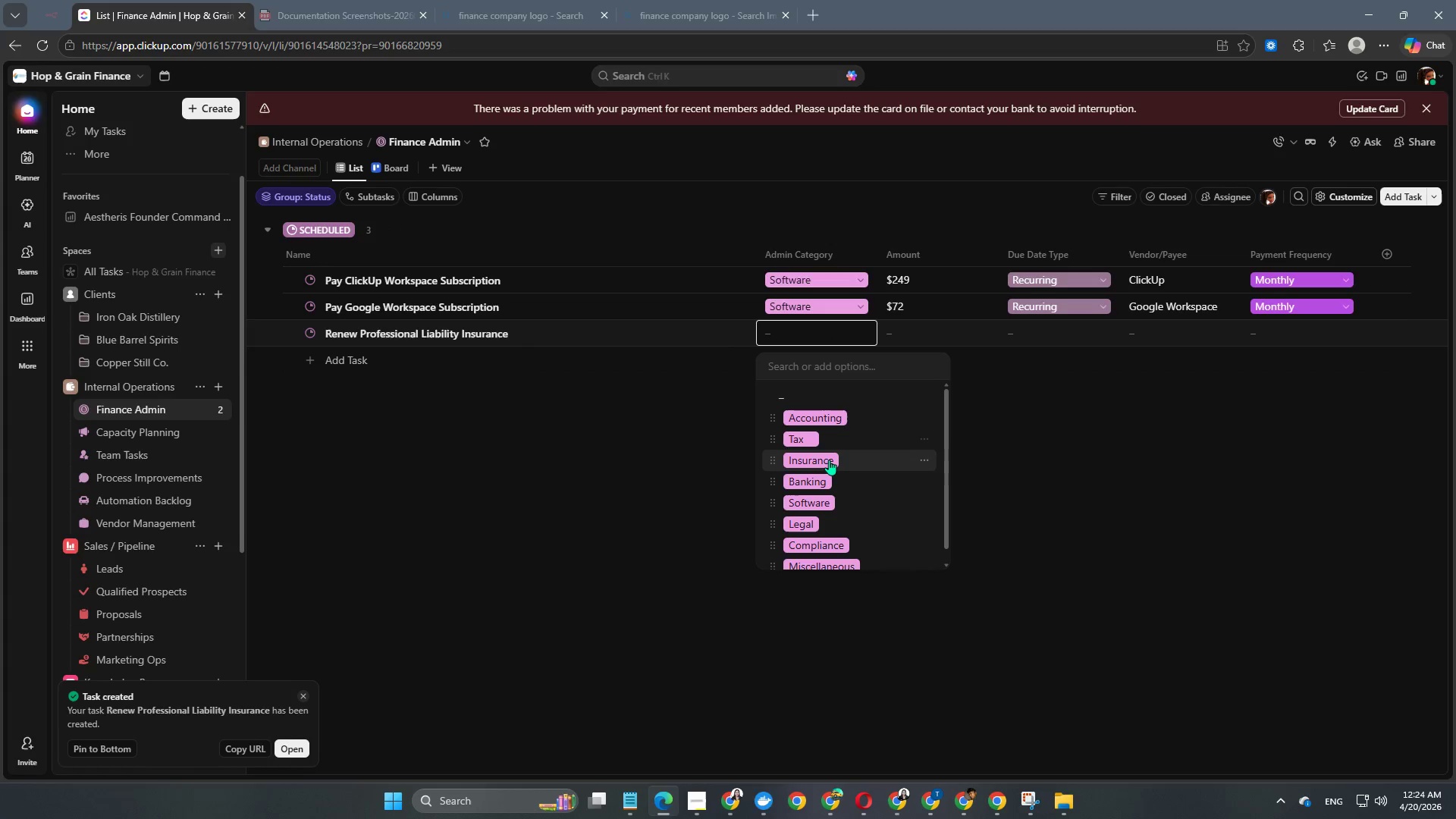 
left_click([827, 460])
 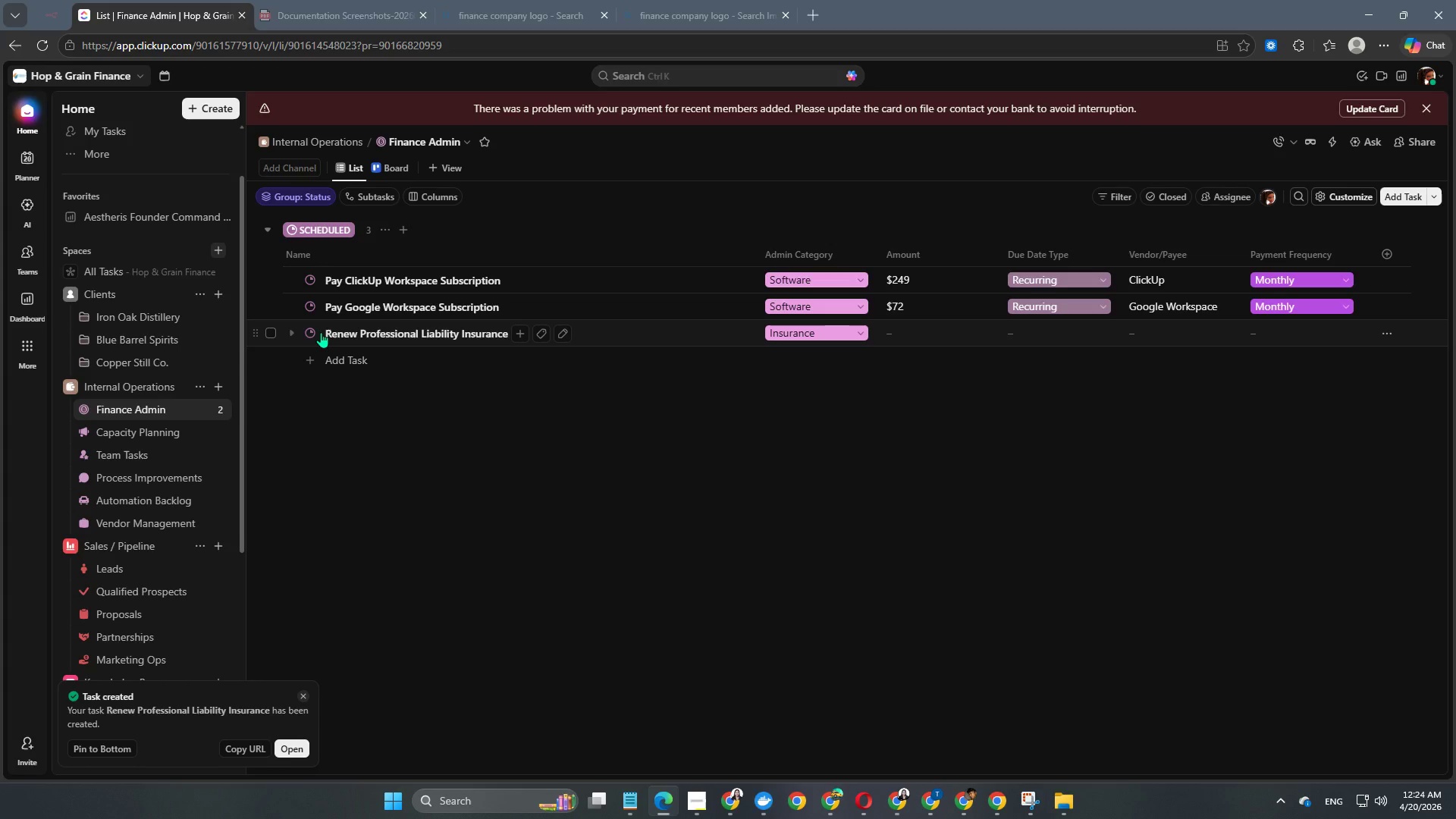 
left_click([316, 331])
 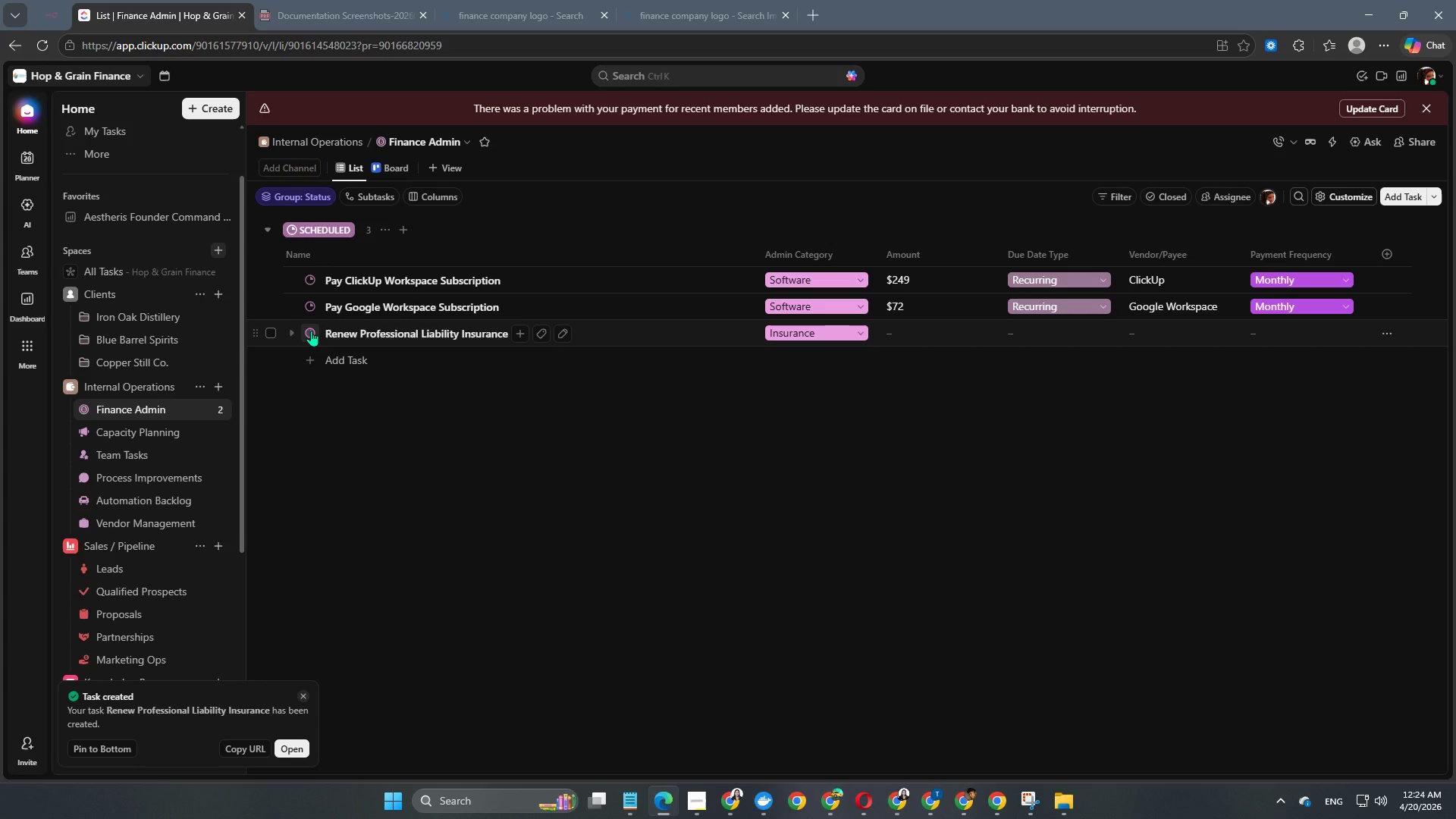 
left_click([311, 331])
 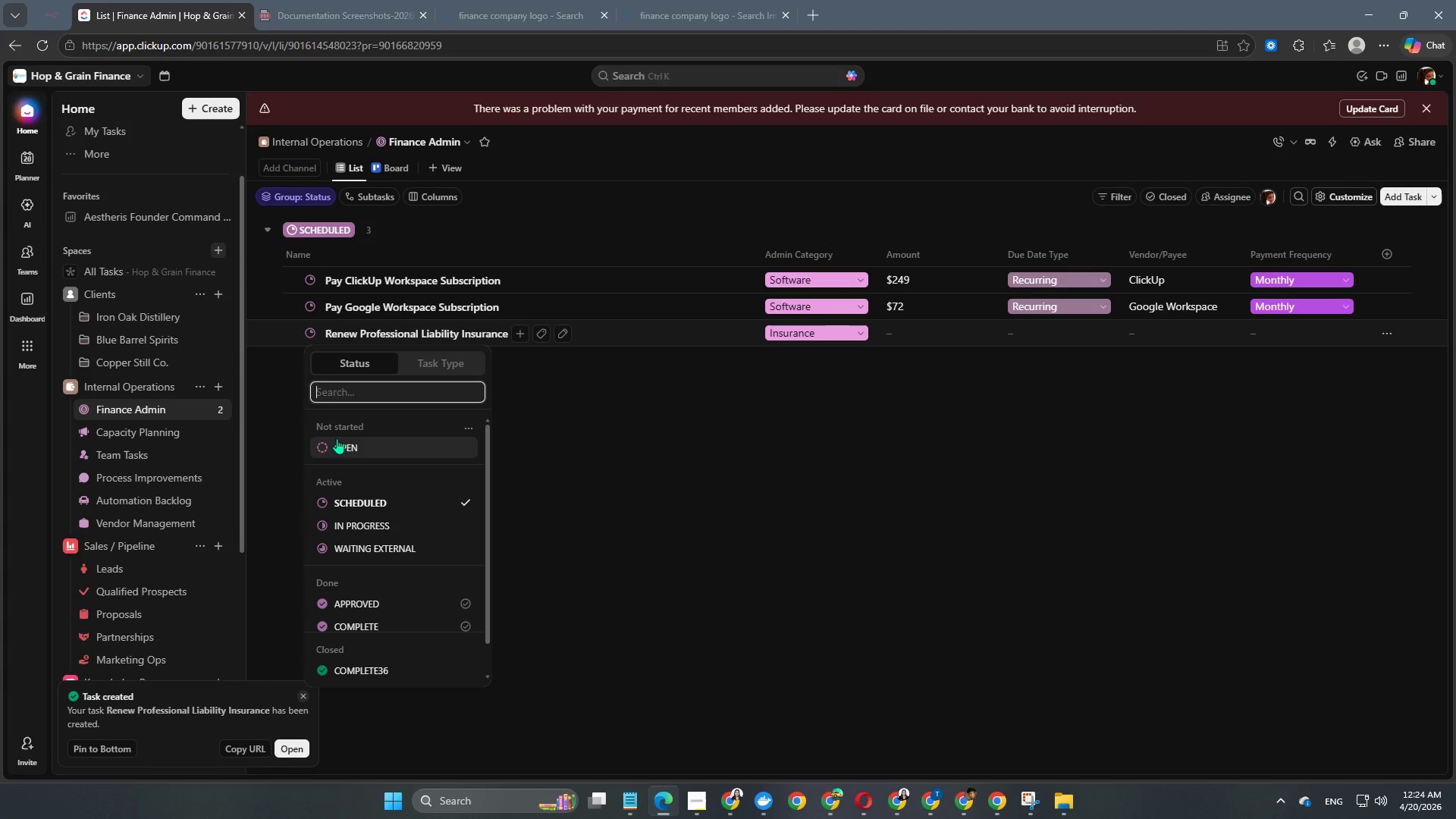 
left_click([340, 450])
 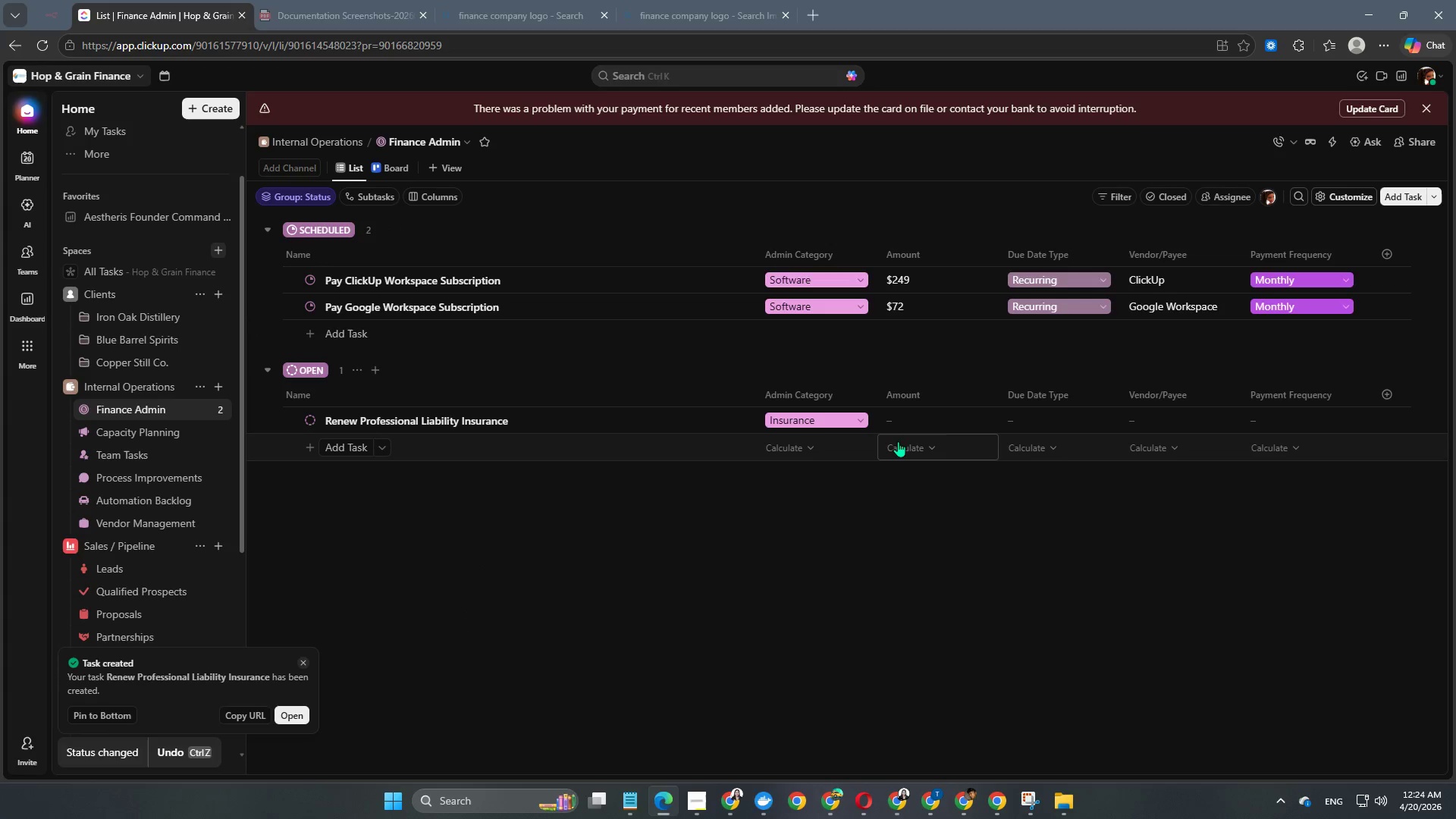 
left_click([956, 427])
 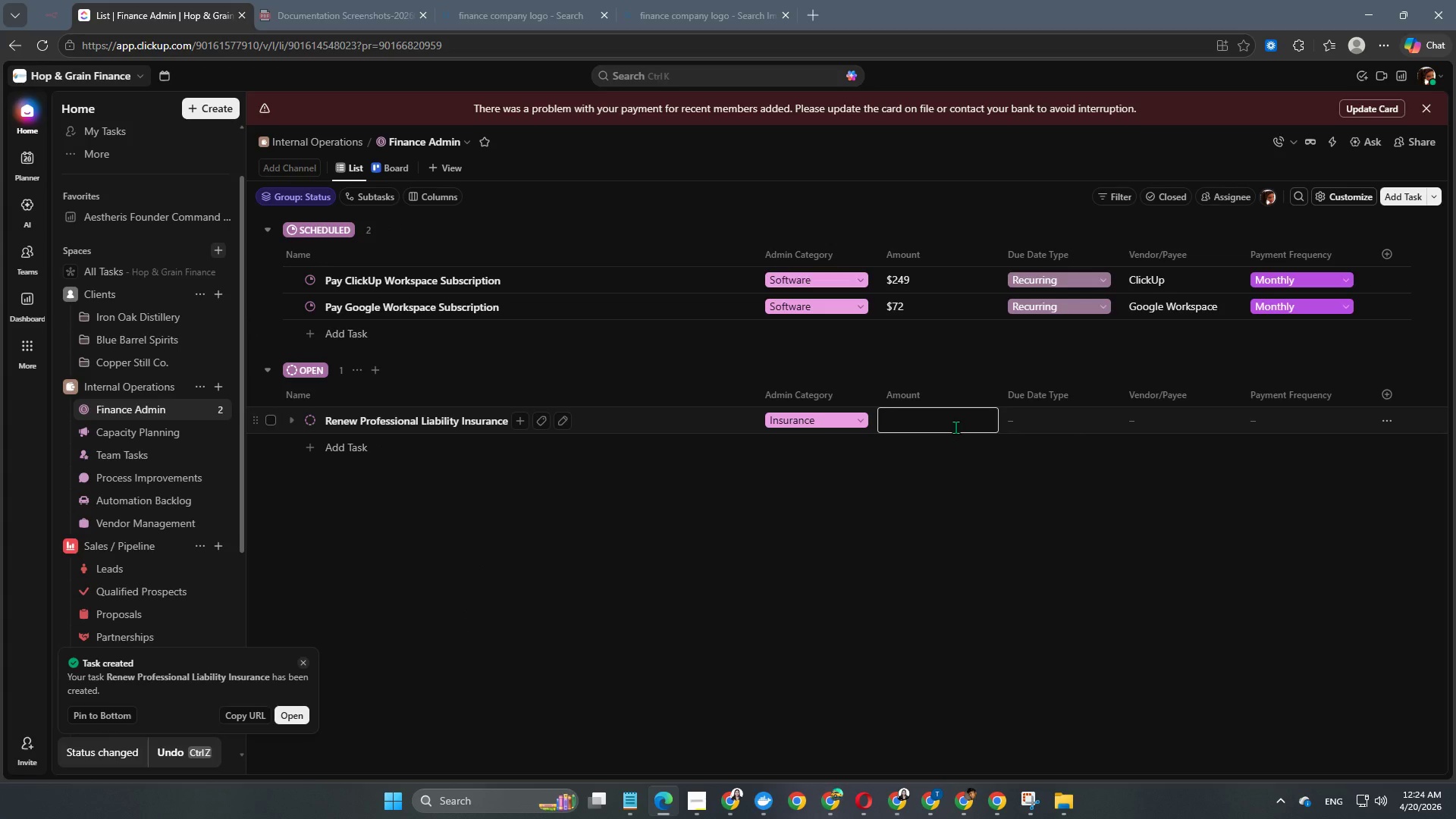 
key(Numpad1)
 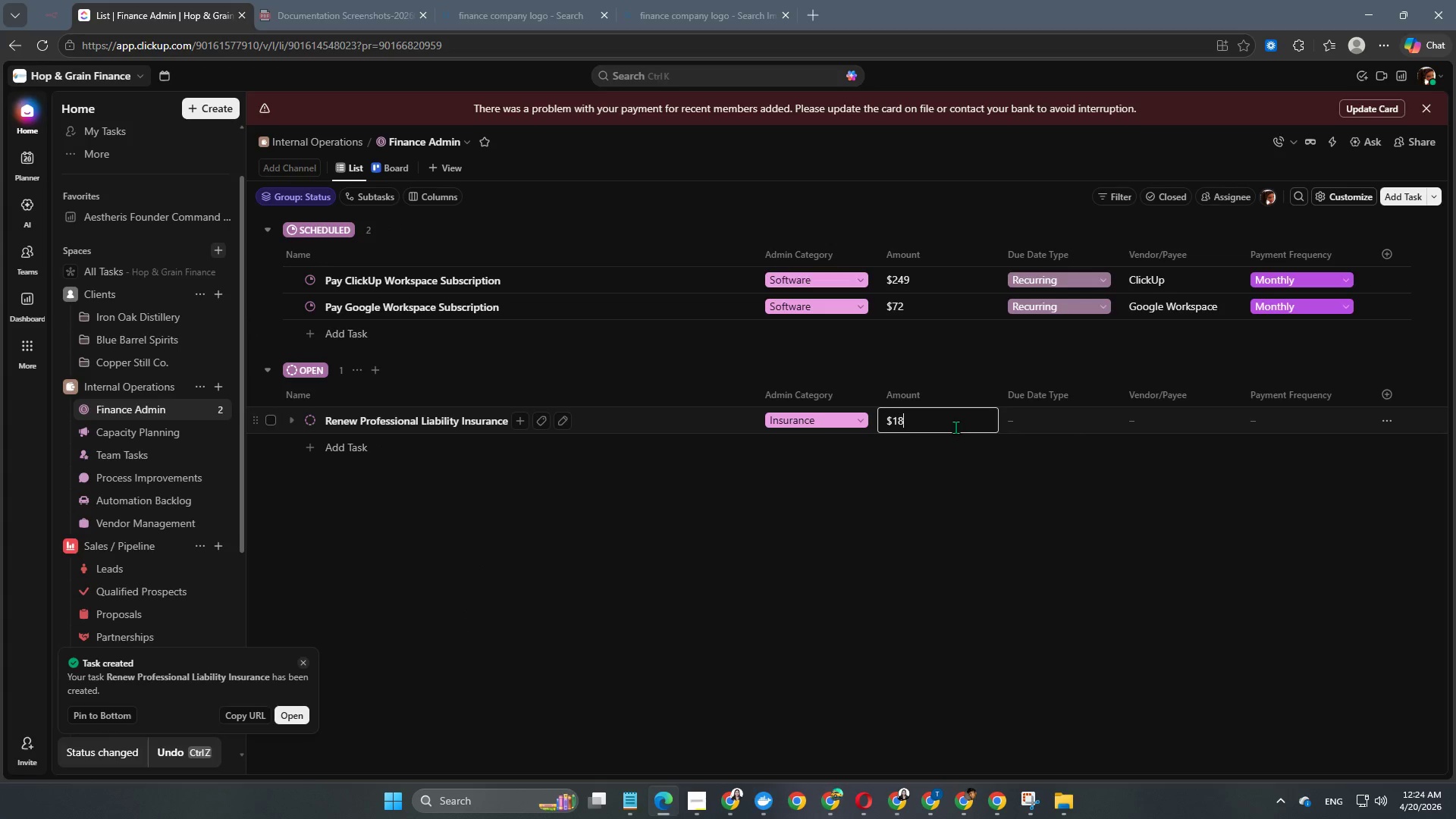 
key(Numpad8)
 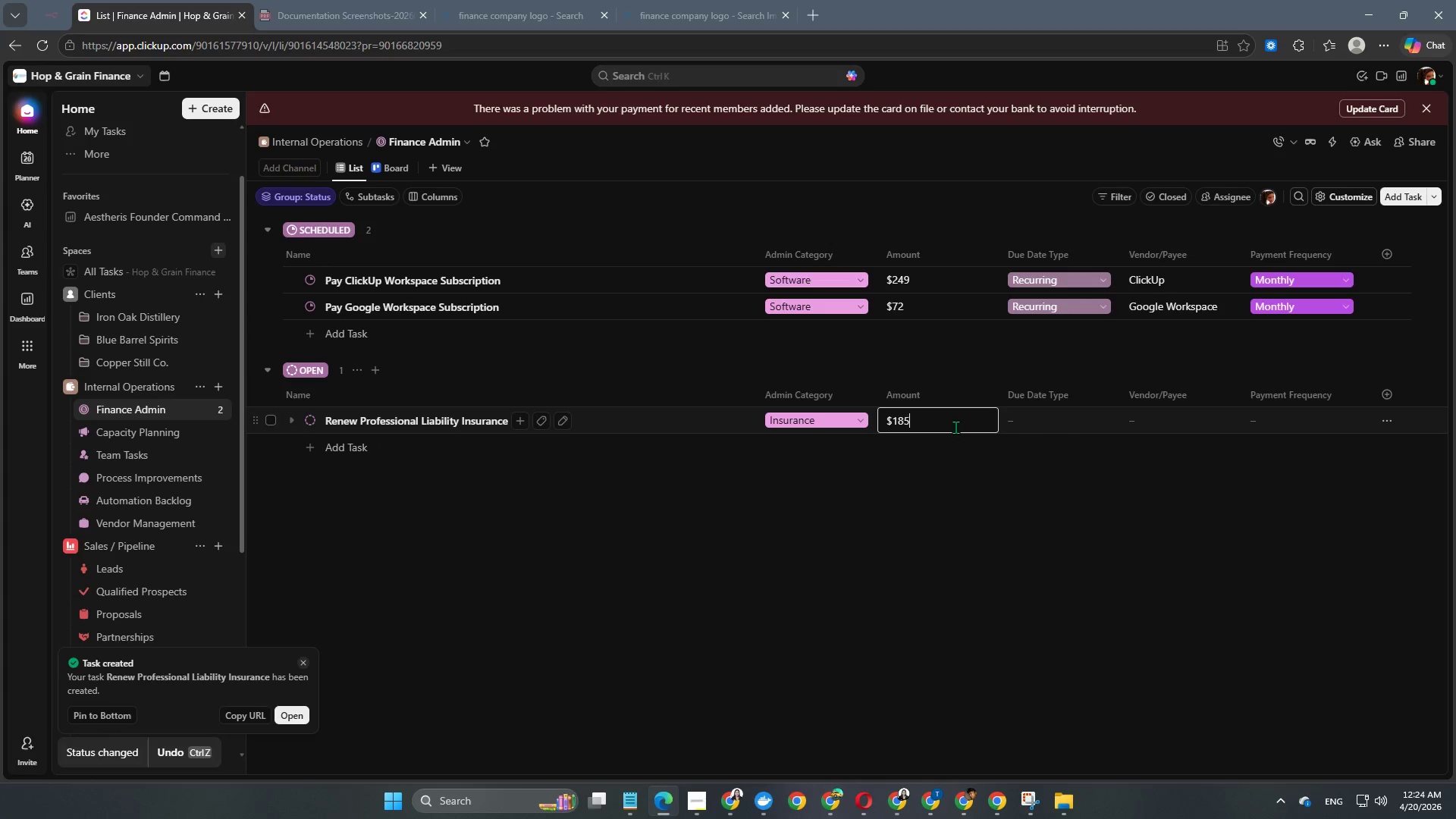 
key(Numpad5)
 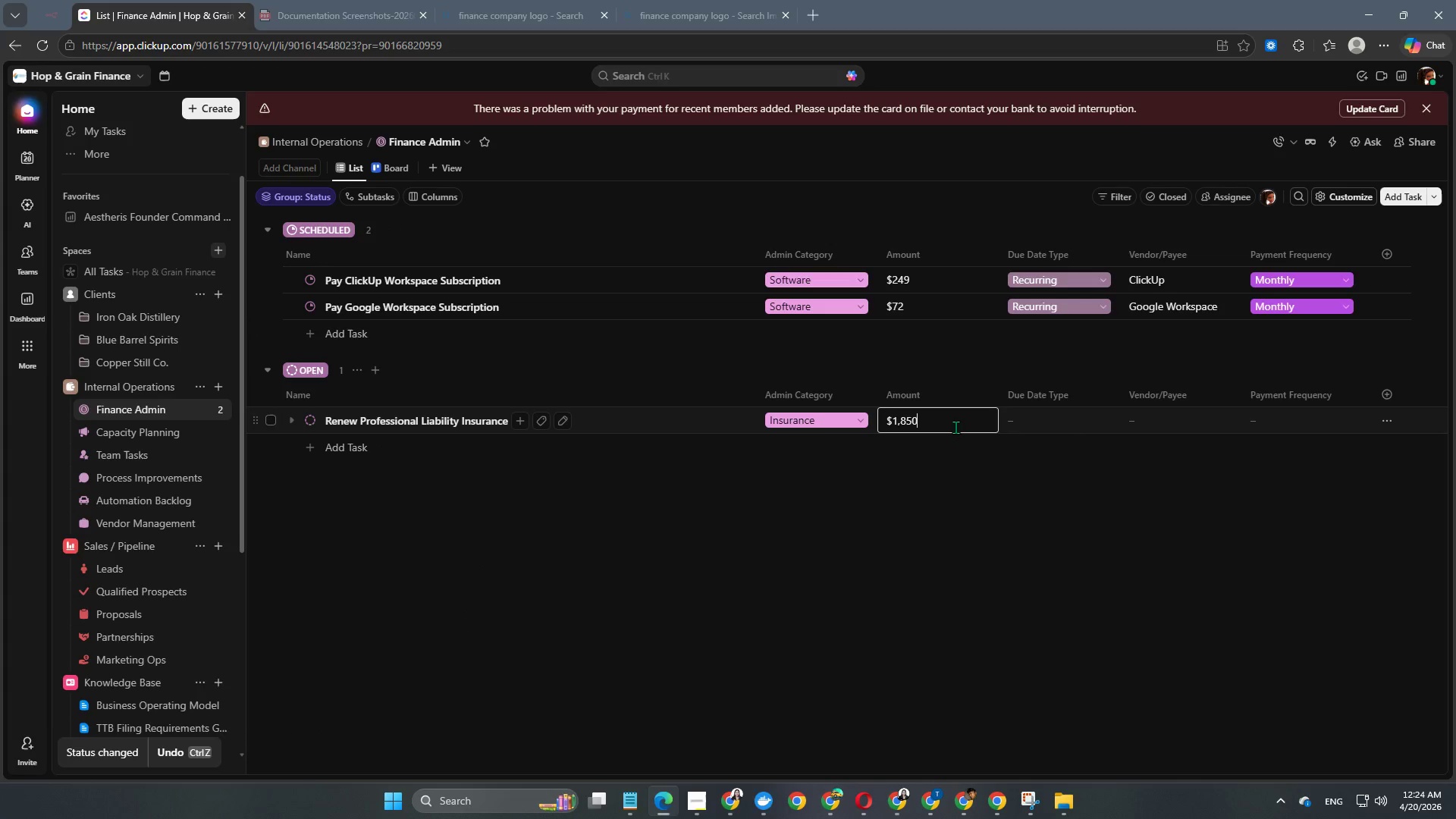 
key(Numpad0)
 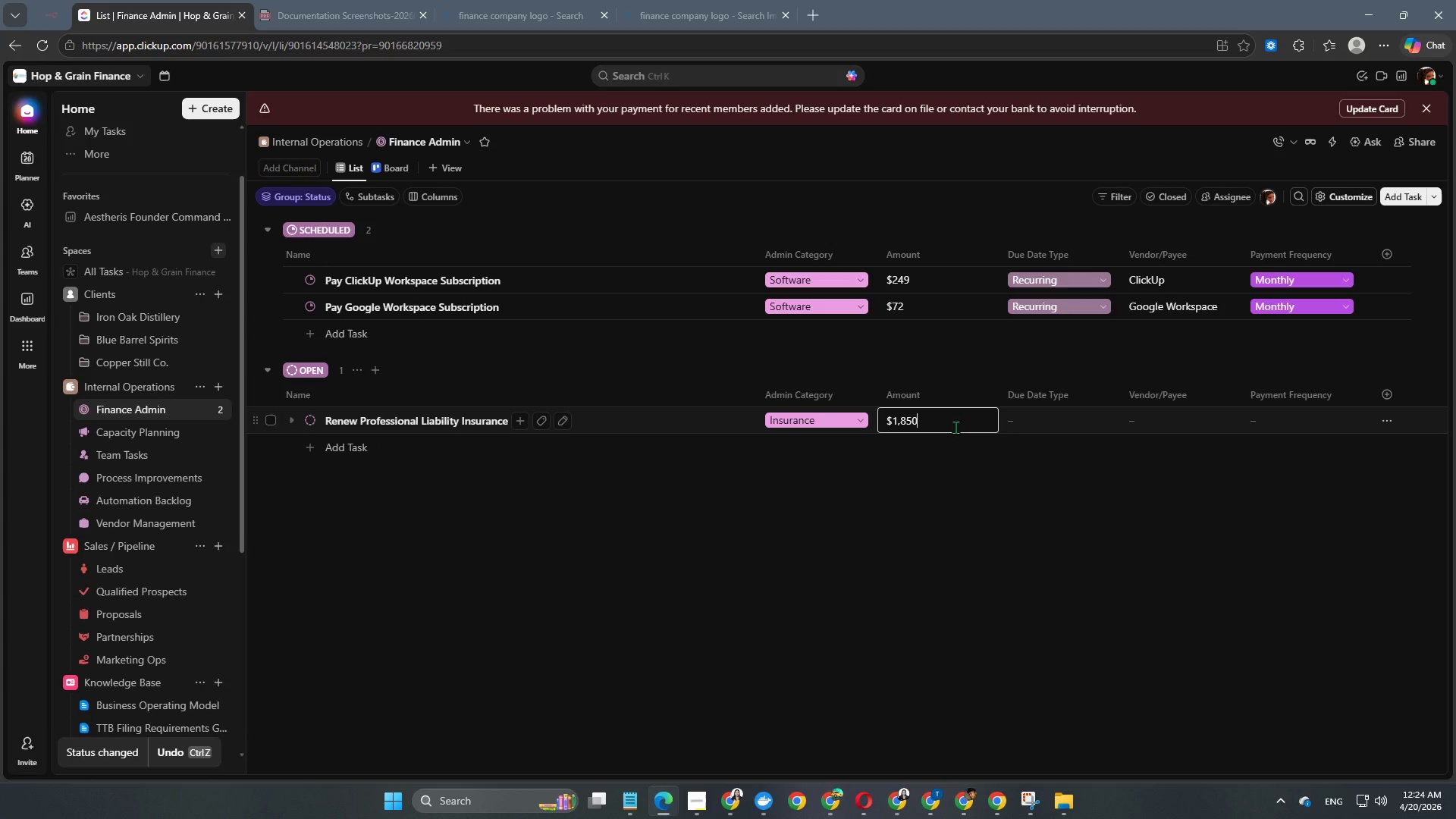 
key(NumpadEnter)
 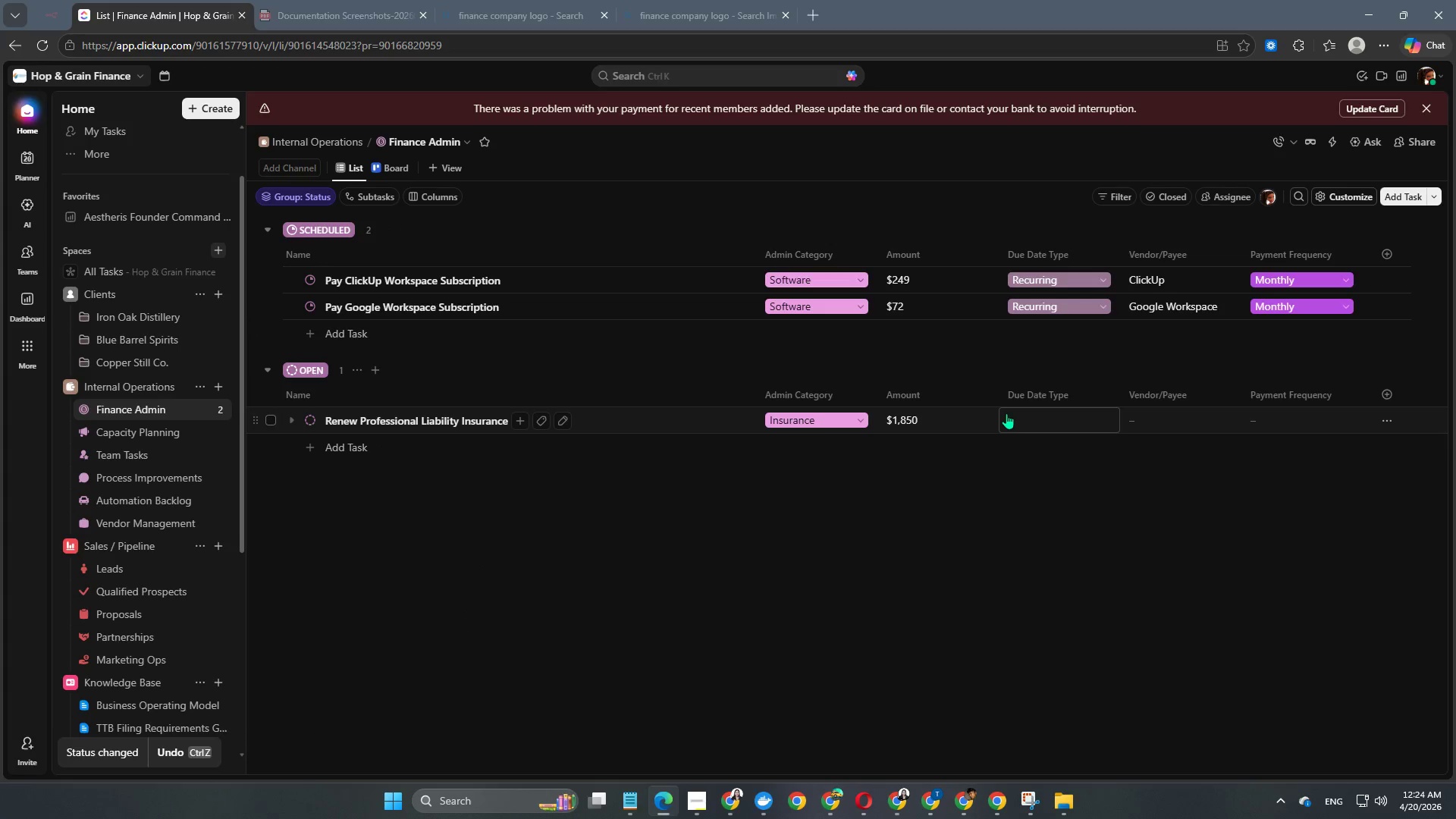 
left_click([1047, 419])
 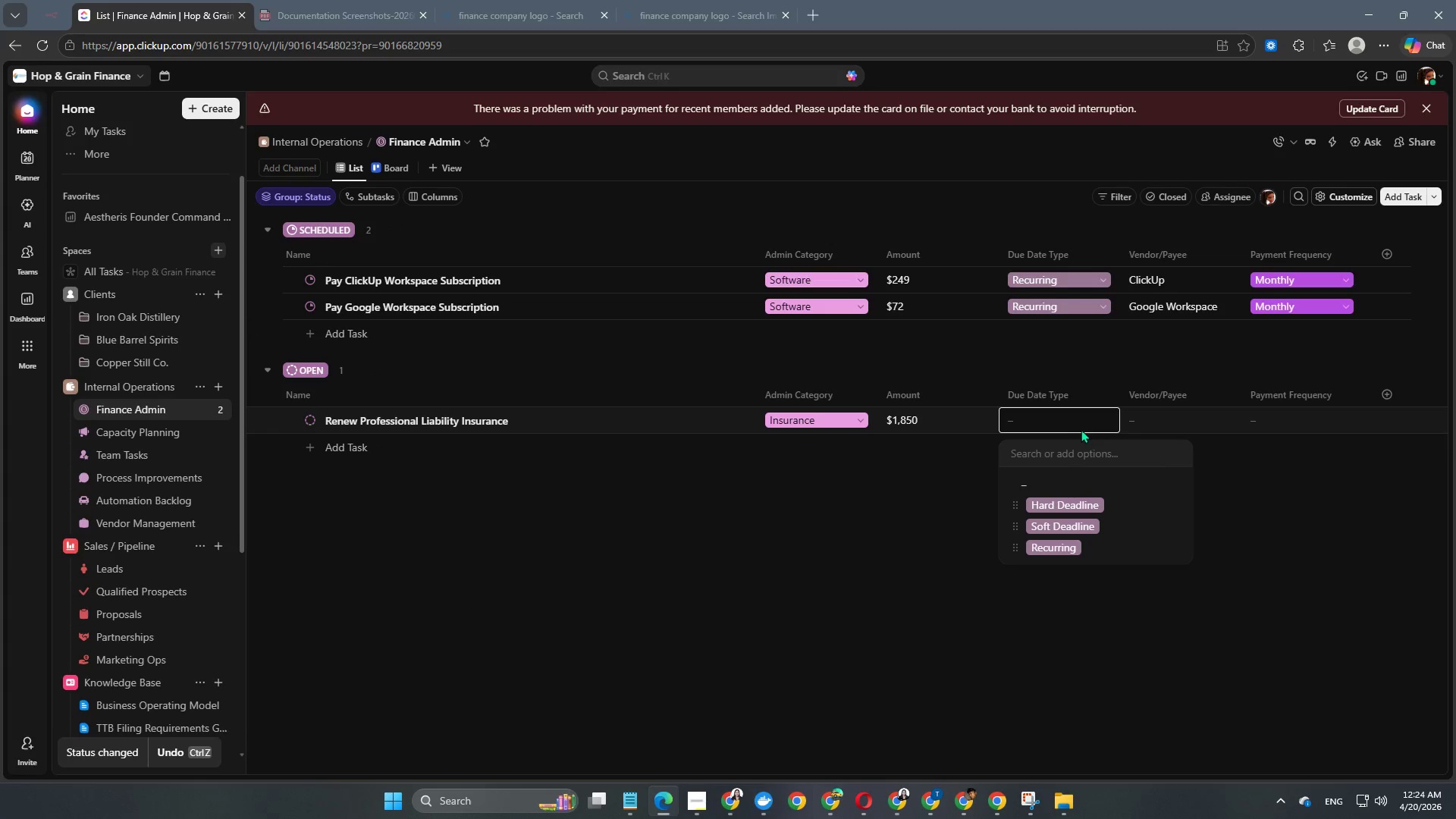 
left_click([1044, 504])
 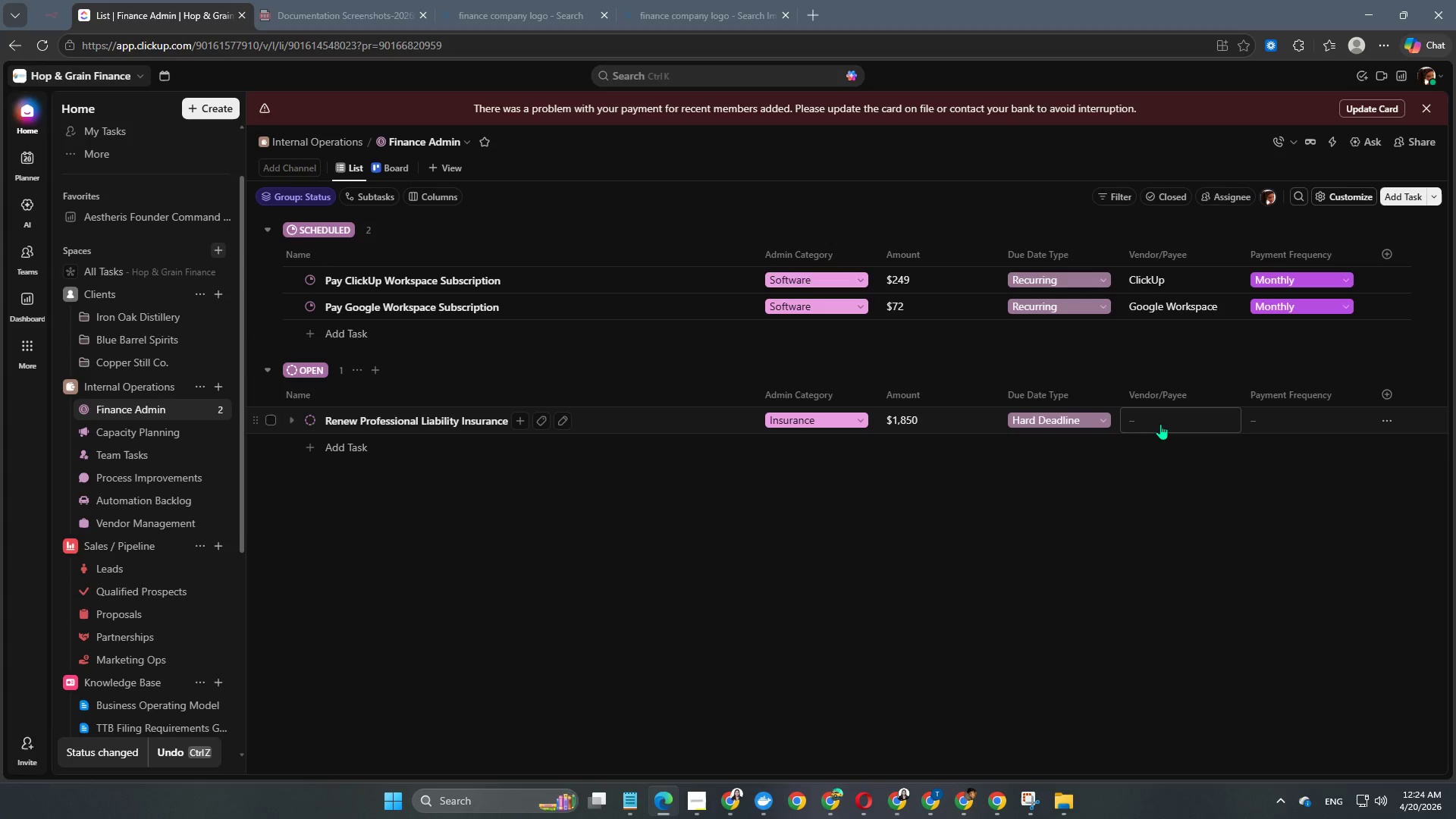 
left_click([1160, 424])
 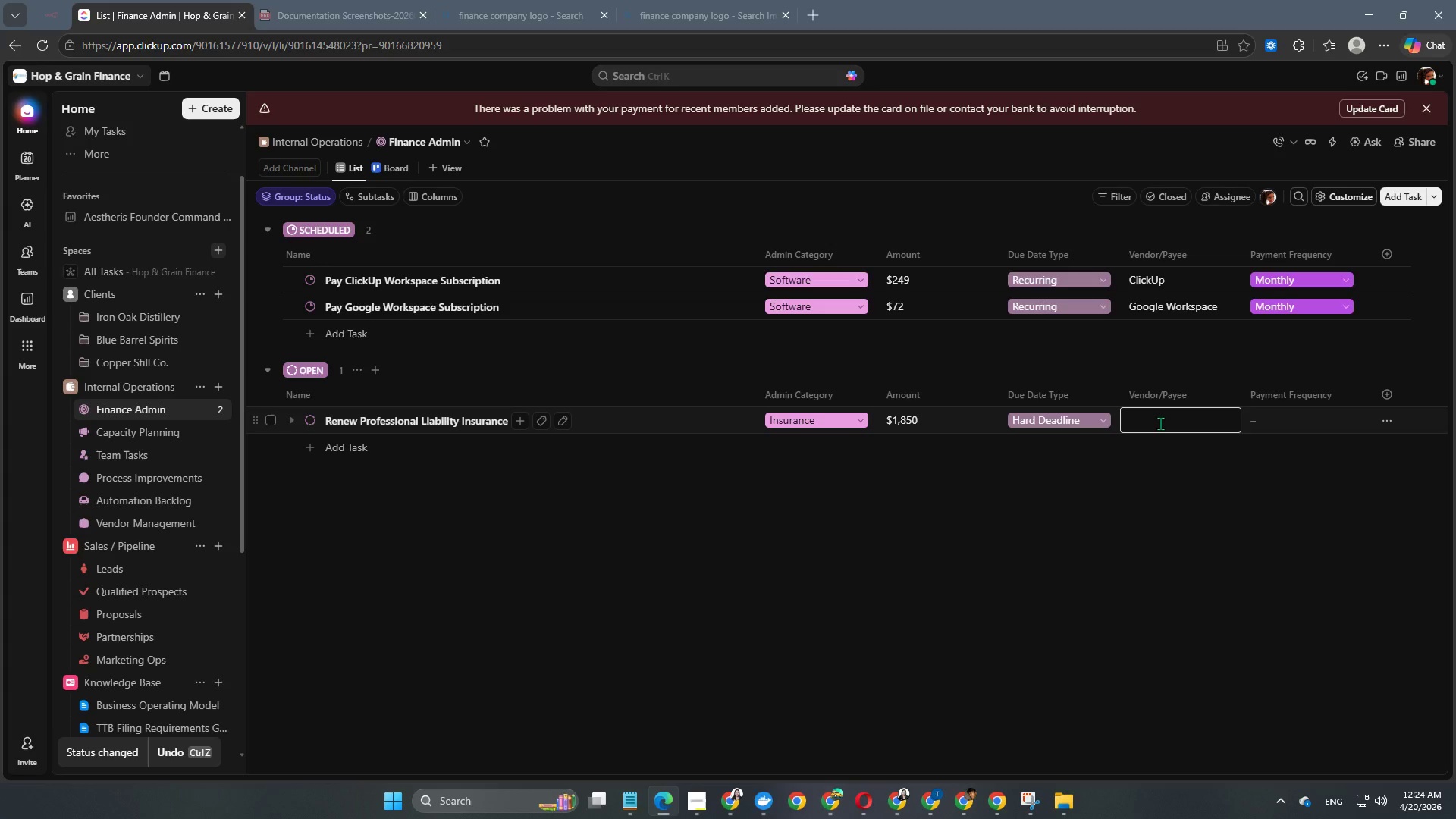 
type(Hartford IO)
key(Backspace)
type(nsurance)
 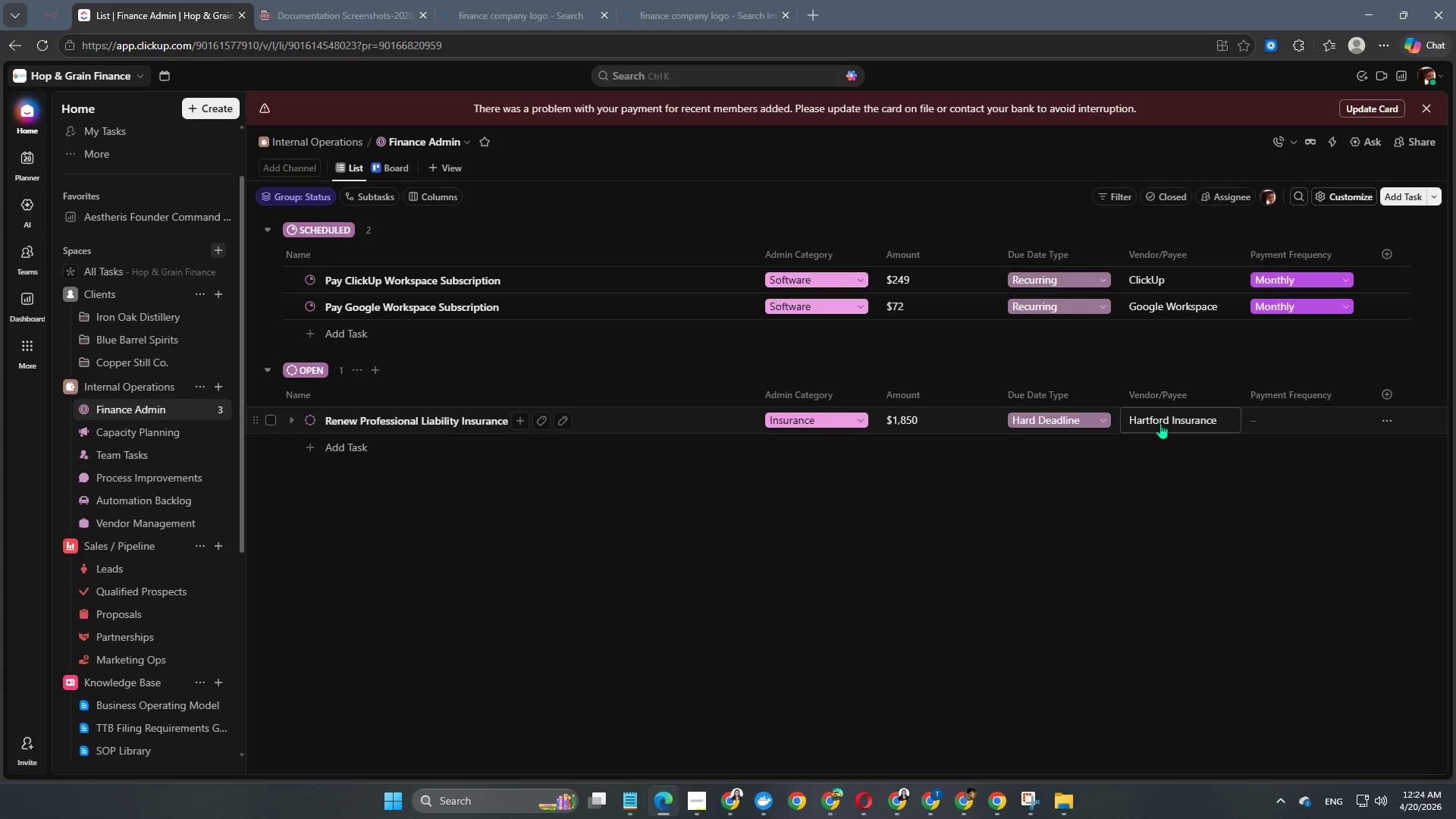 
 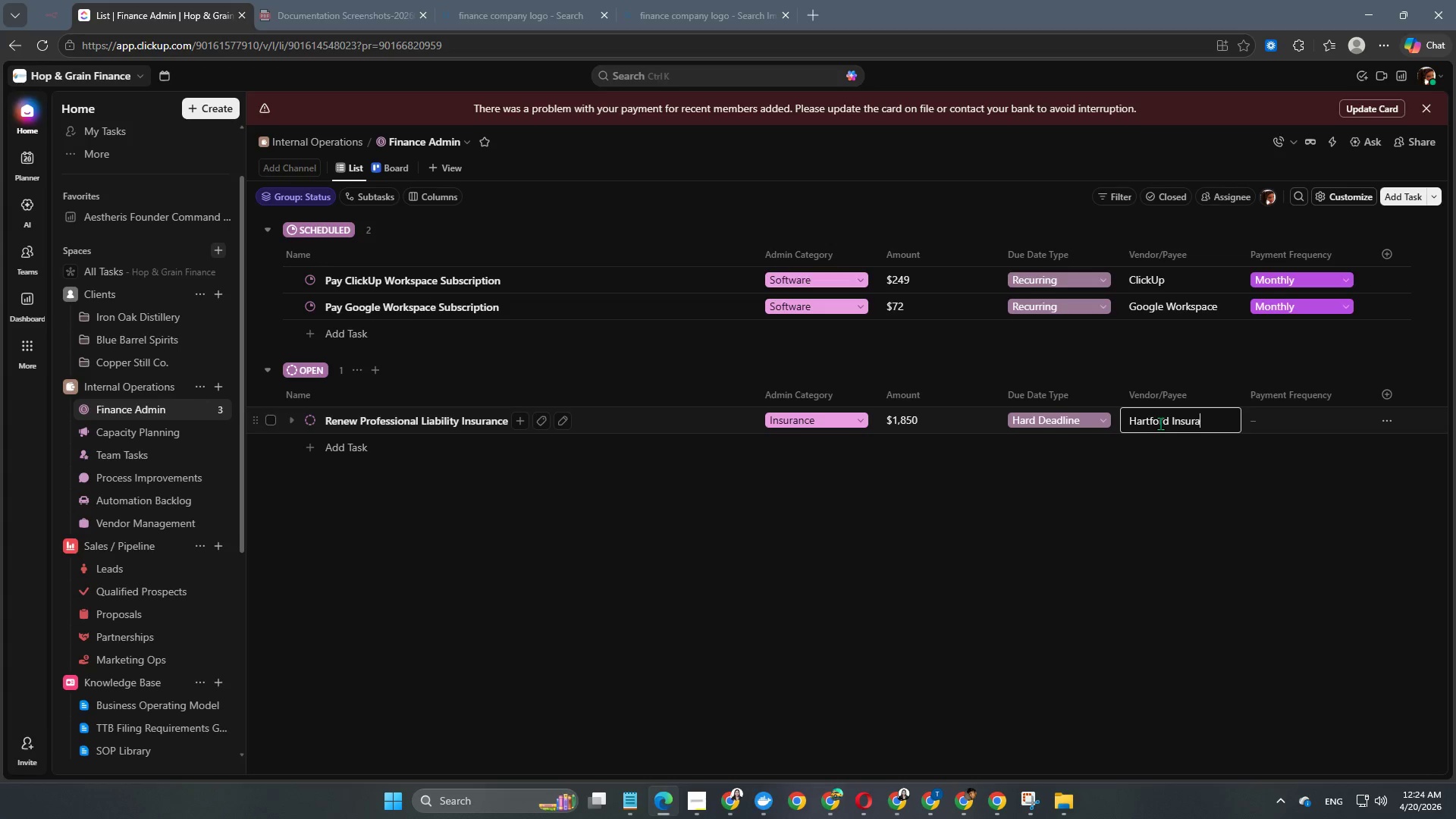 
key(Enter)
 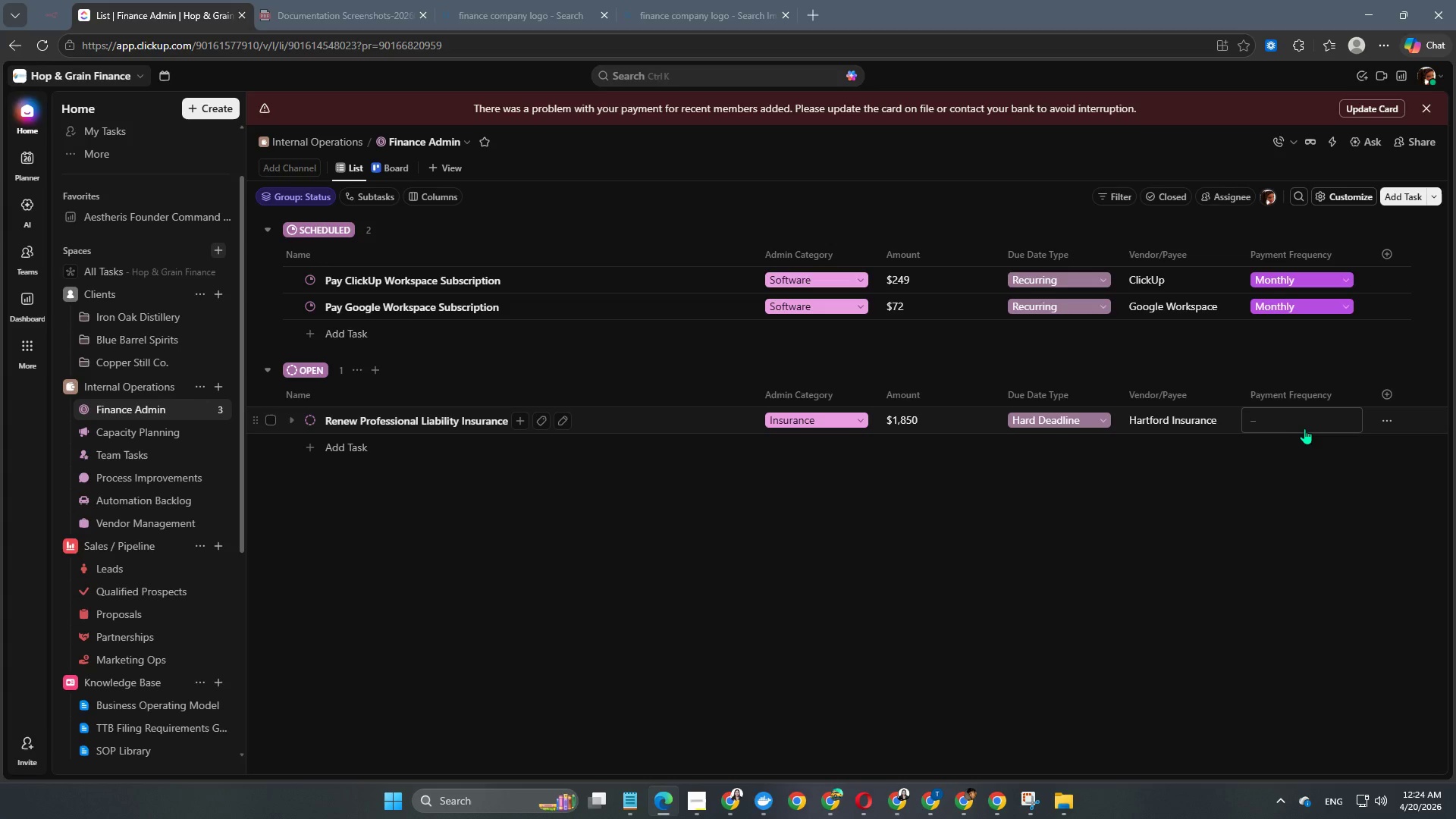 
left_click([1306, 428])
 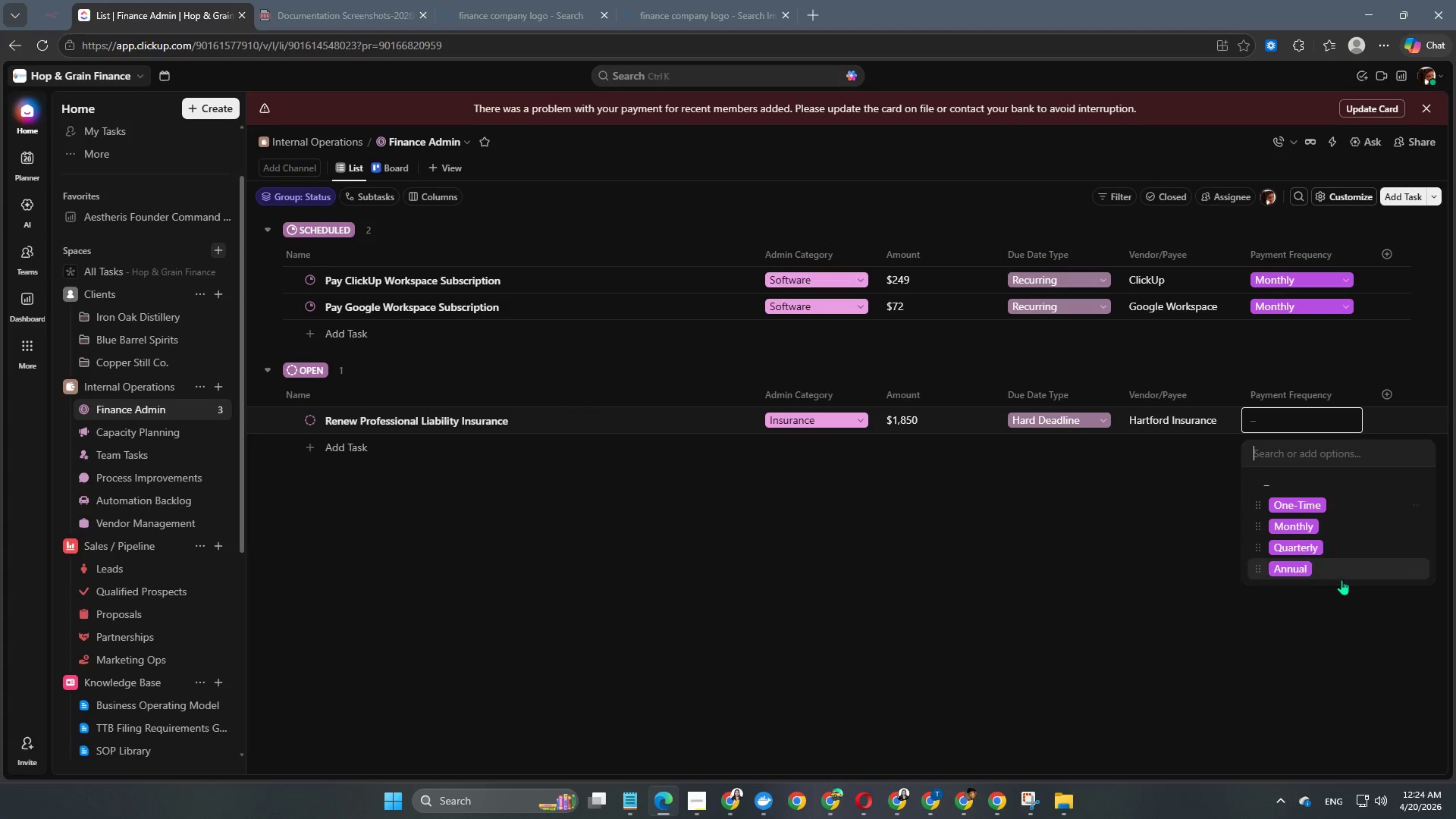 
left_click([1329, 570])
 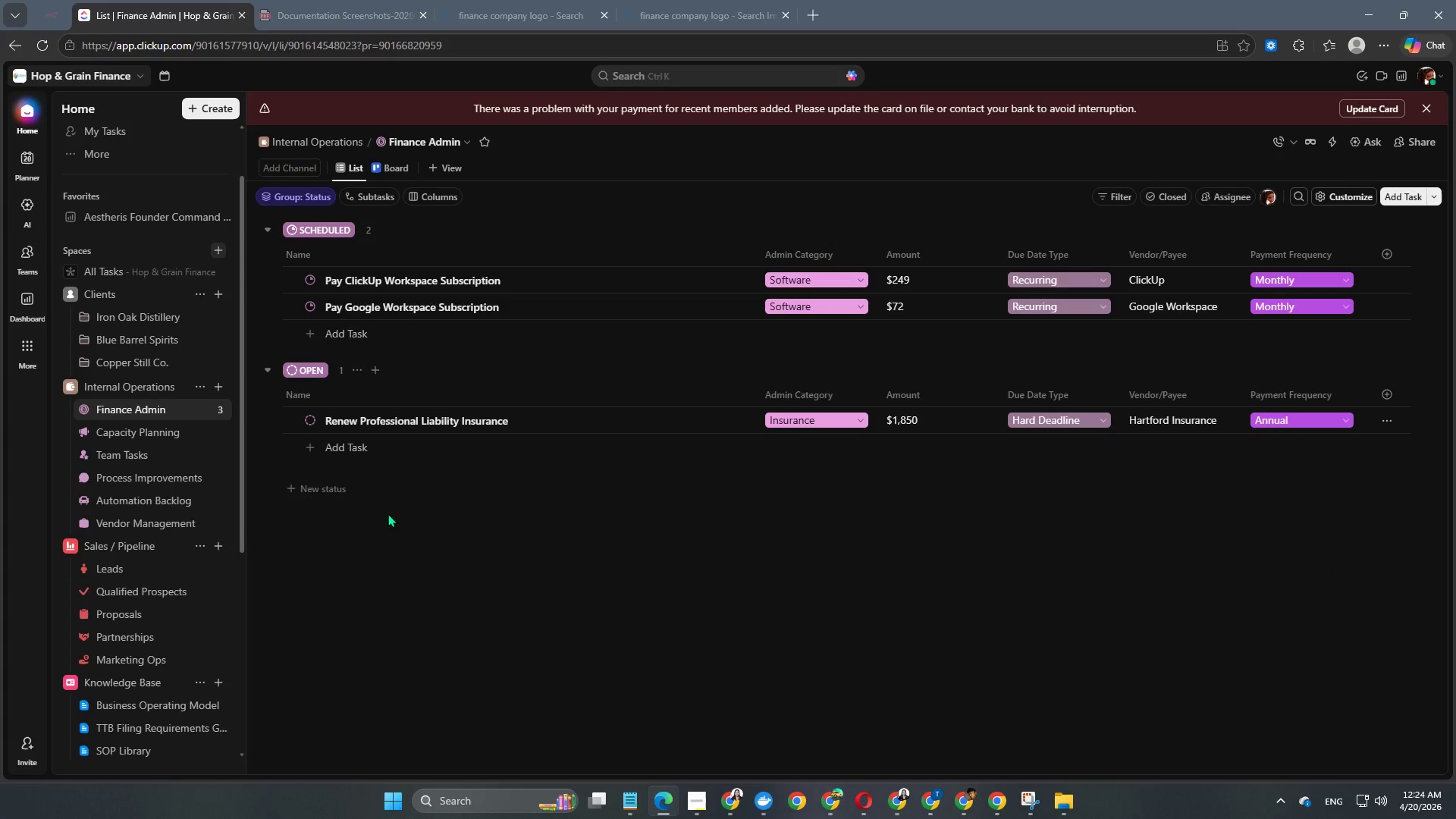 
wait(6.17)
 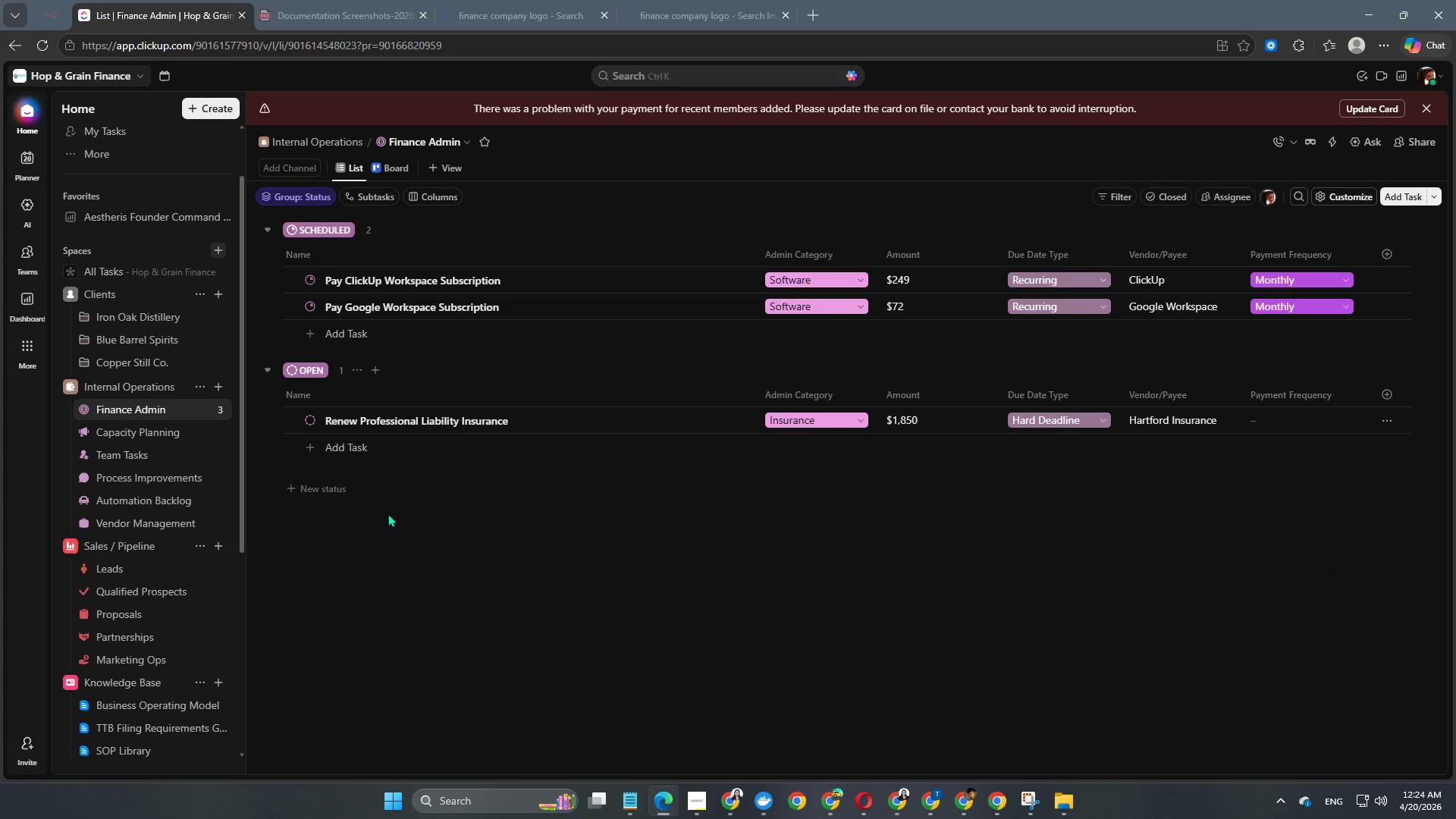 
left_click([334, 448])
 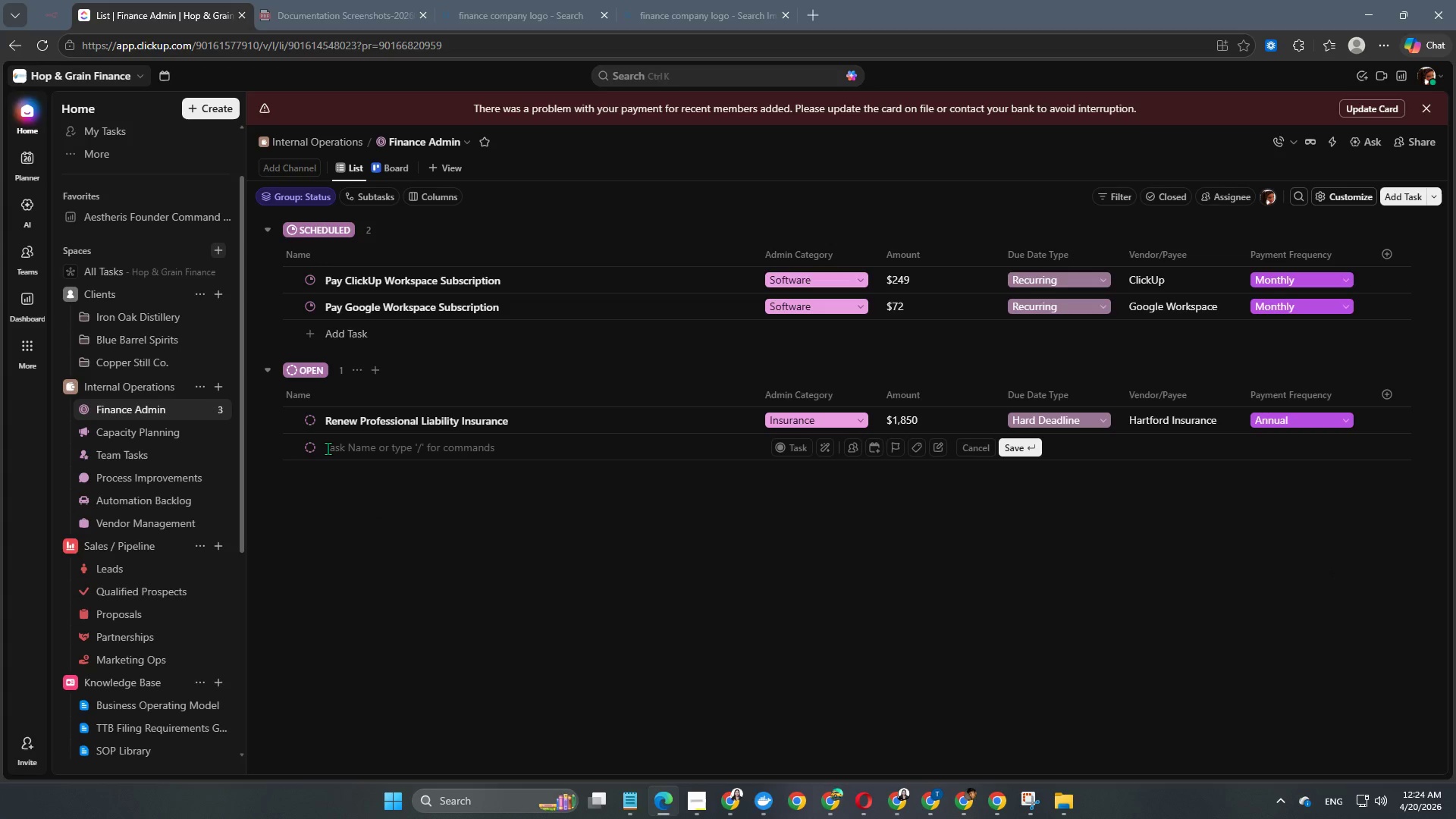 
type(Quarterly Estimate)
 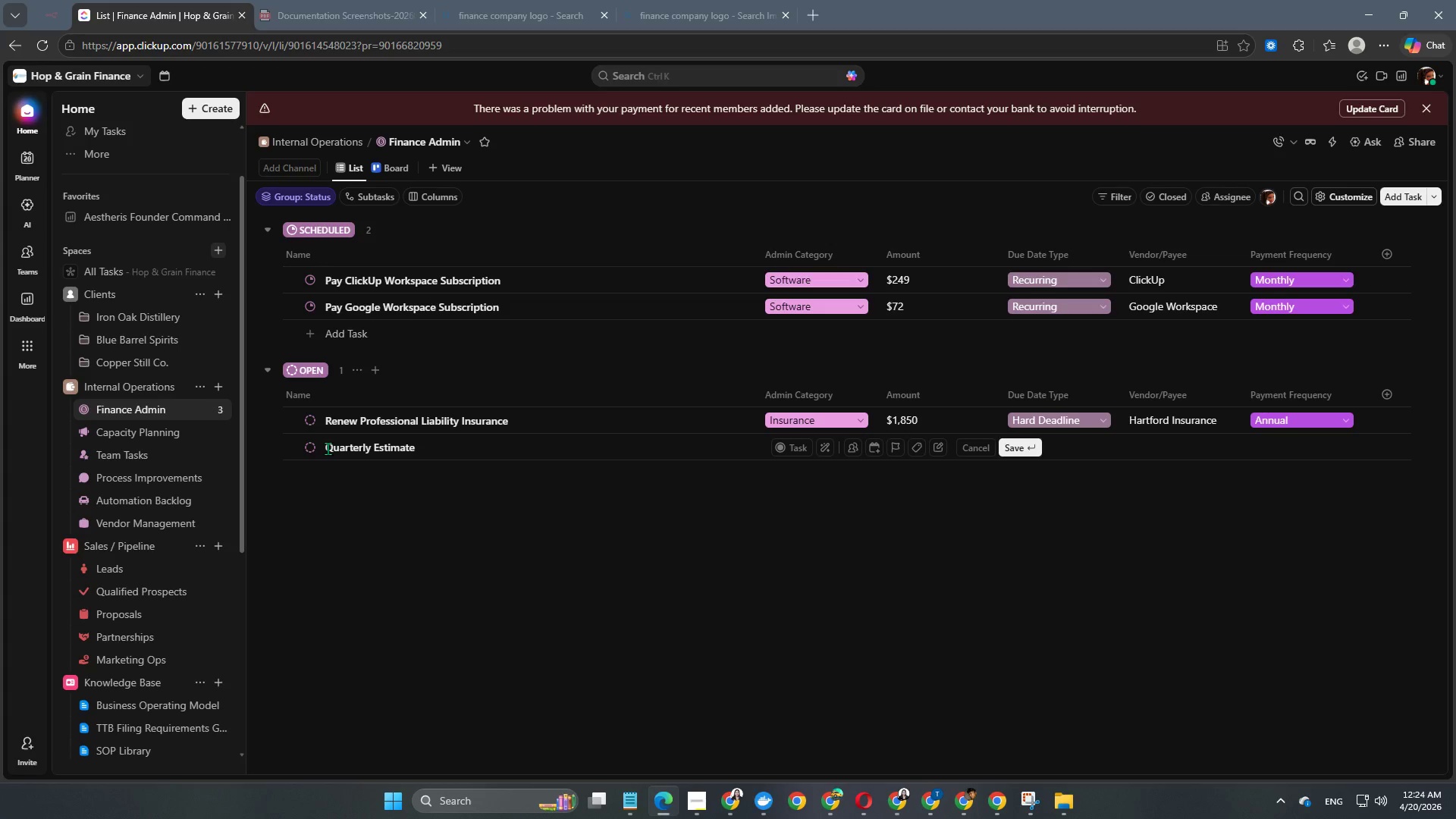 
type(d Ta)
key(Backspace)
type(x )
key(Backspace)
key(Backspace)
type(as)
key(Backspace)
type(x Payment)
 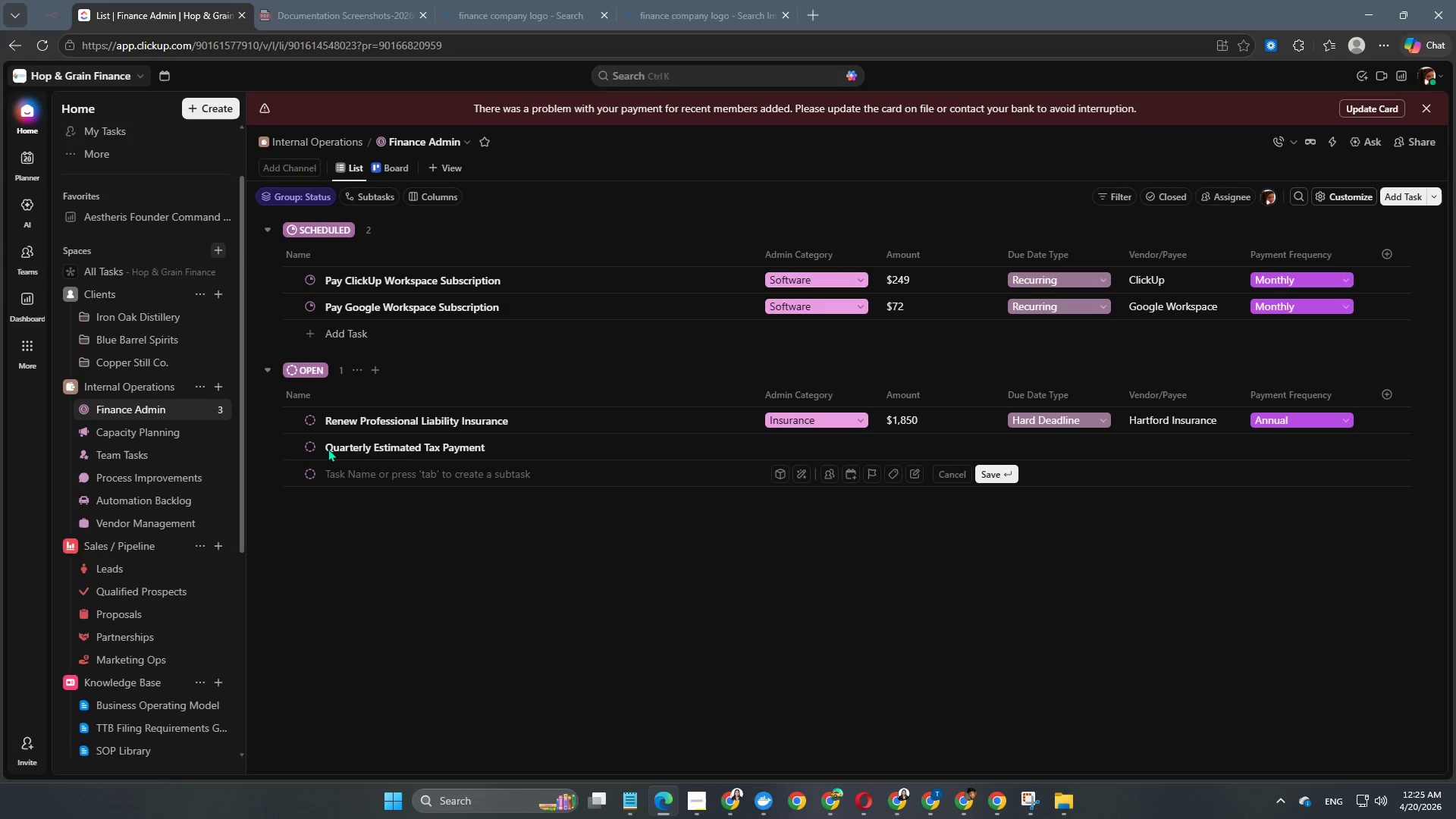 
 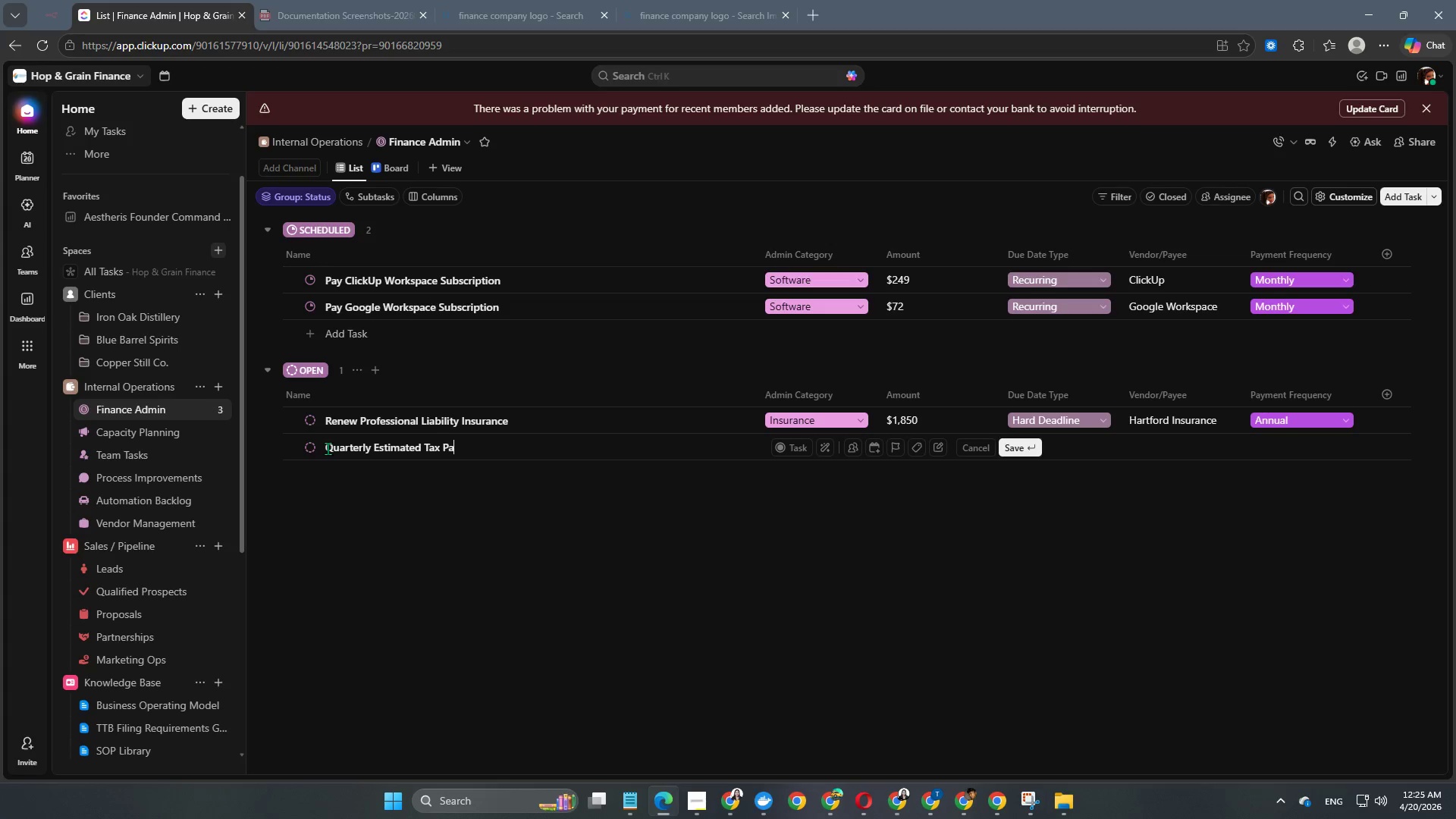 
key(Enter)
 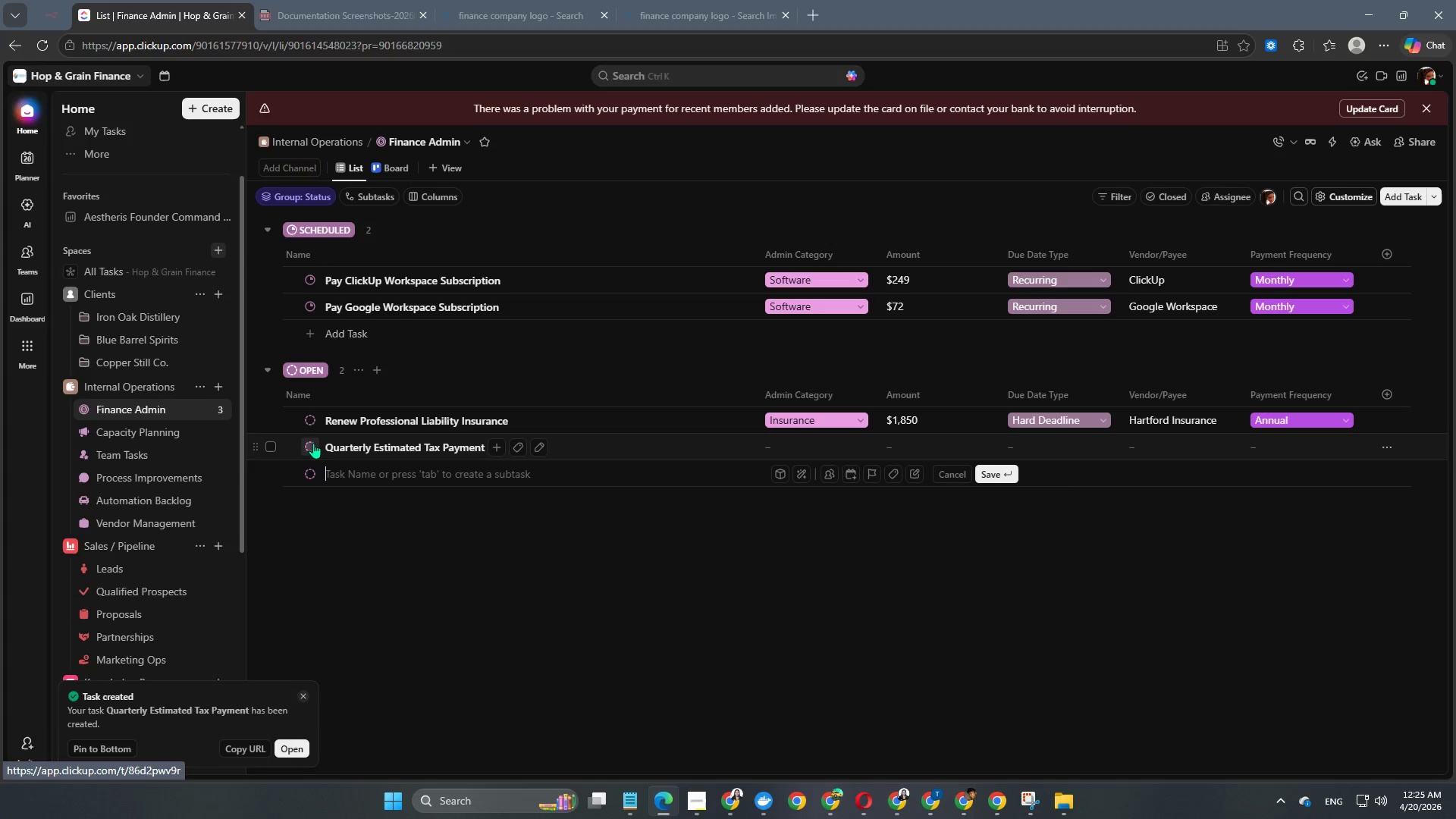 
left_click([312, 452])
 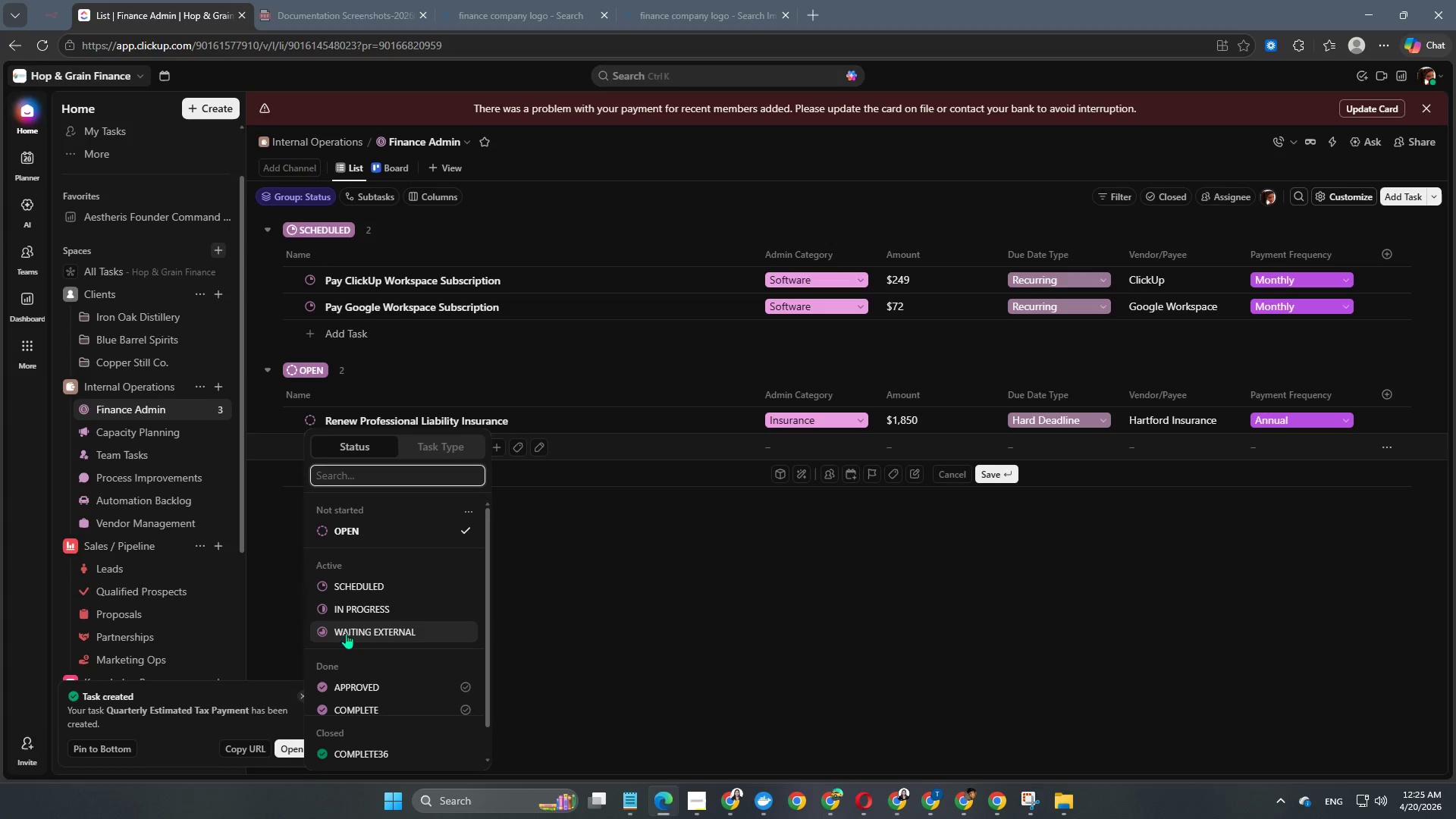 
left_click([356, 610])
 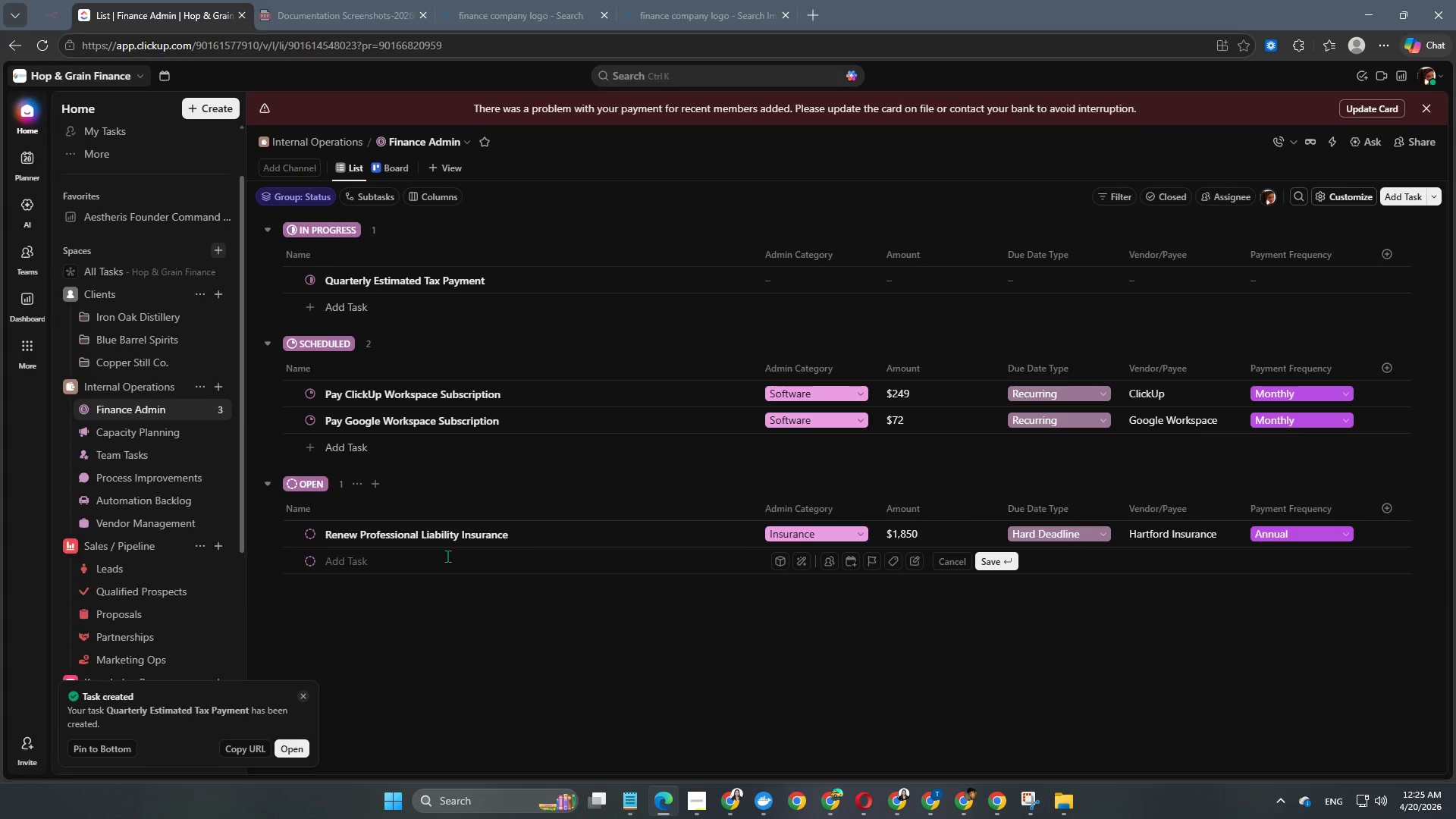 
scroll: coordinate [448, 540], scroll_direction: up, amount: 2.0
 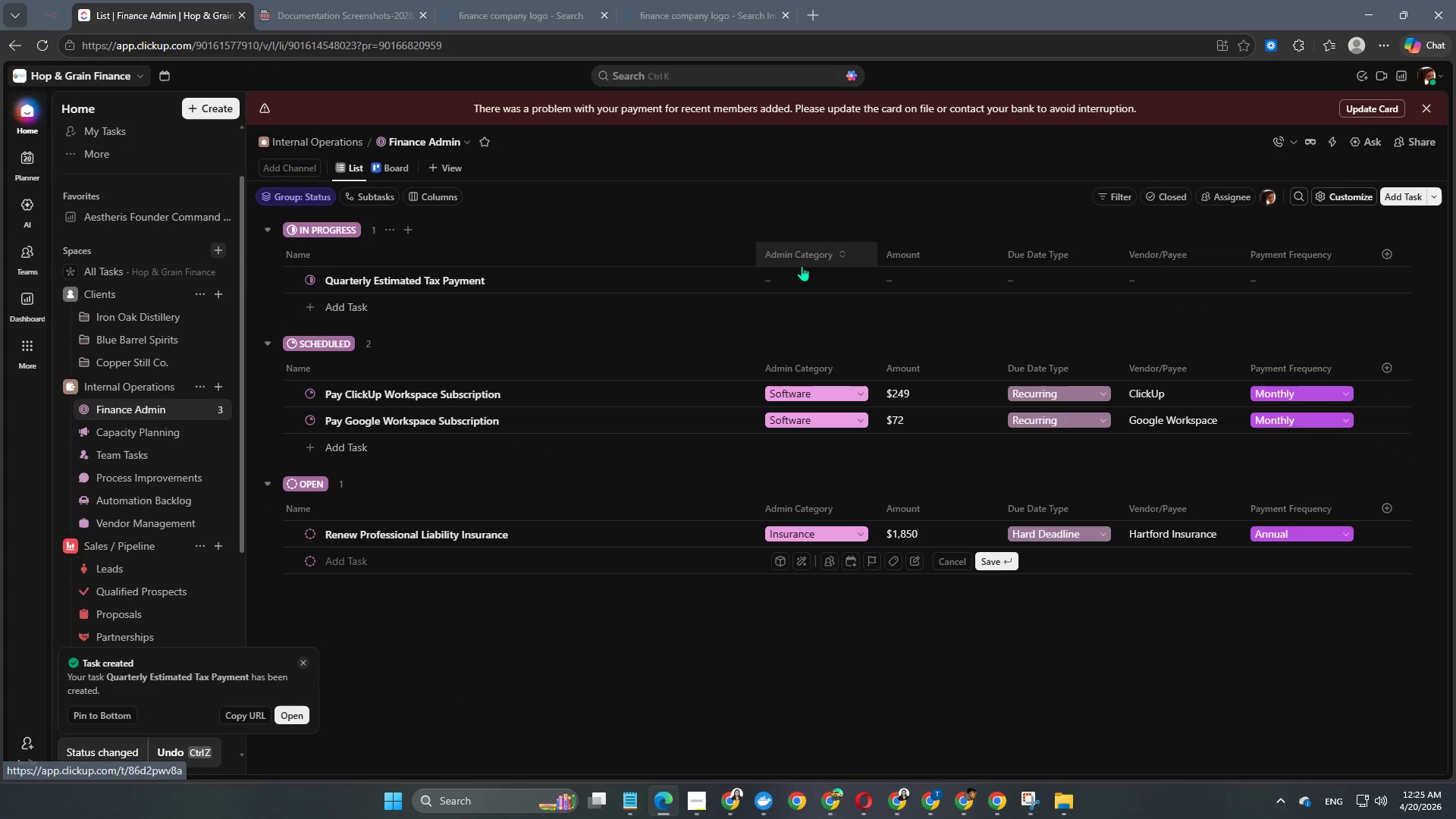 
left_click([808, 275])
 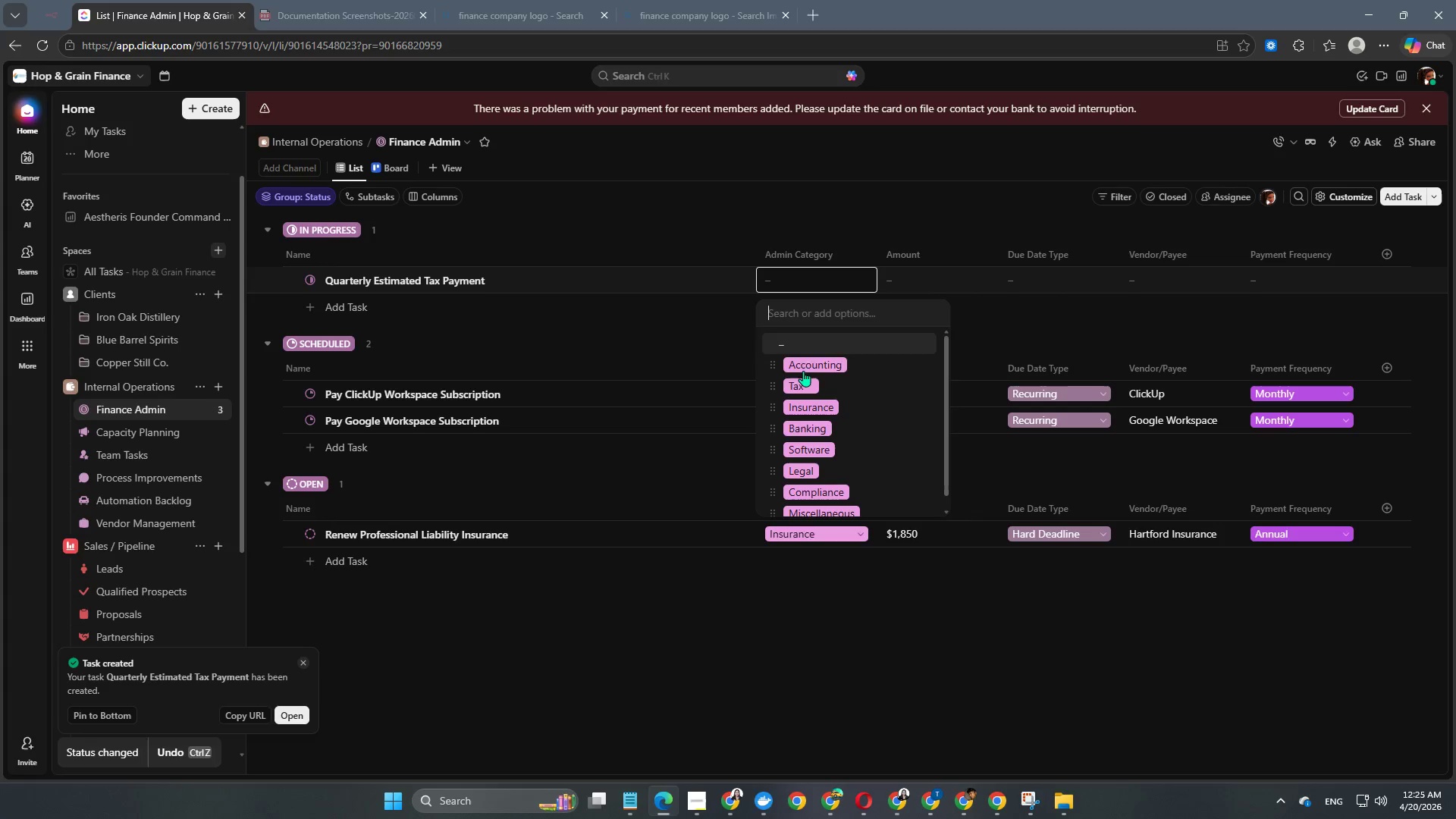 
left_click([803, 388])
 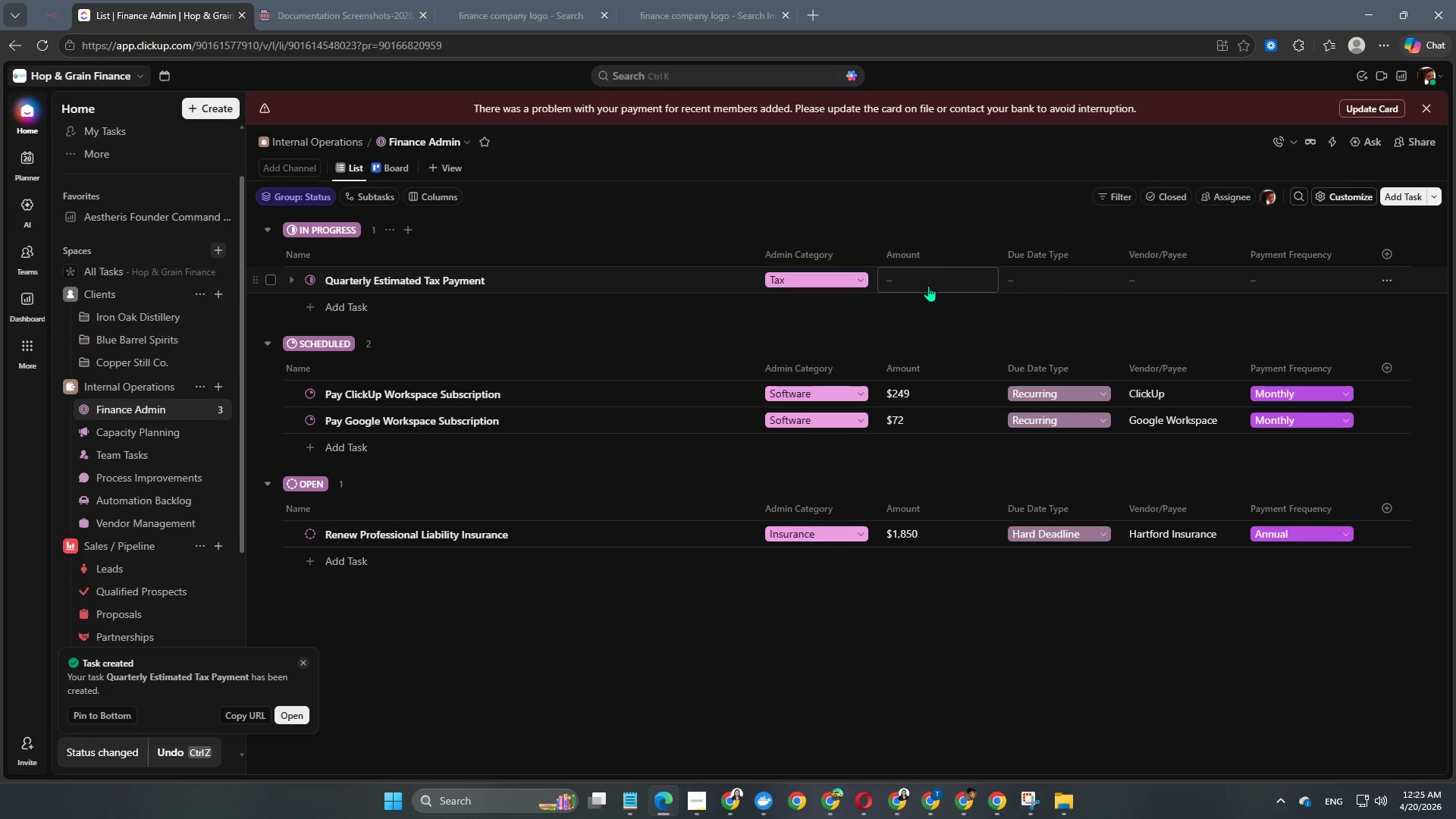 
left_click([933, 278])
 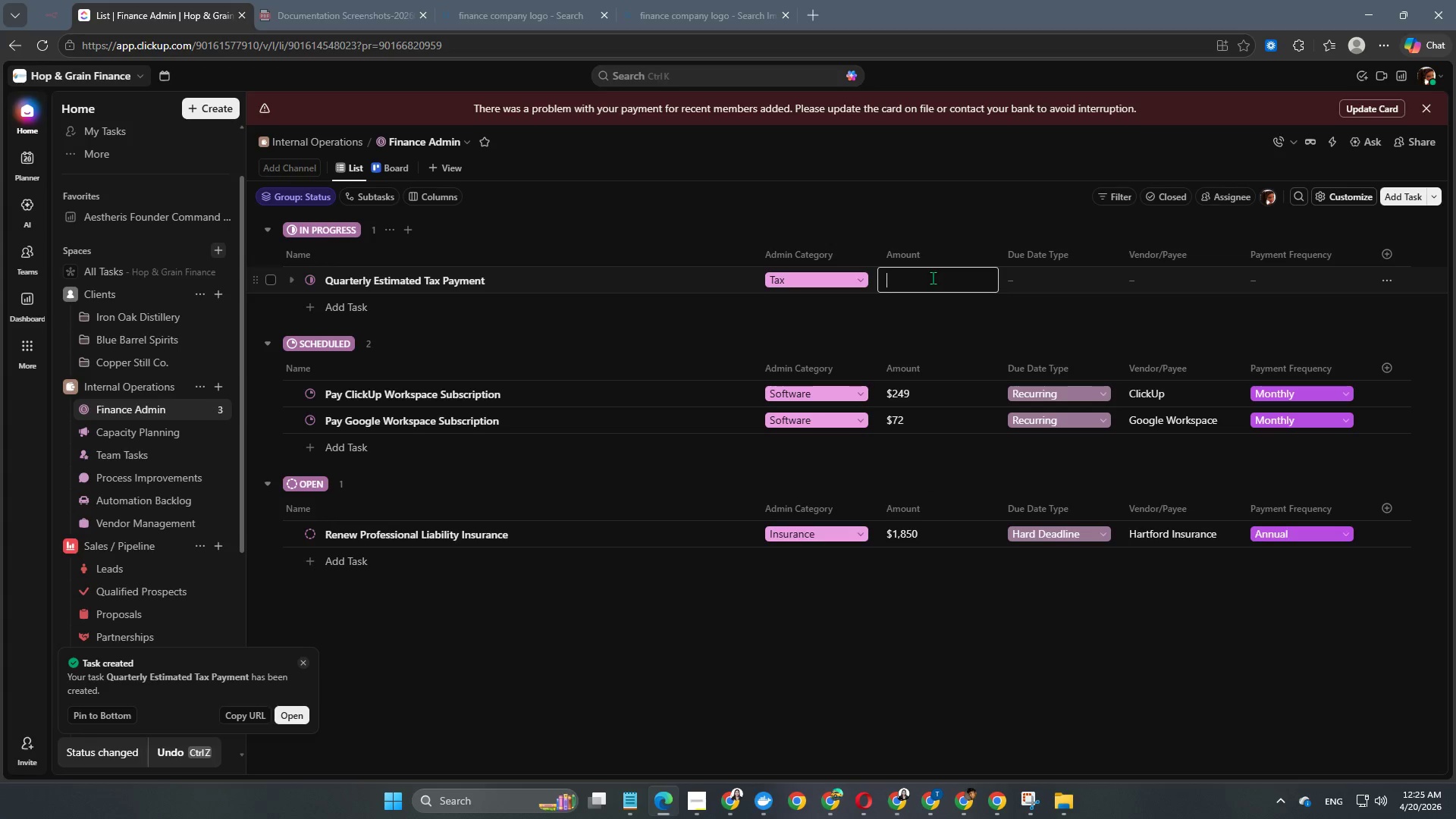 
key(Numpad4)
 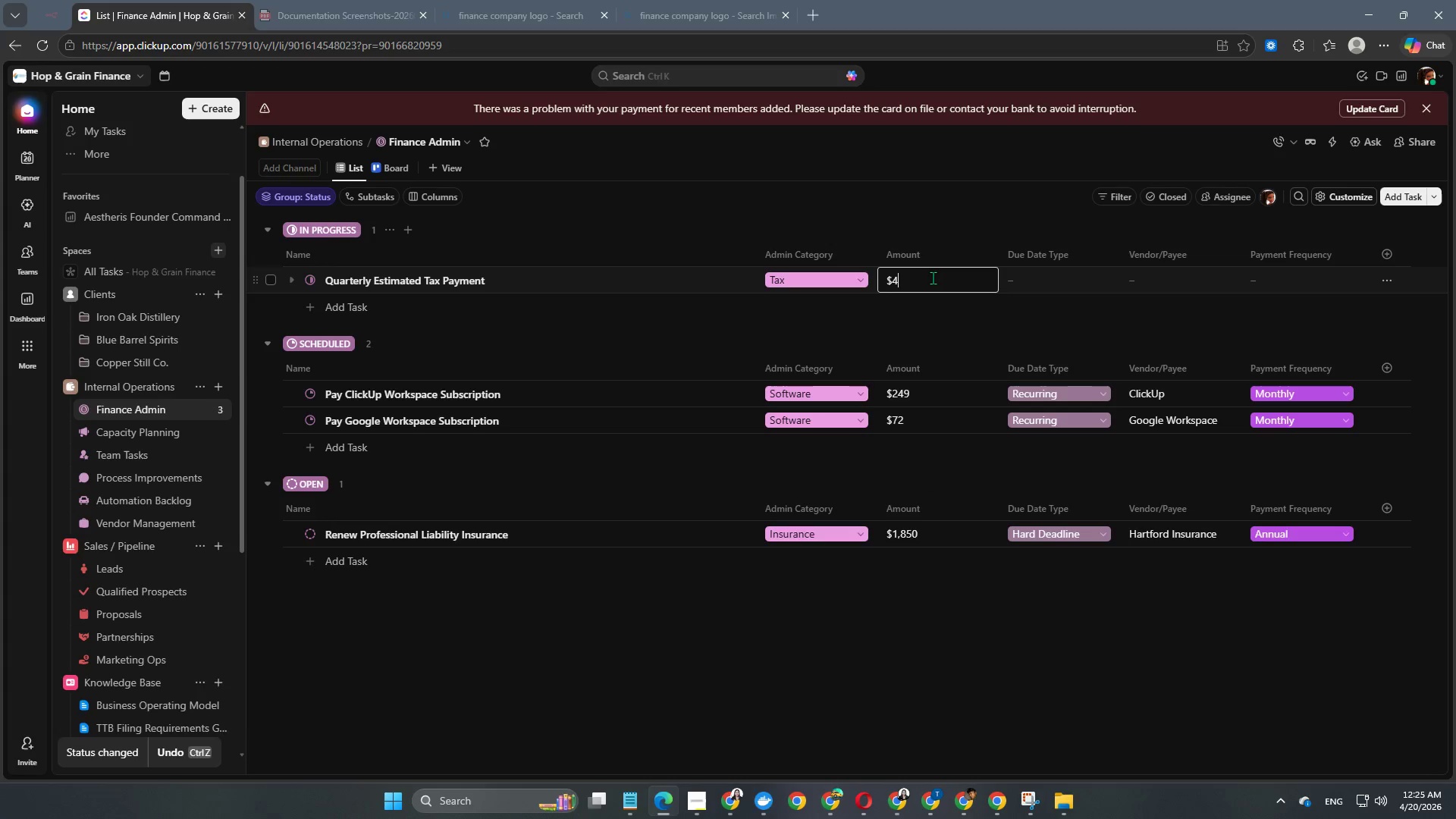 
key(Numpad2)
 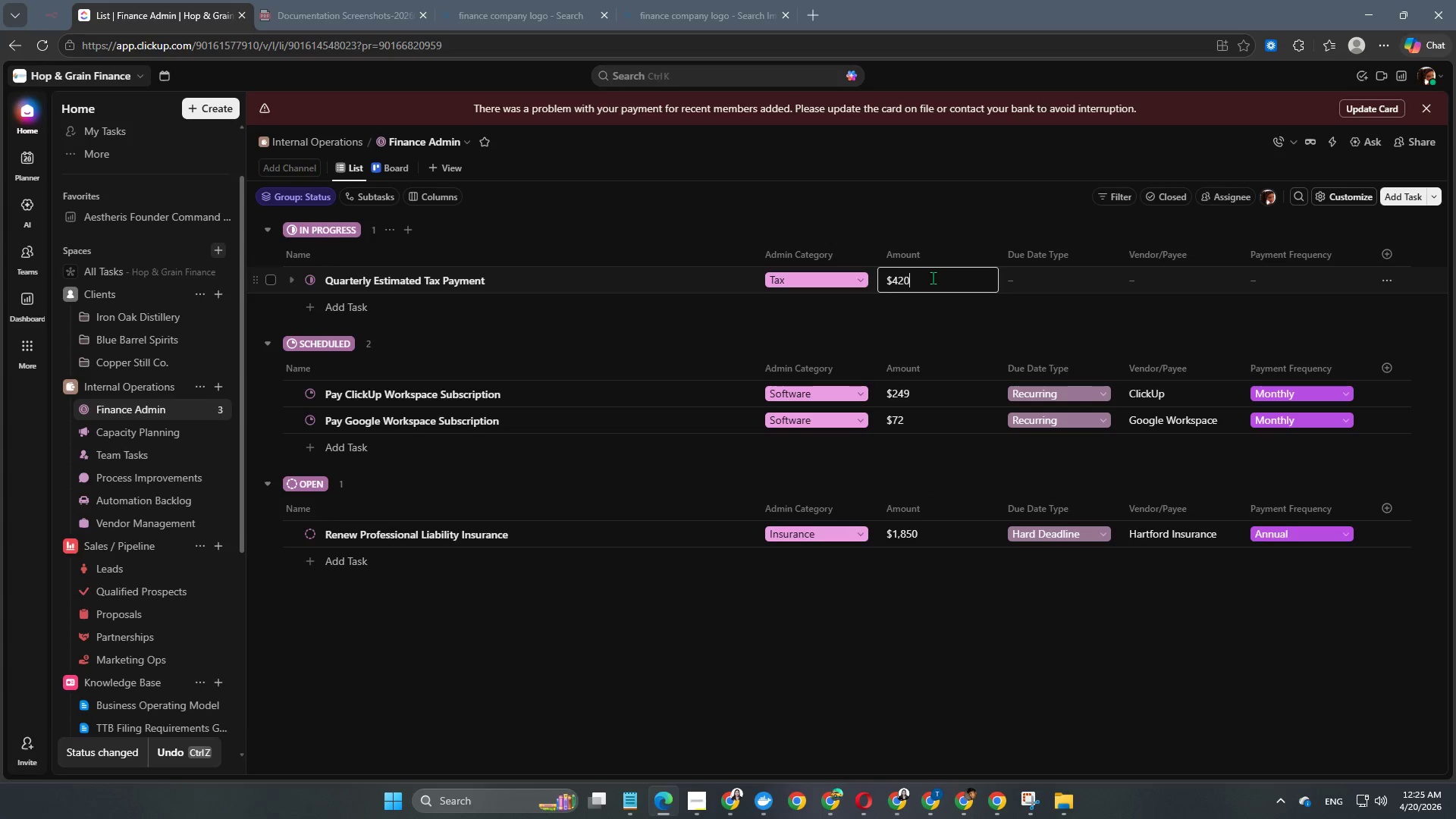 
key(Numpad0)
 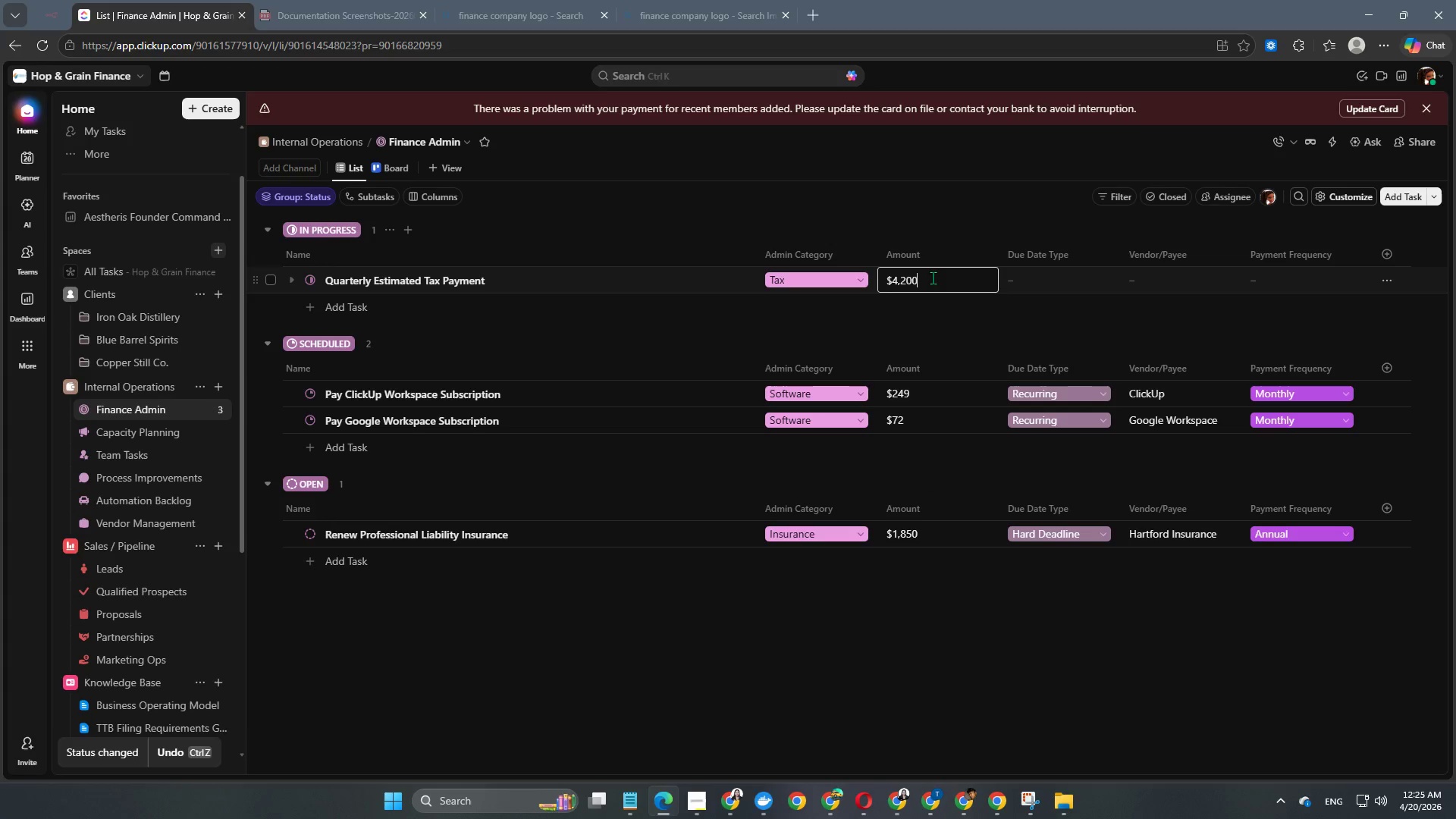 
key(Numpad0)
 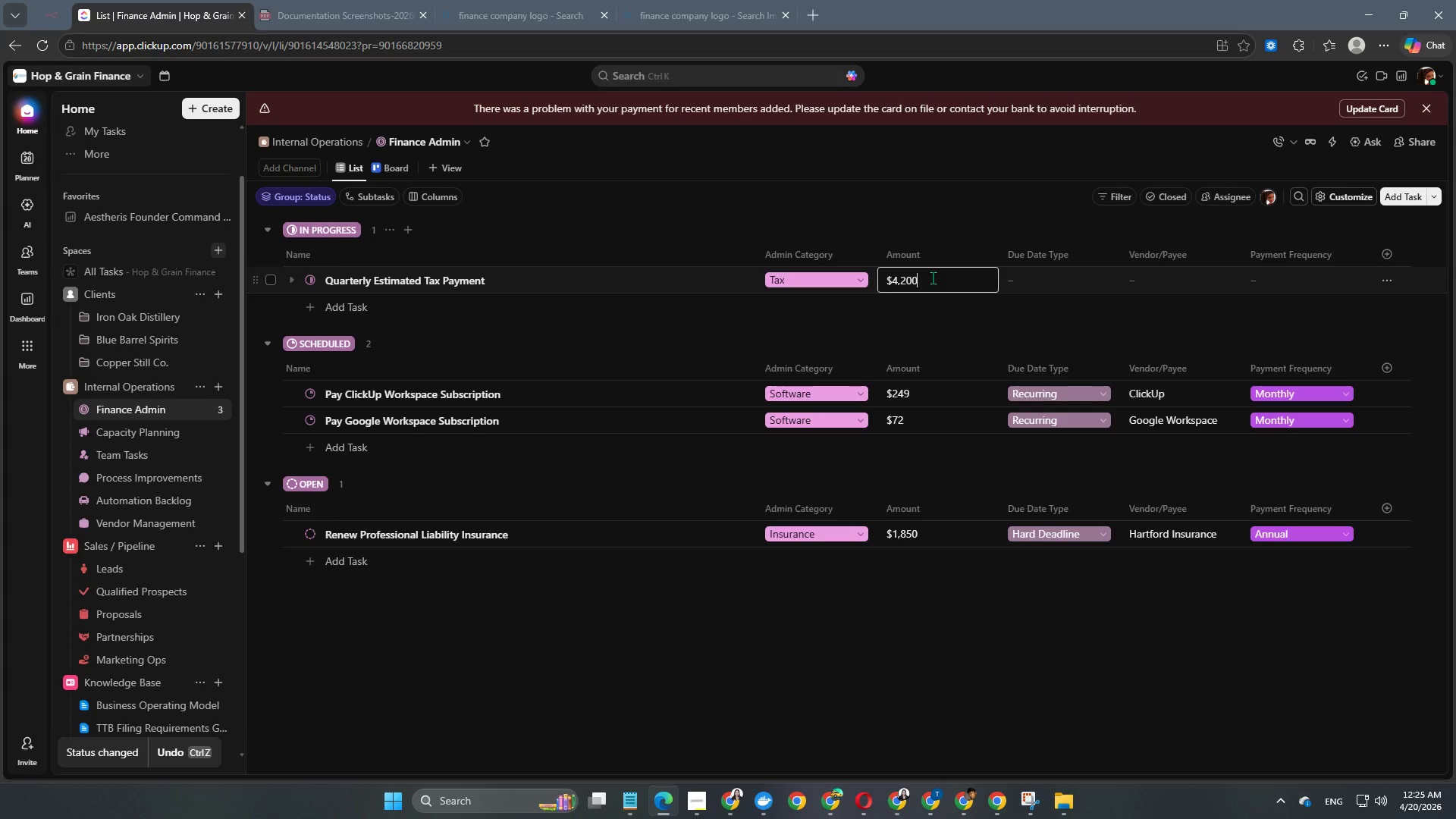 
key(NumpadEnter)
 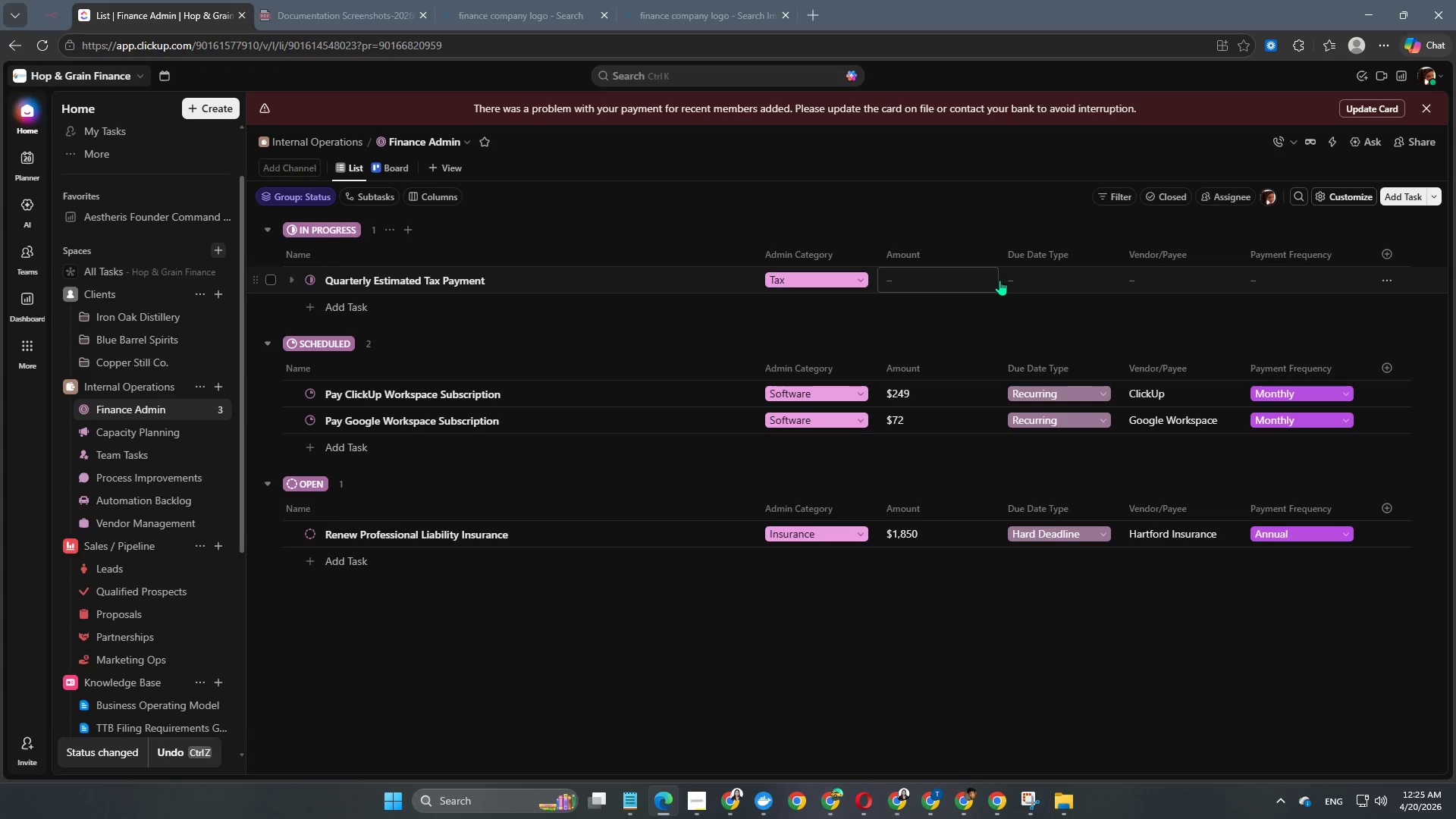 
left_click([1037, 272])
 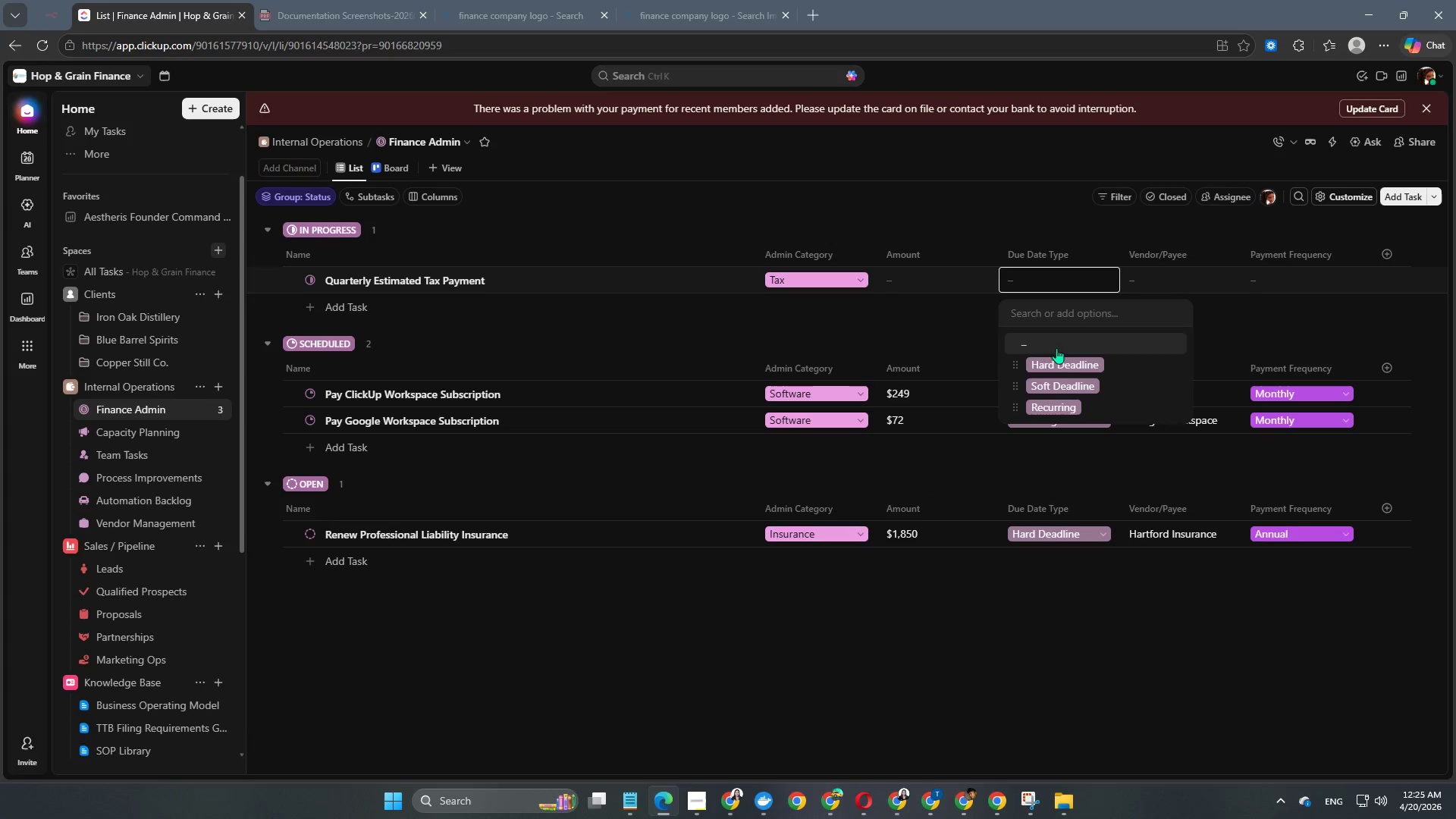 
left_click([1092, 367])
 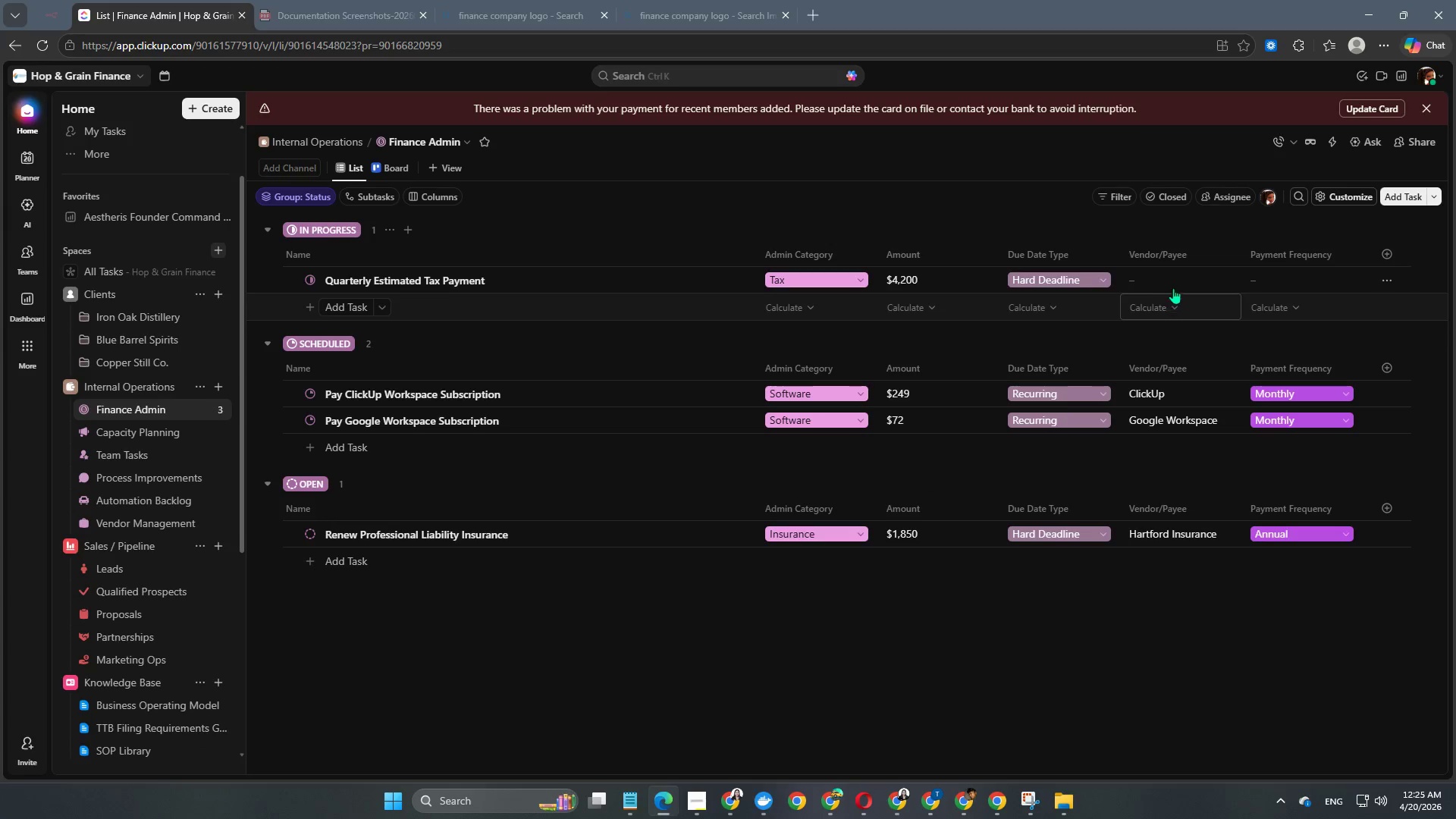 
left_click([1176, 281])
 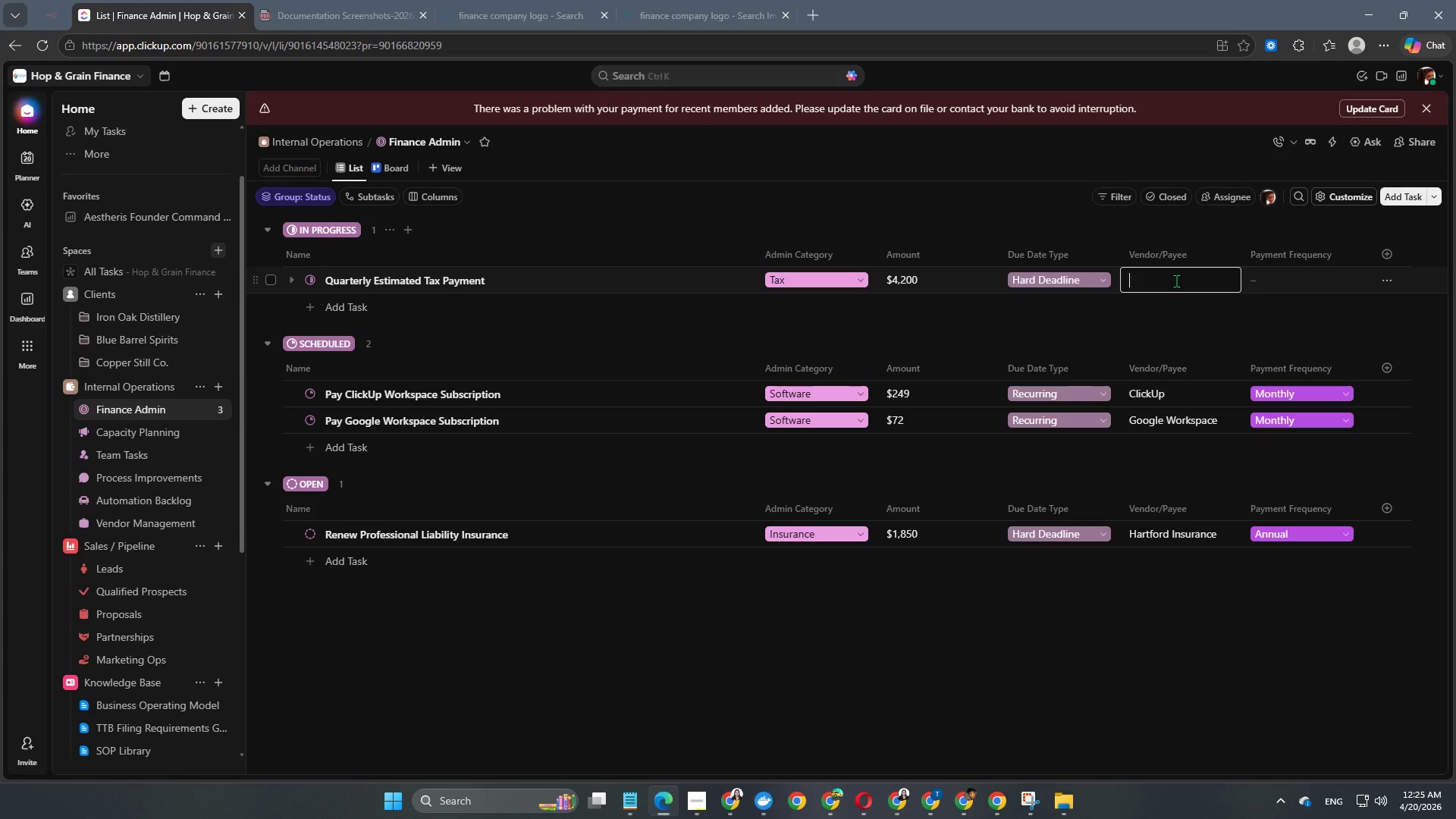 
type(IRS)
 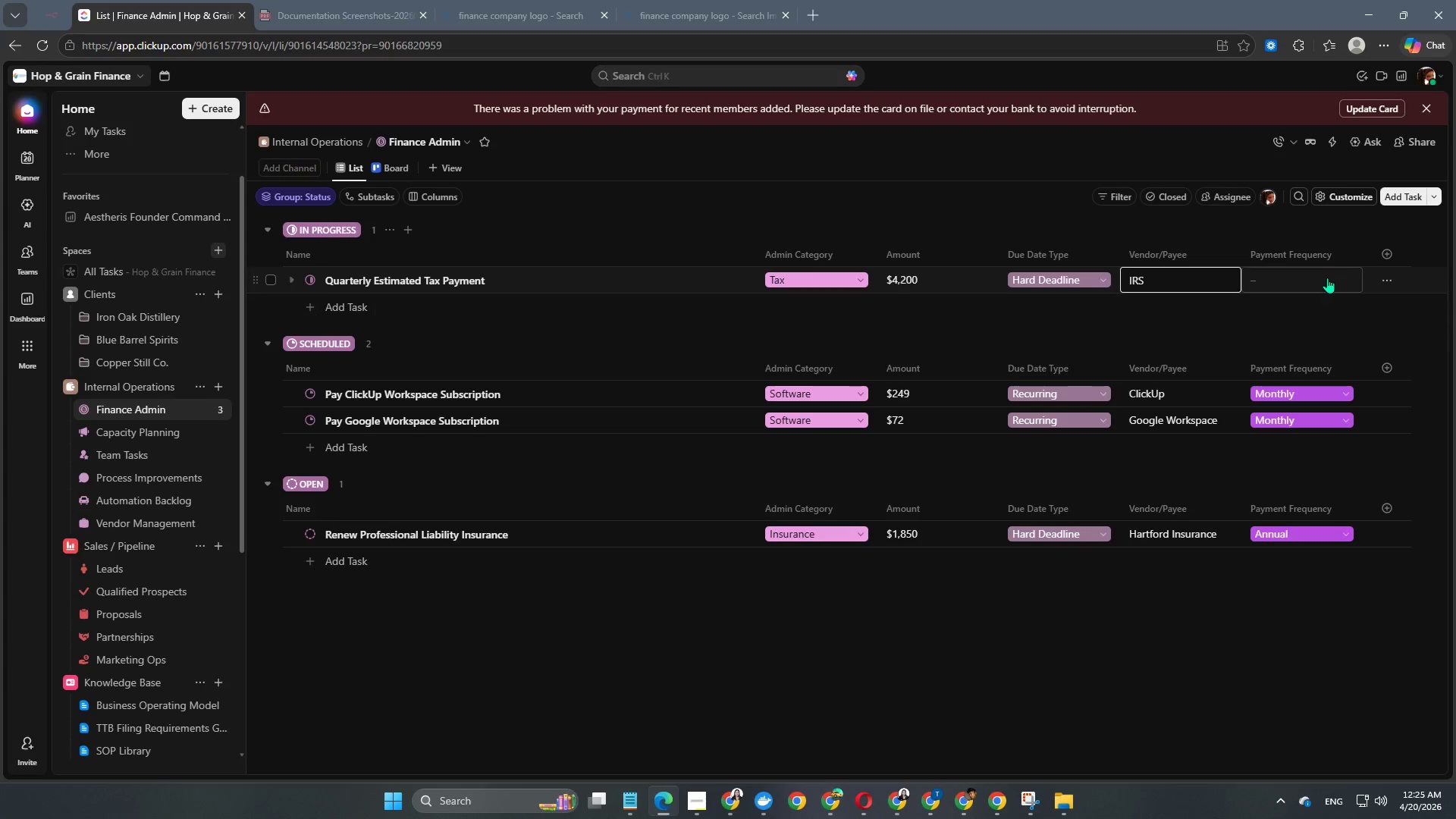 
left_click([1289, 276])
 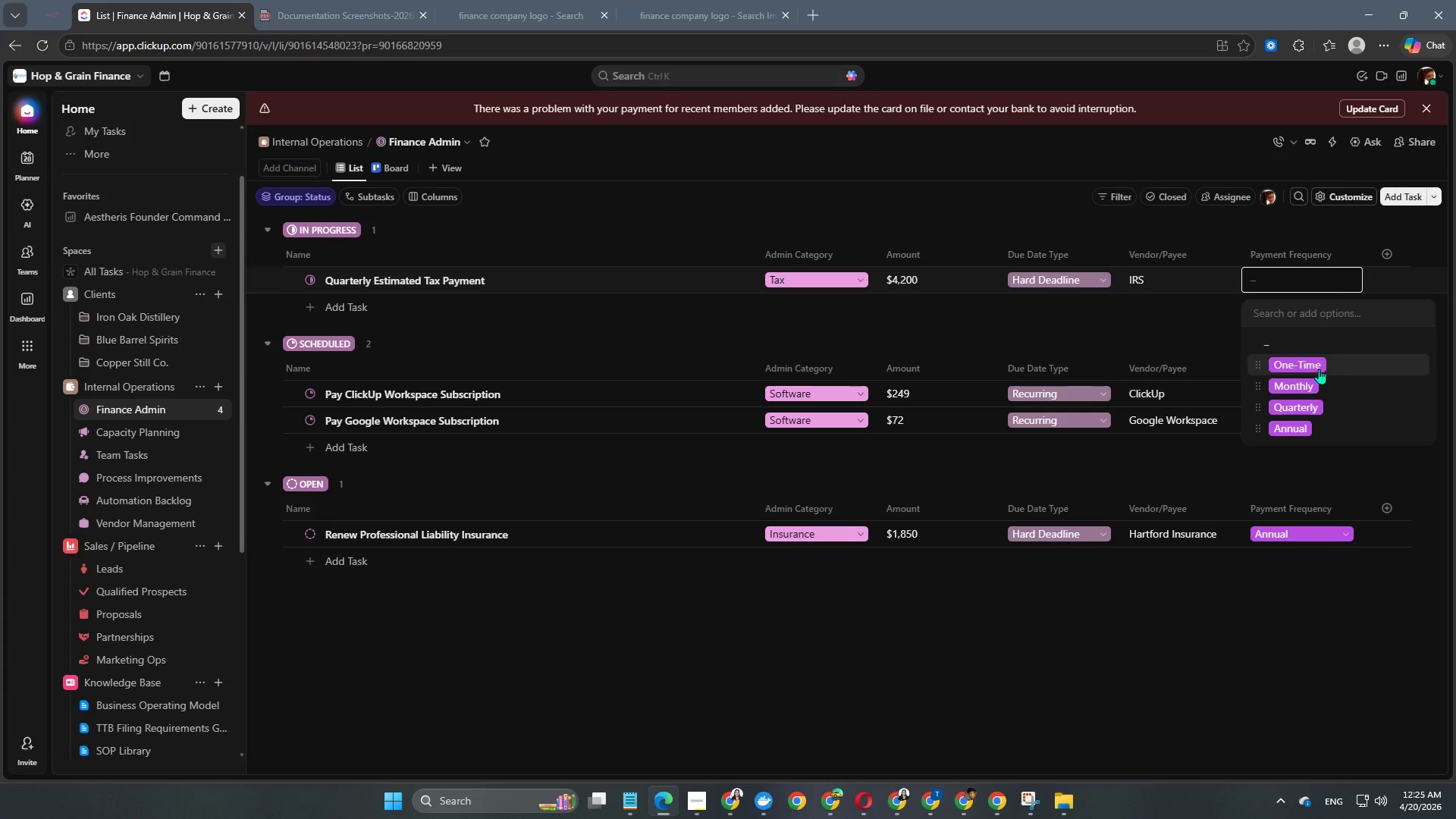 
left_click([1320, 401])
 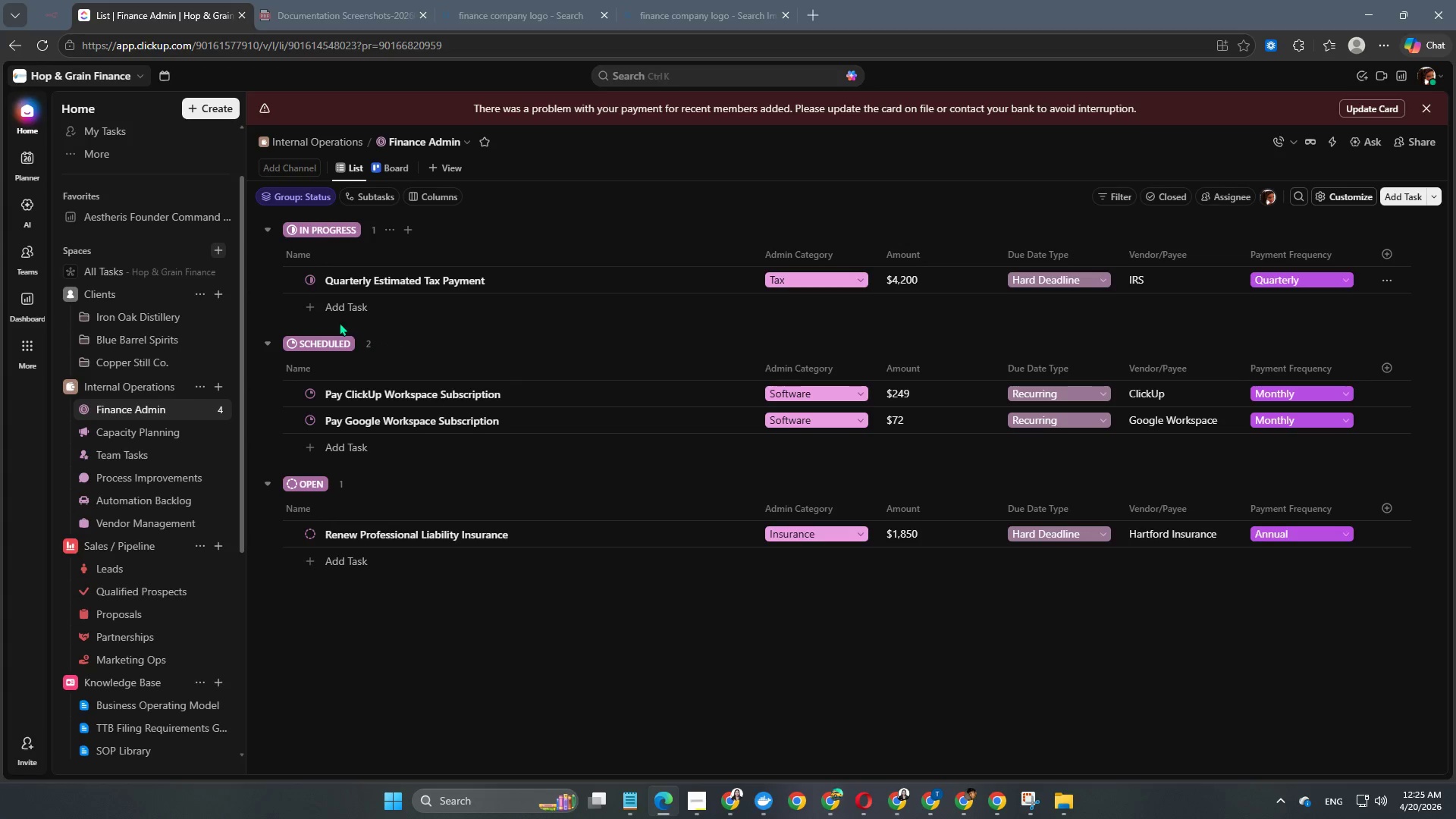 
left_click([341, 447])
 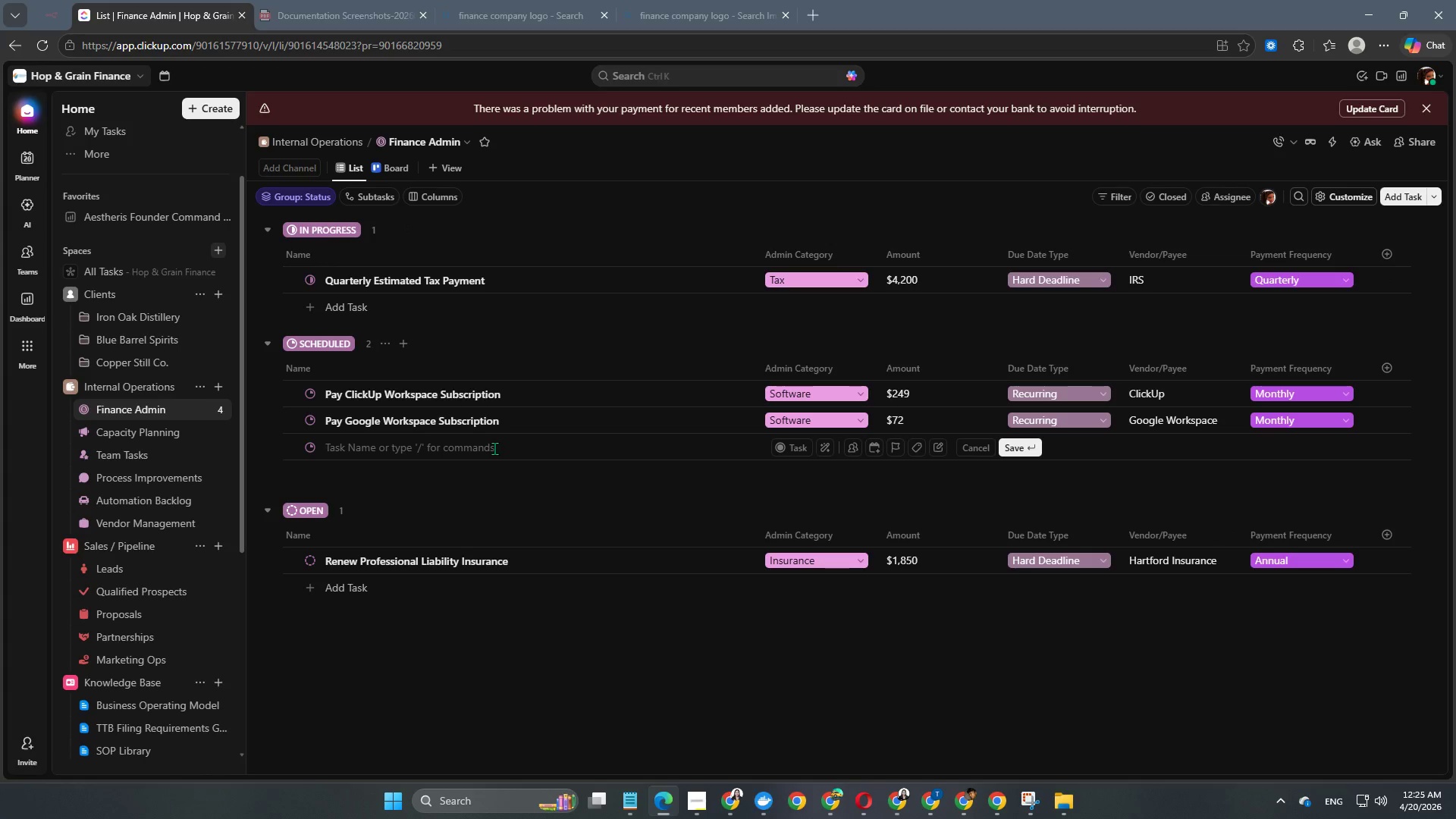 
type(Booke)
key(Backspace)
type(keepre)
key(Backspace)
key(Backspace)
type(er Monthly Retainer Payment)
 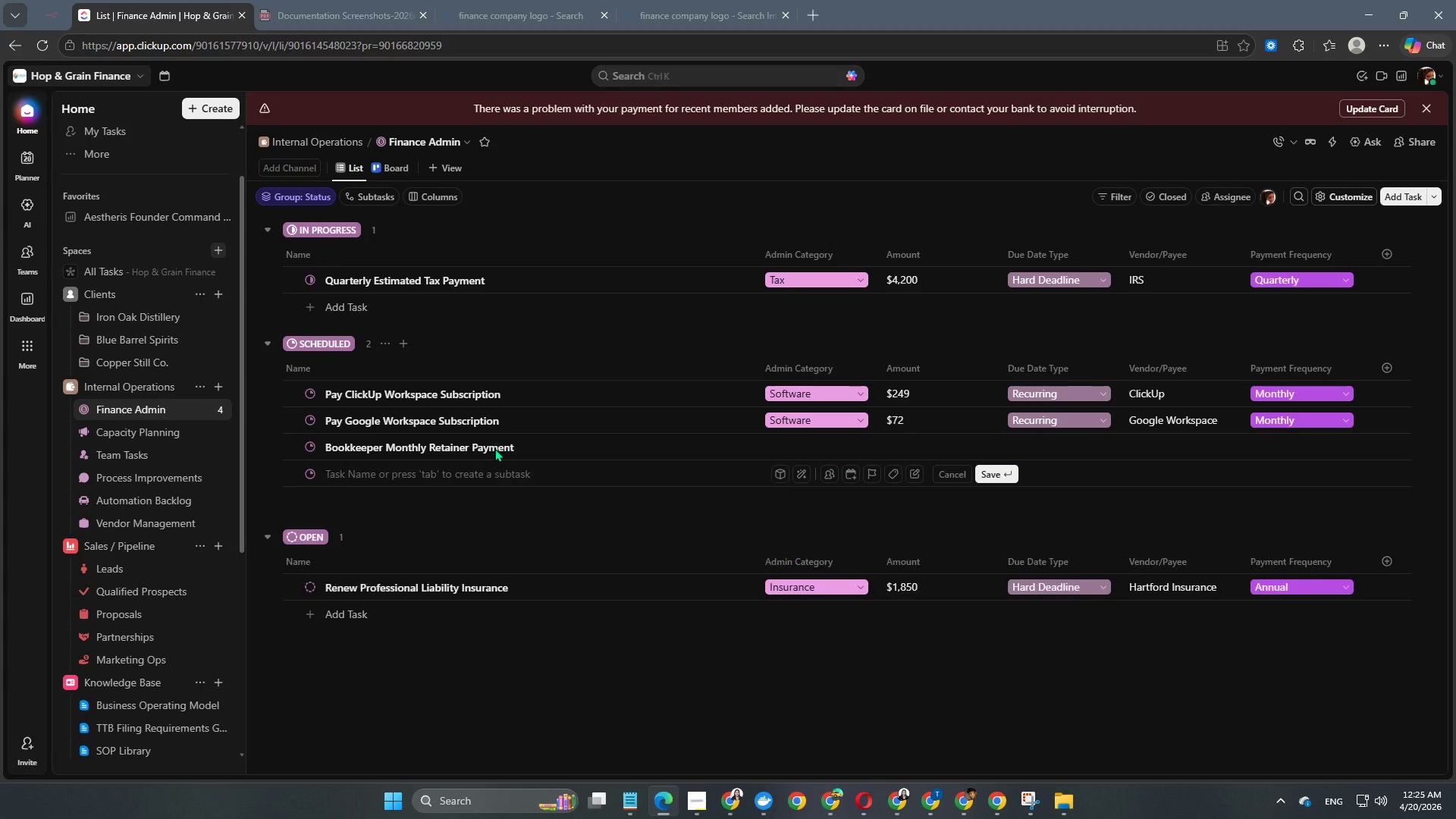 
 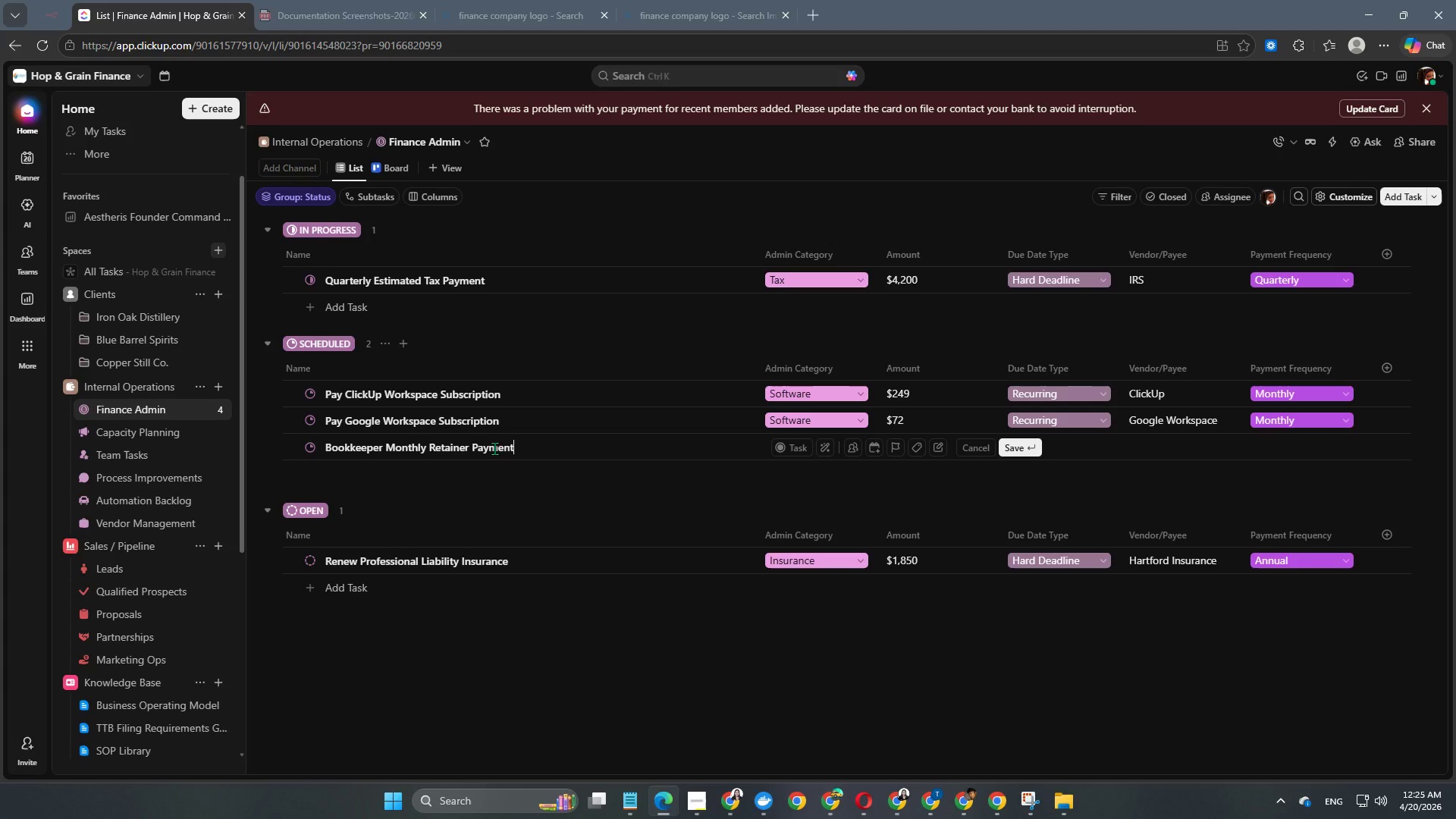 
key(Enter)
 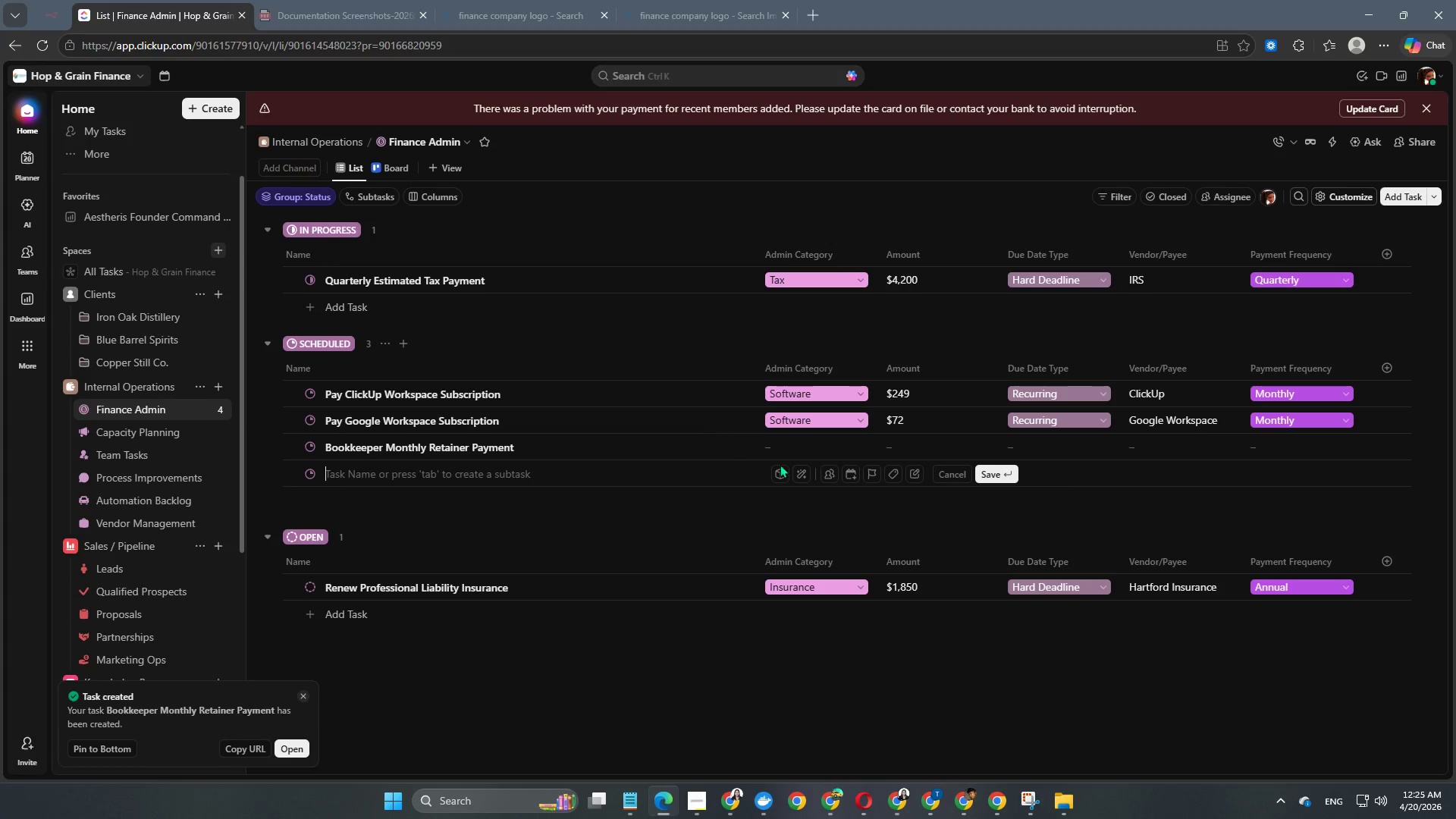 
left_click([837, 445])
 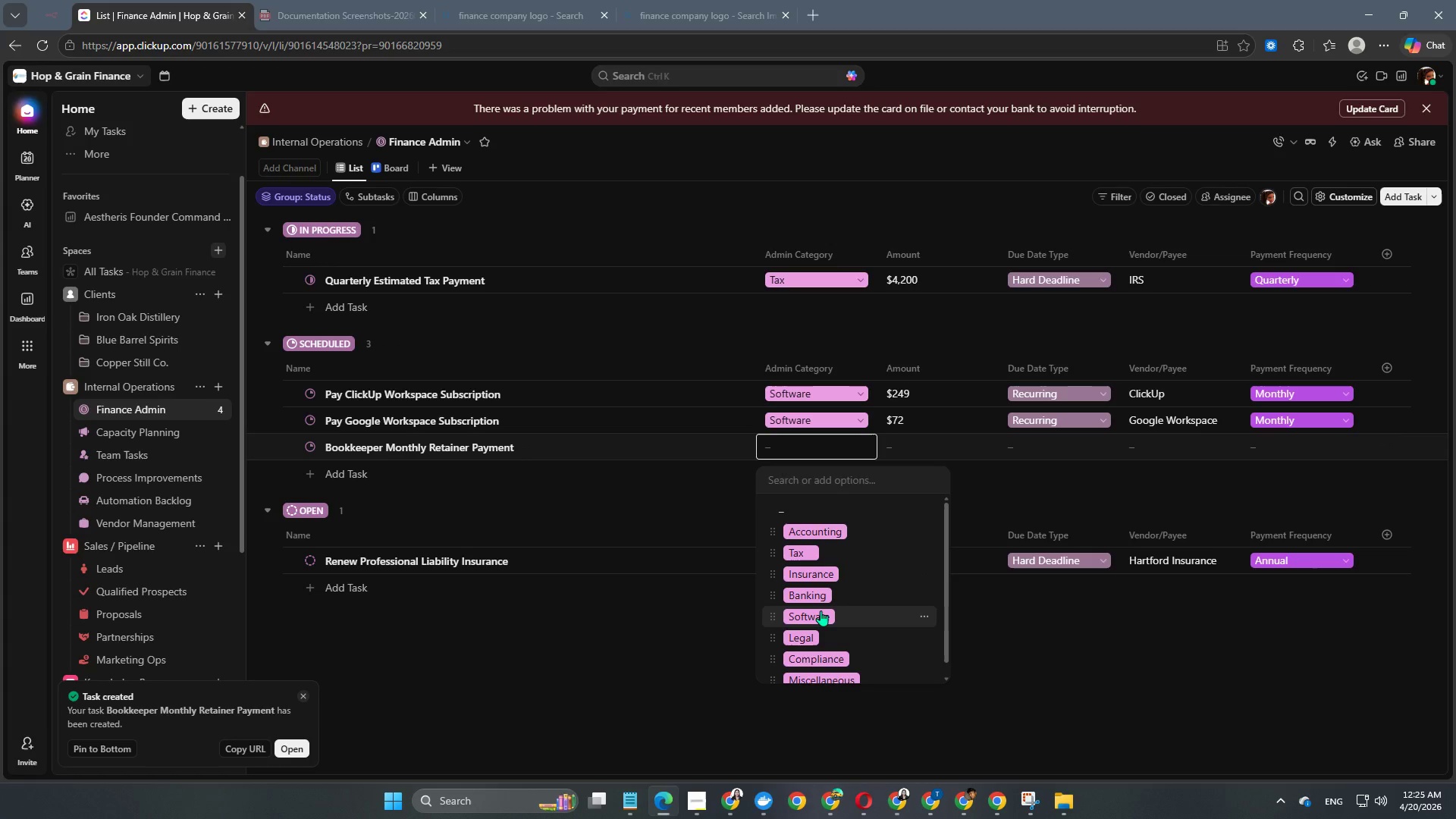 
wait(6.44)
 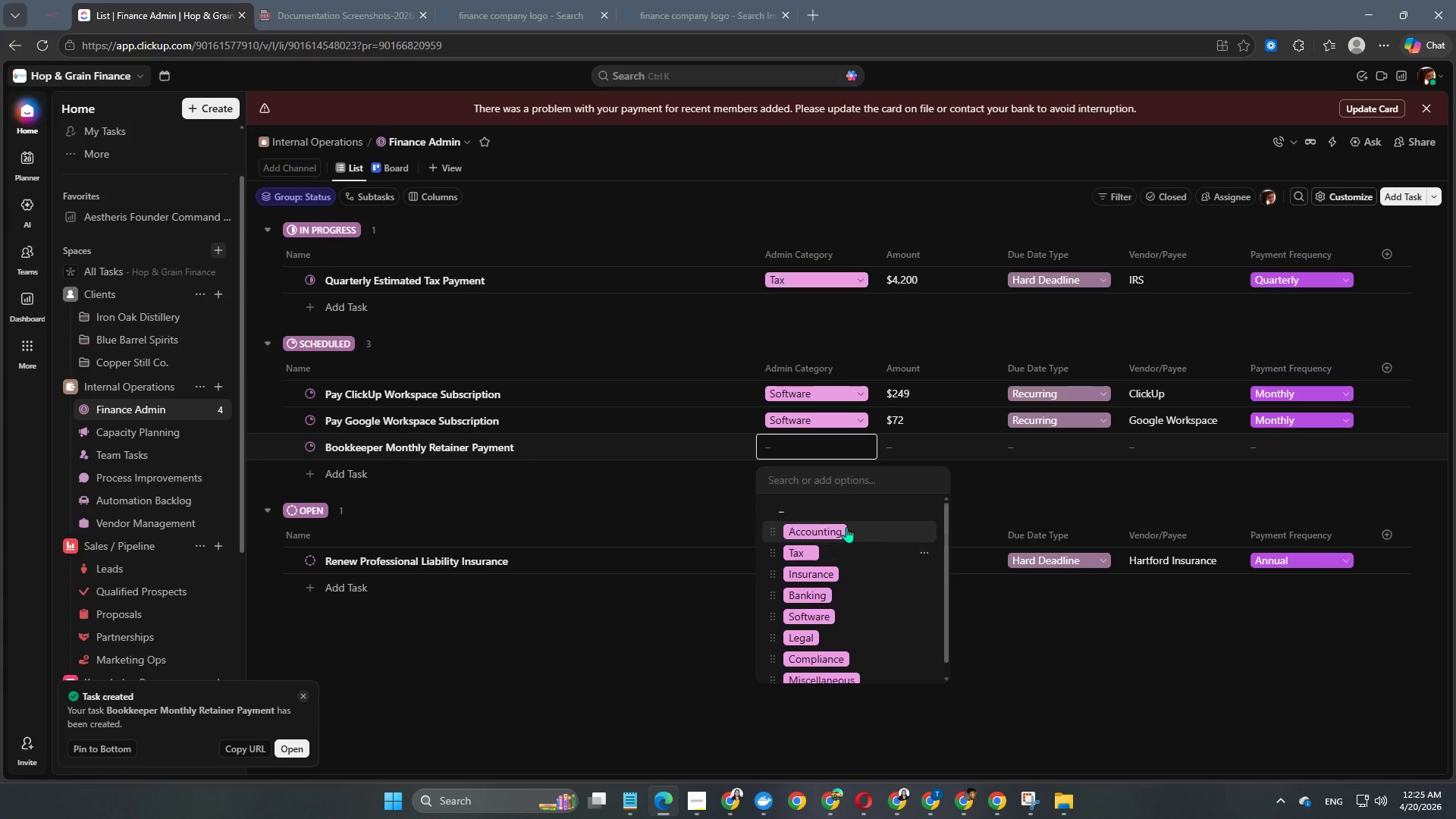 
left_click([846, 526])
 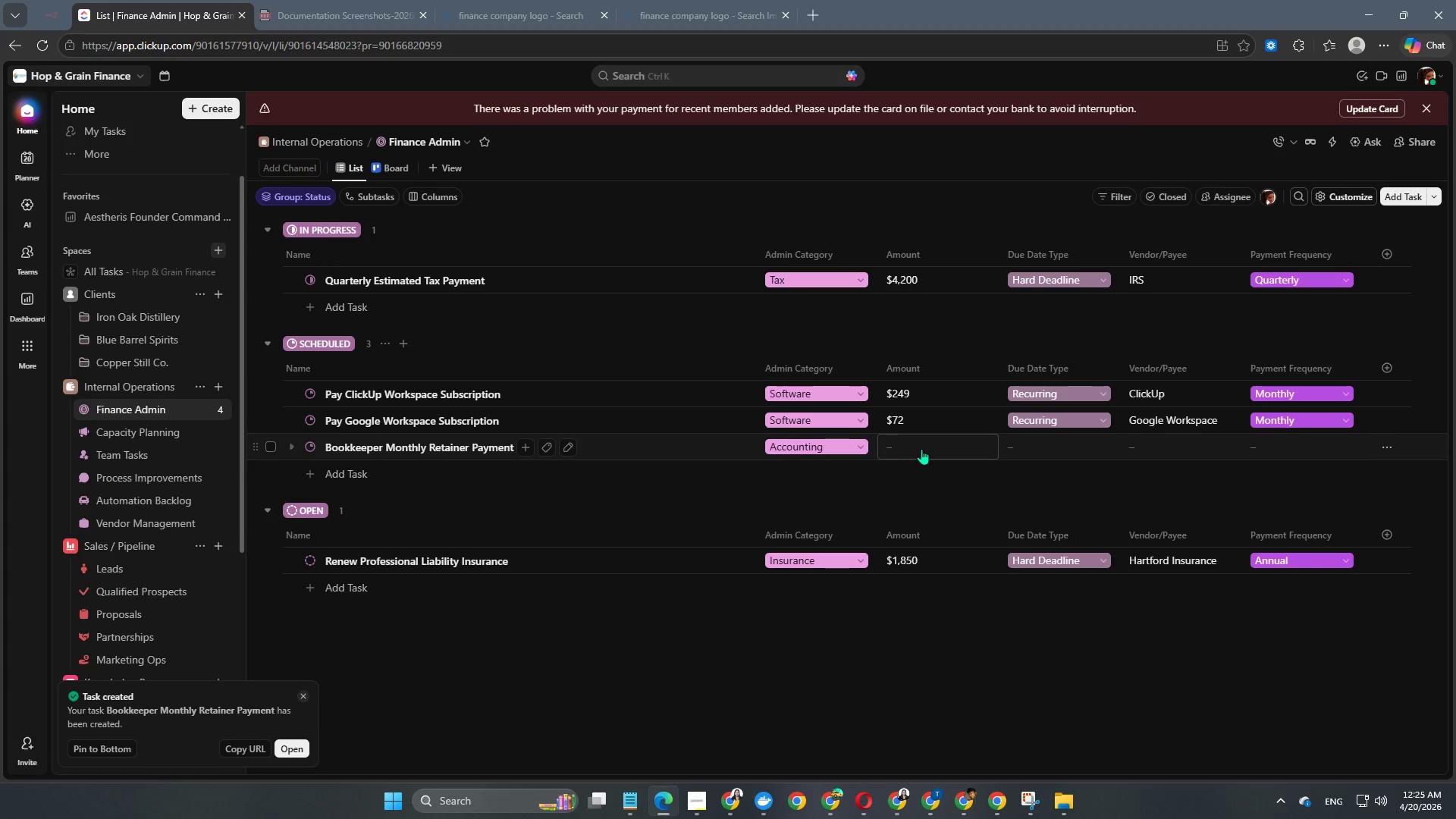 
scroll: coordinate [847, 557], scroll_direction: none, amount: 0.0
 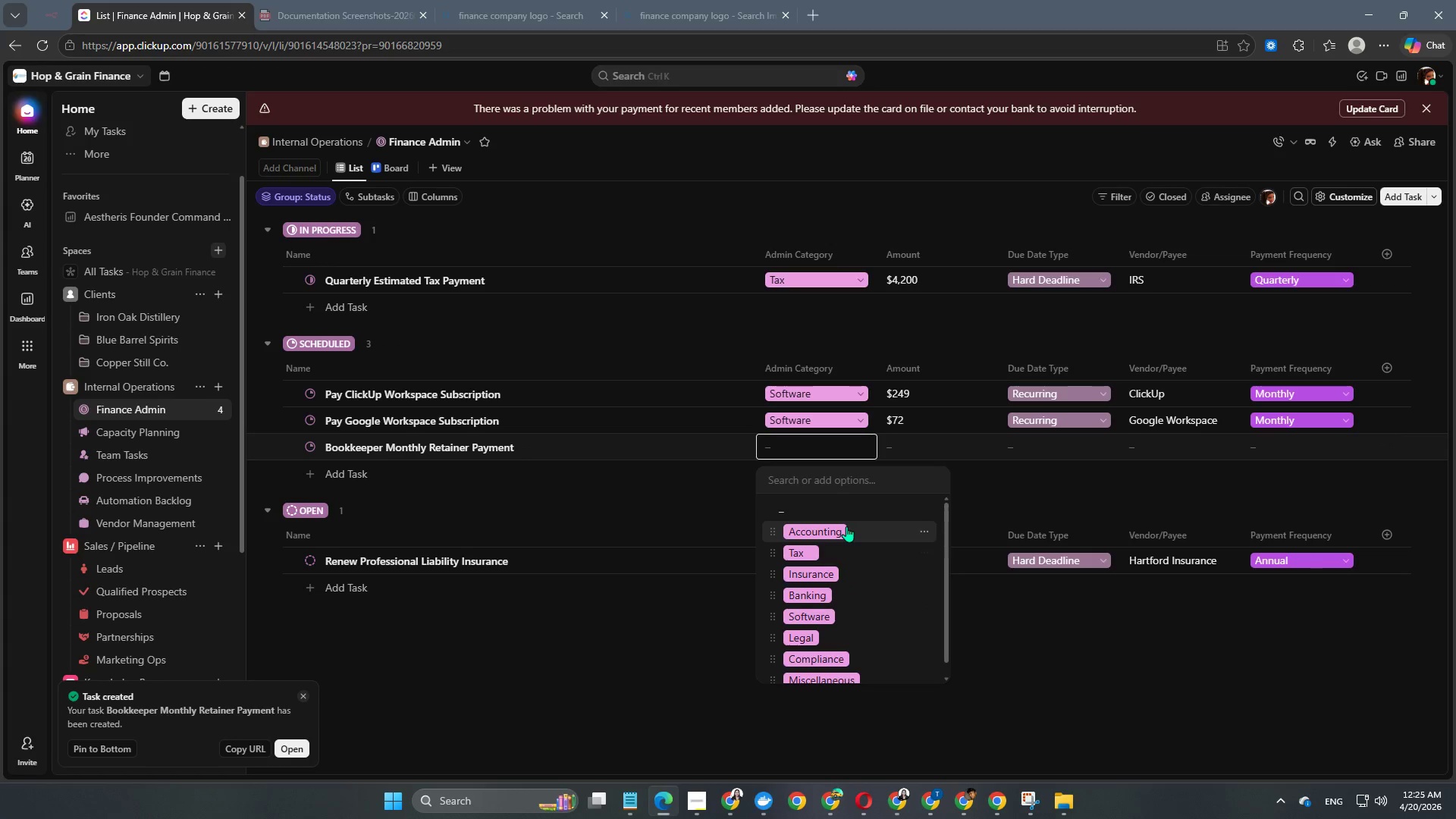 
left_click([921, 449])
 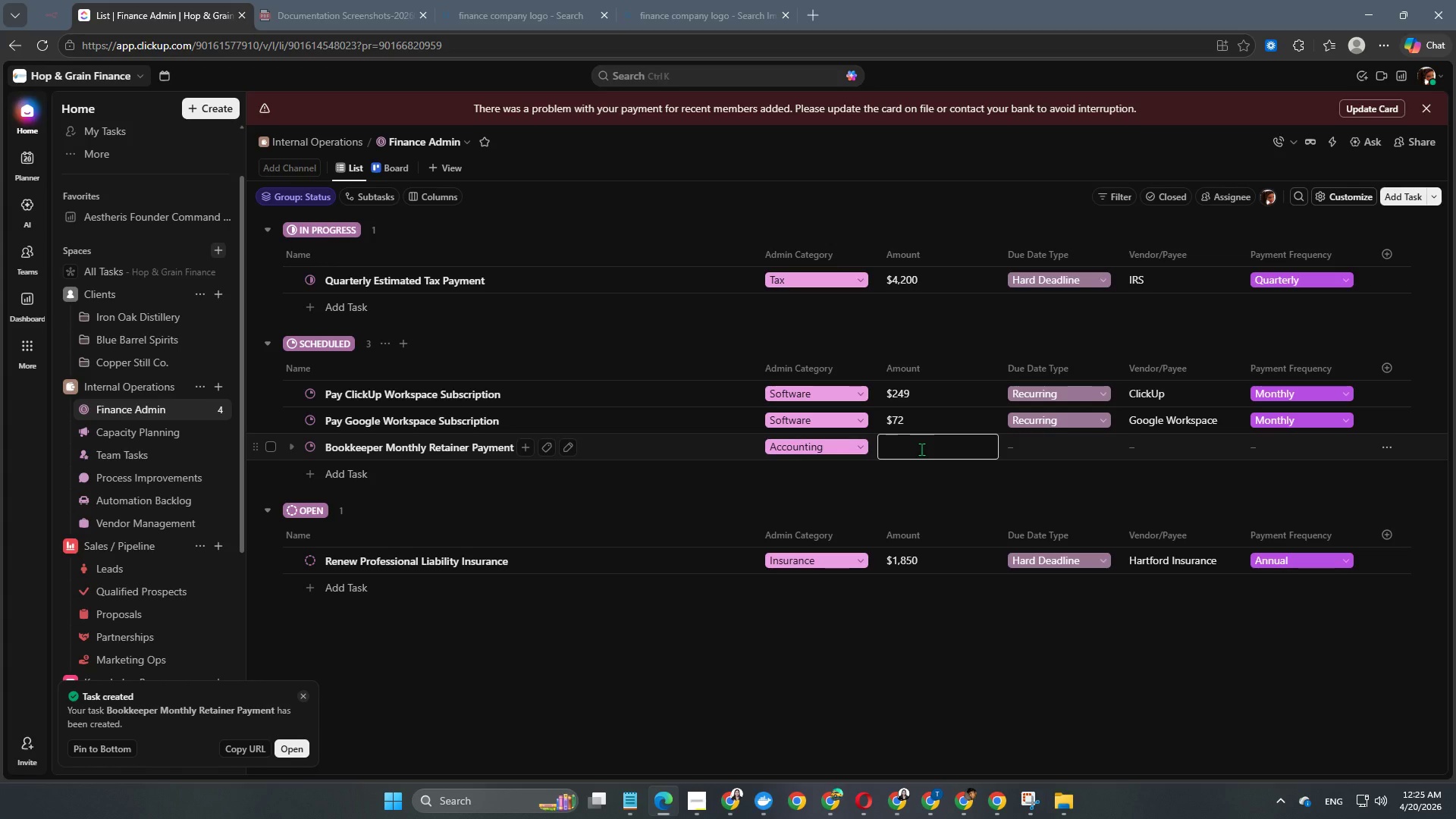 
key(Numpad9)
 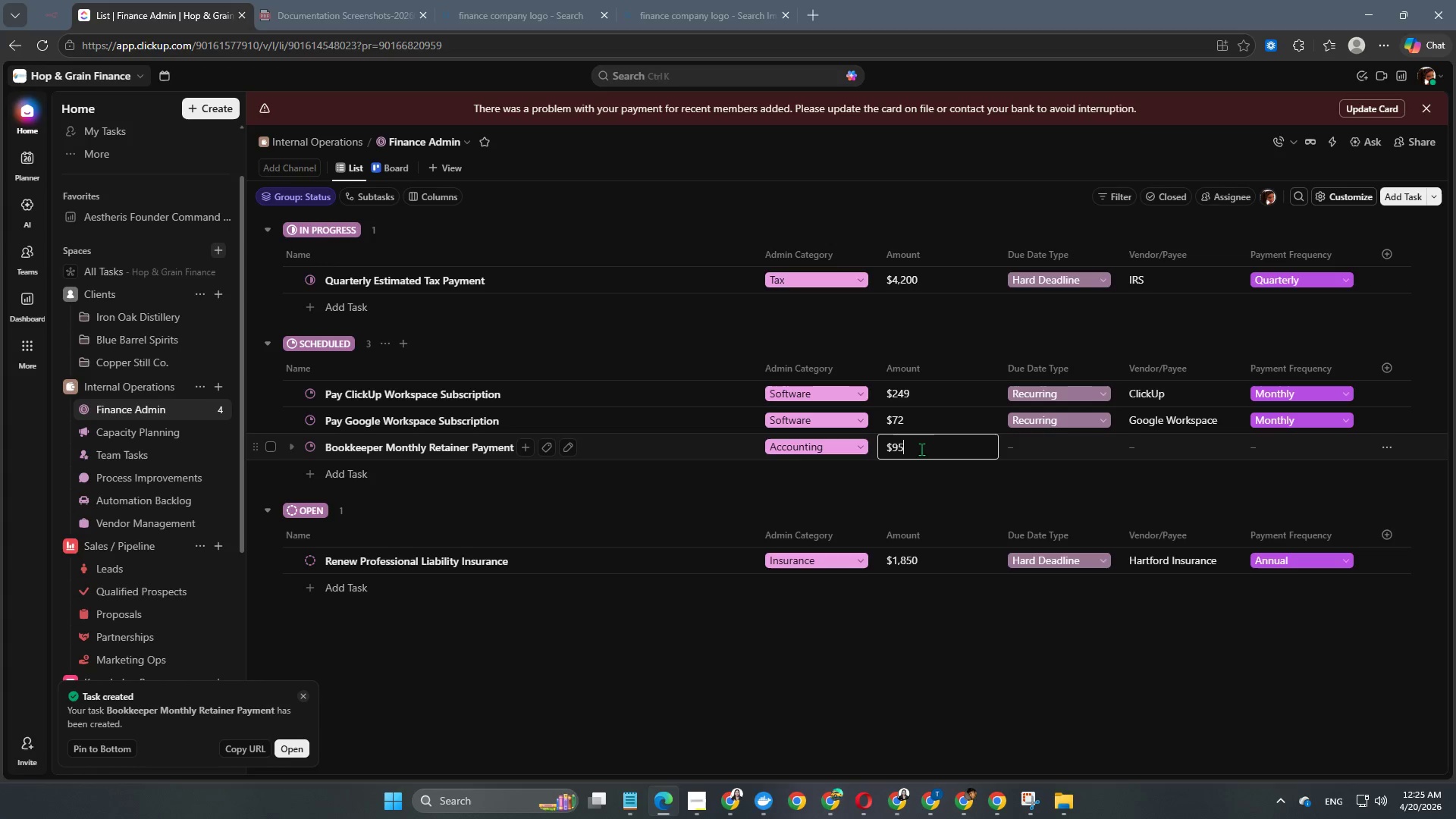 
key(Numpad5)
 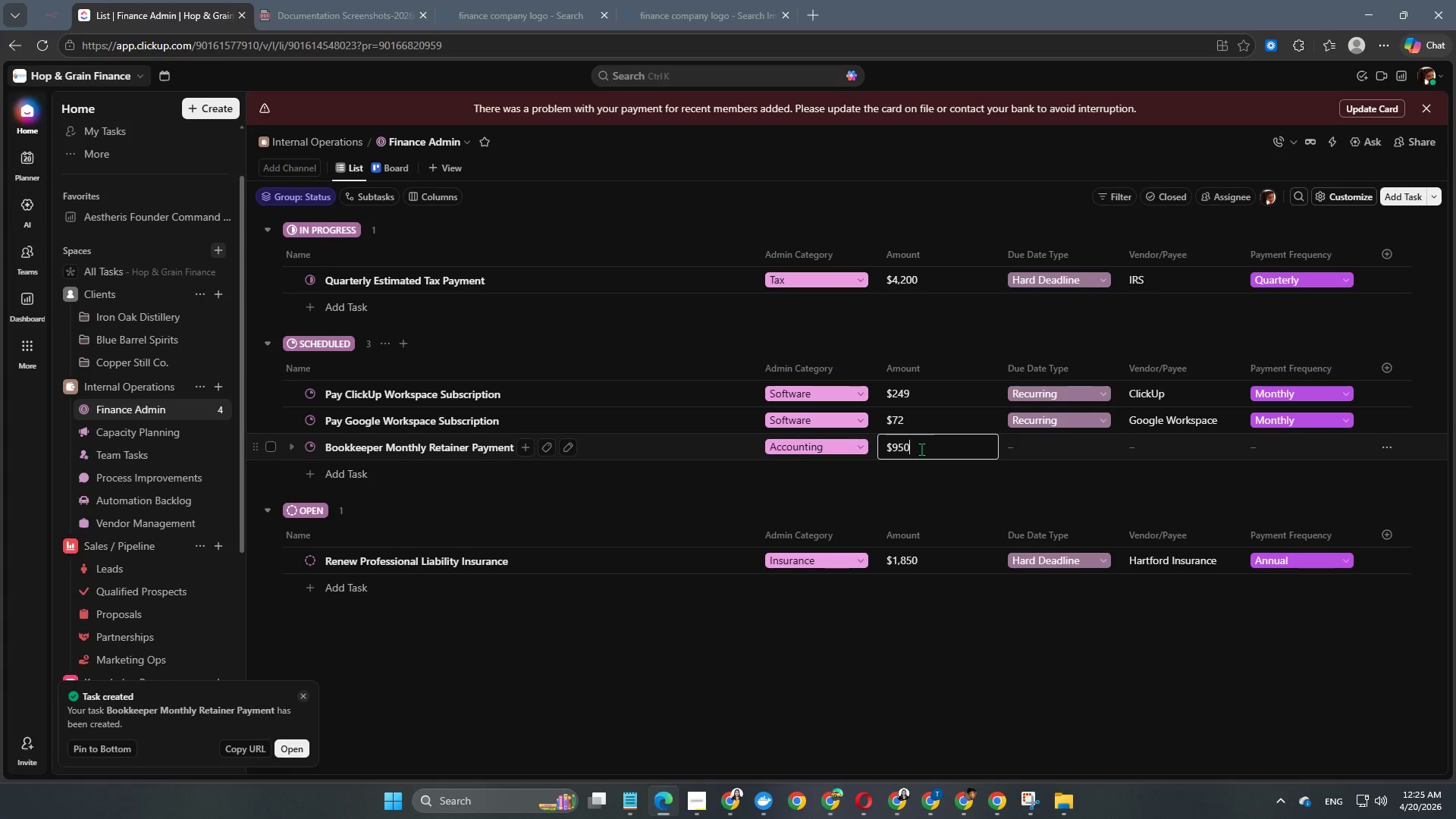 
key(Numpad0)
 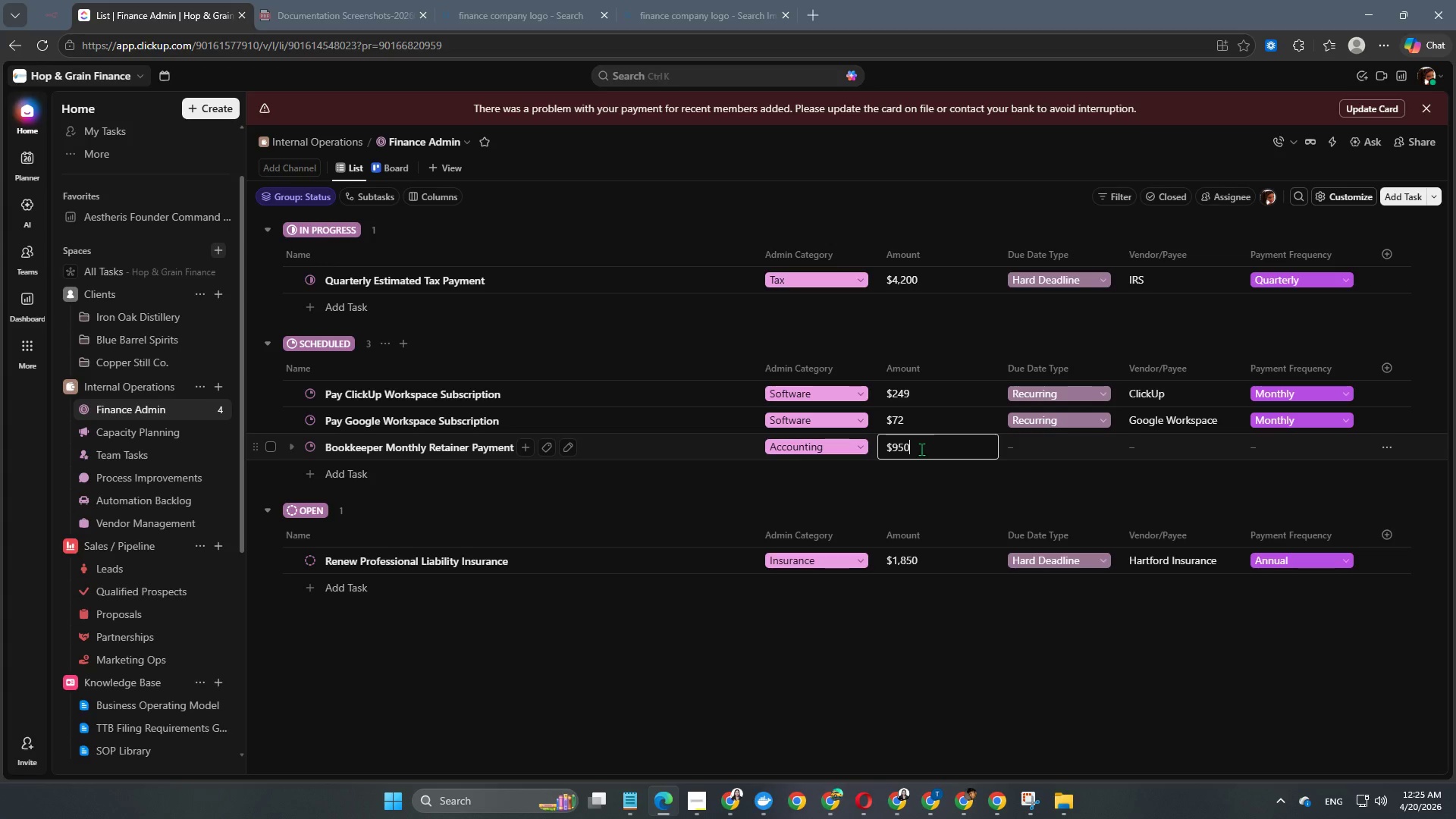 
key(NumpadEnter)
 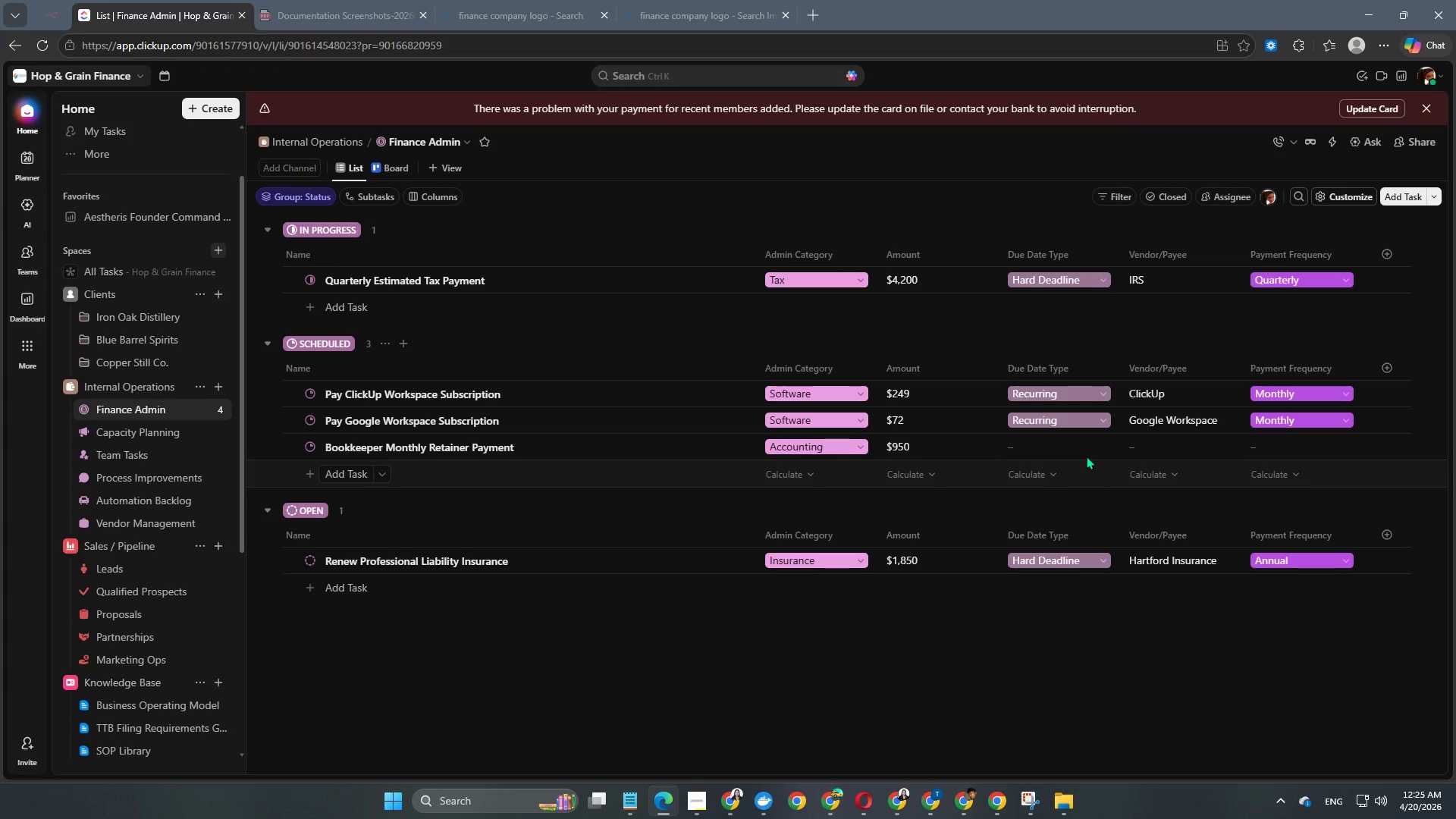 
left_click([1072, 450])
 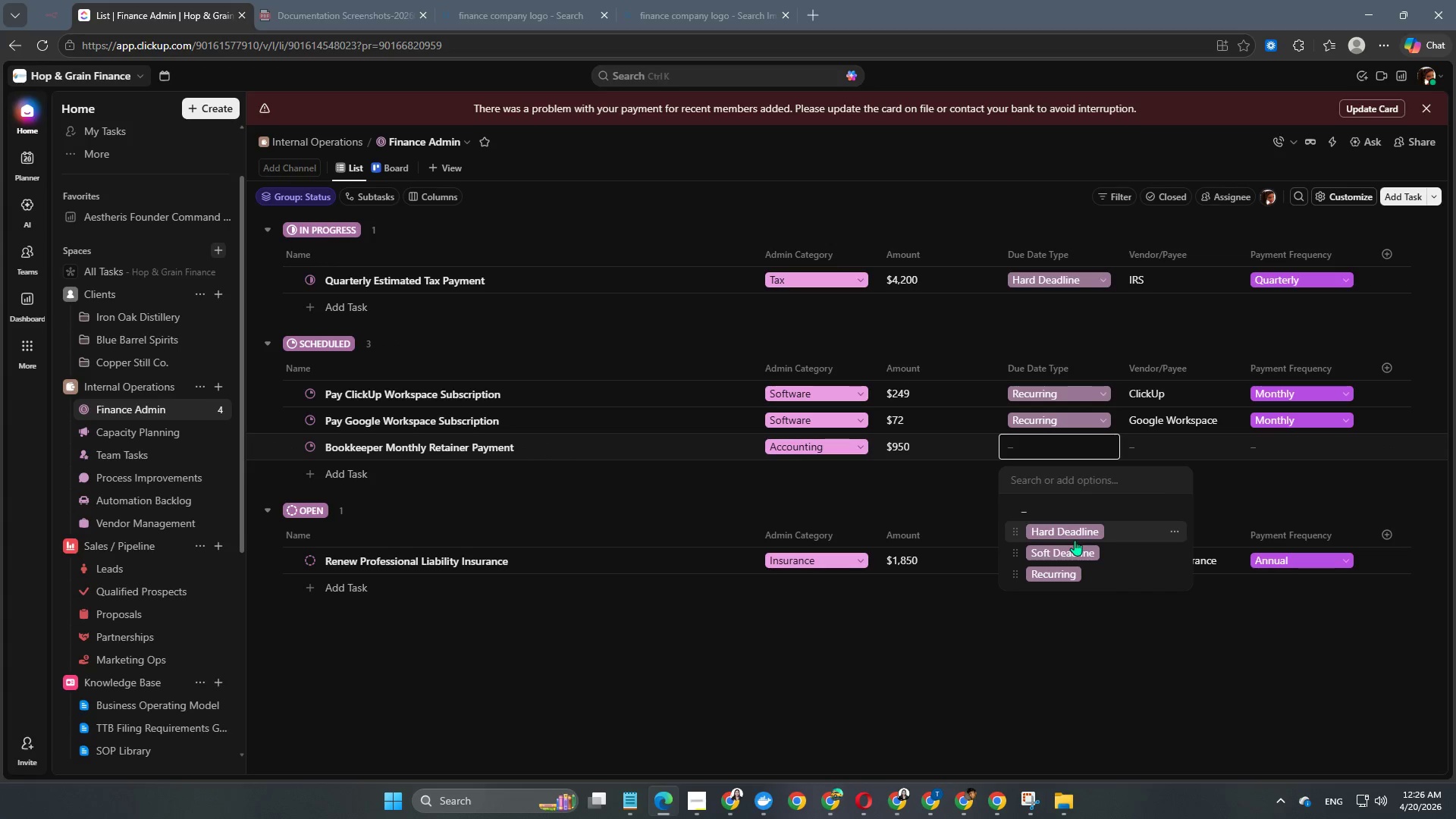 
left_click([1062, 570])
 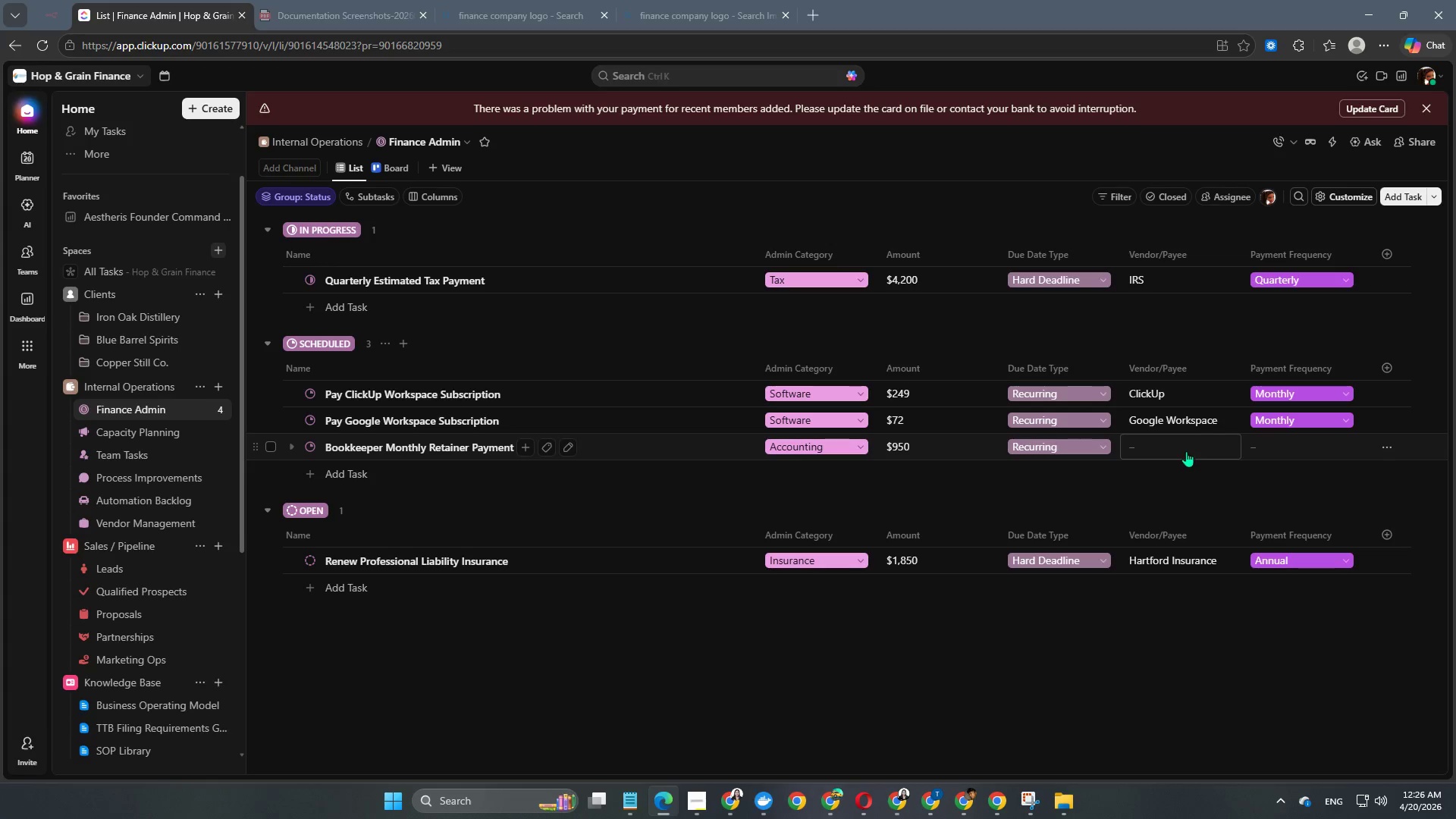 
left_click([1183, 447])
 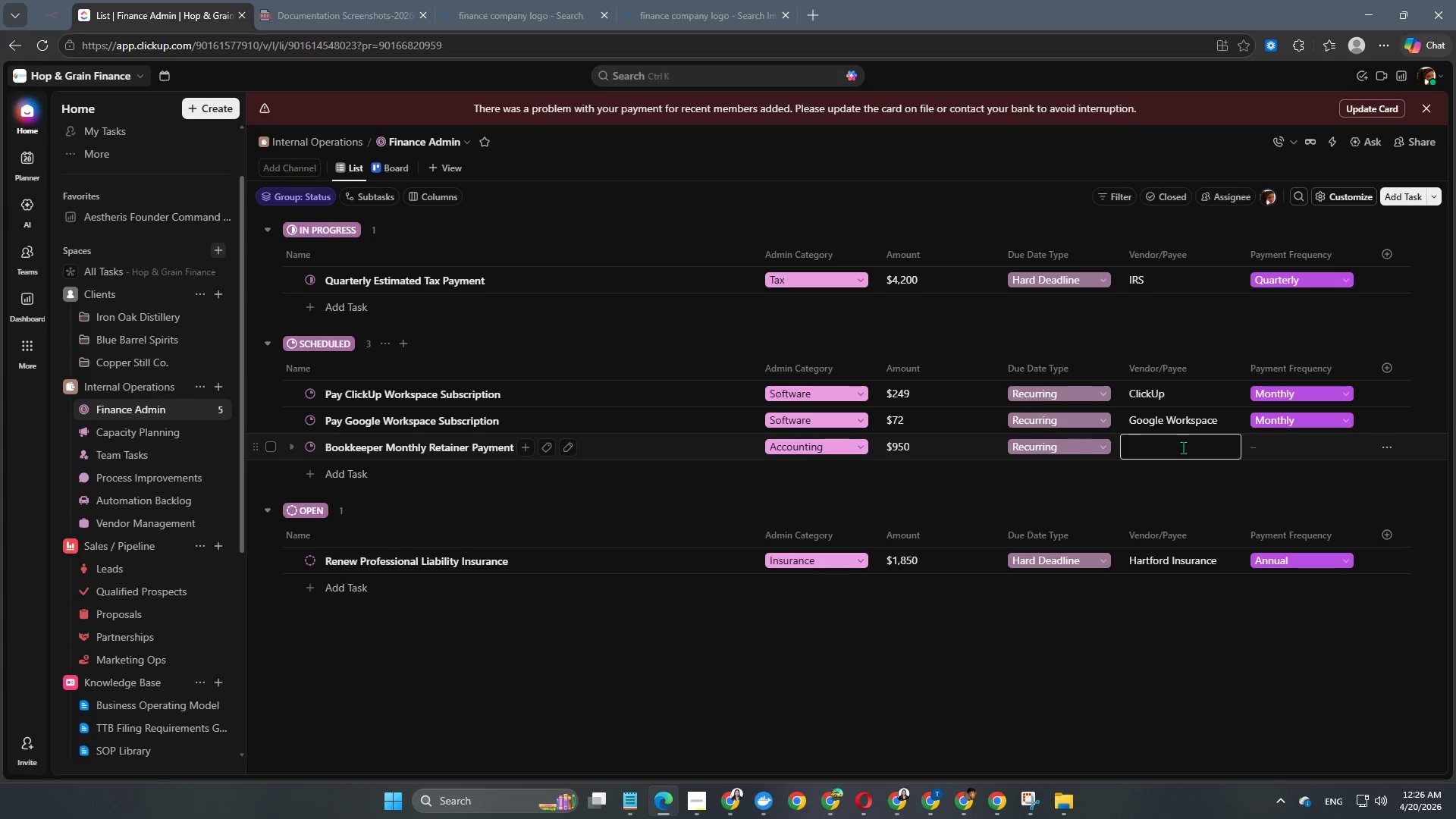 
type(LedgerPro Services)
 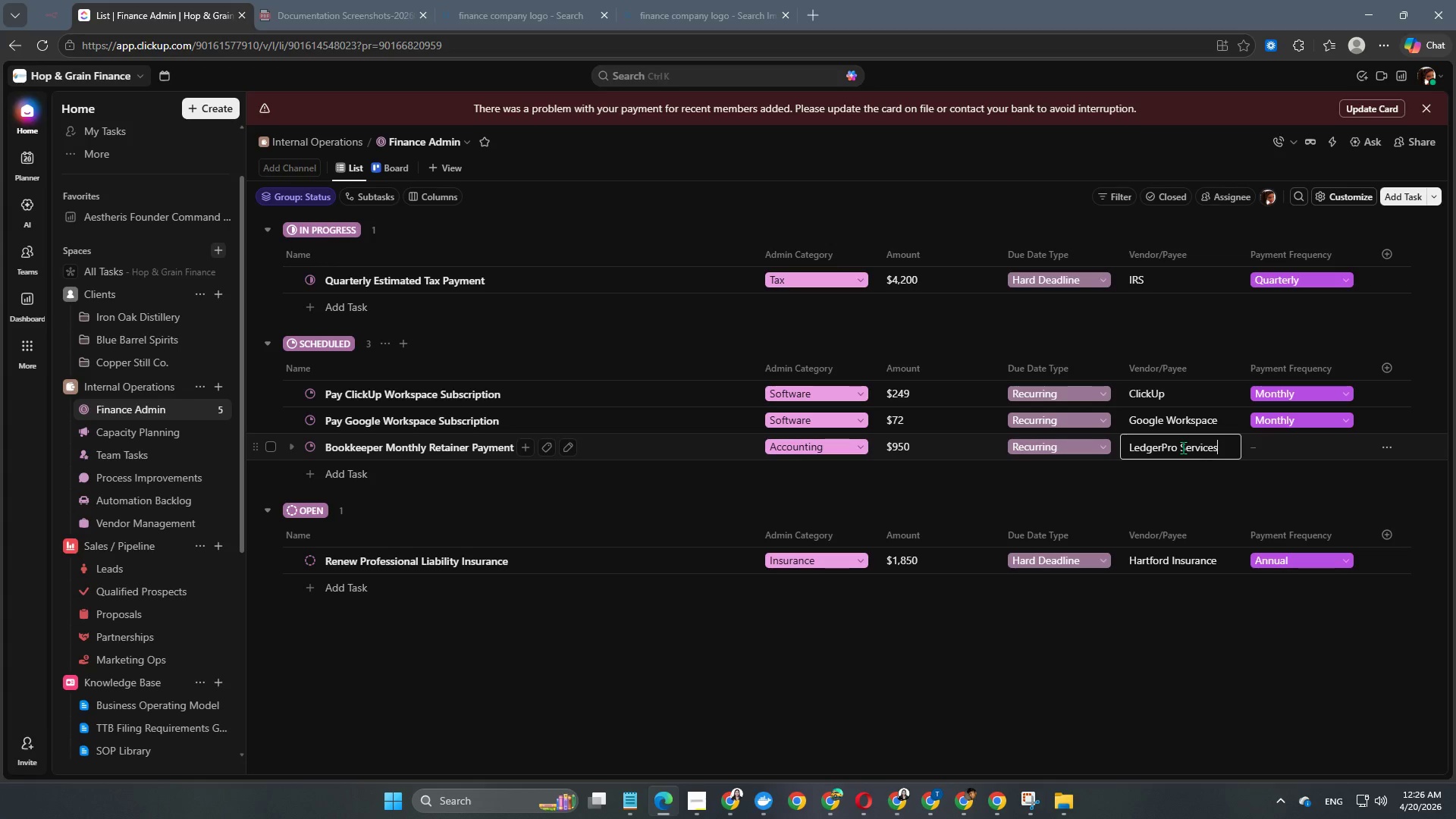 
key(Enter)
 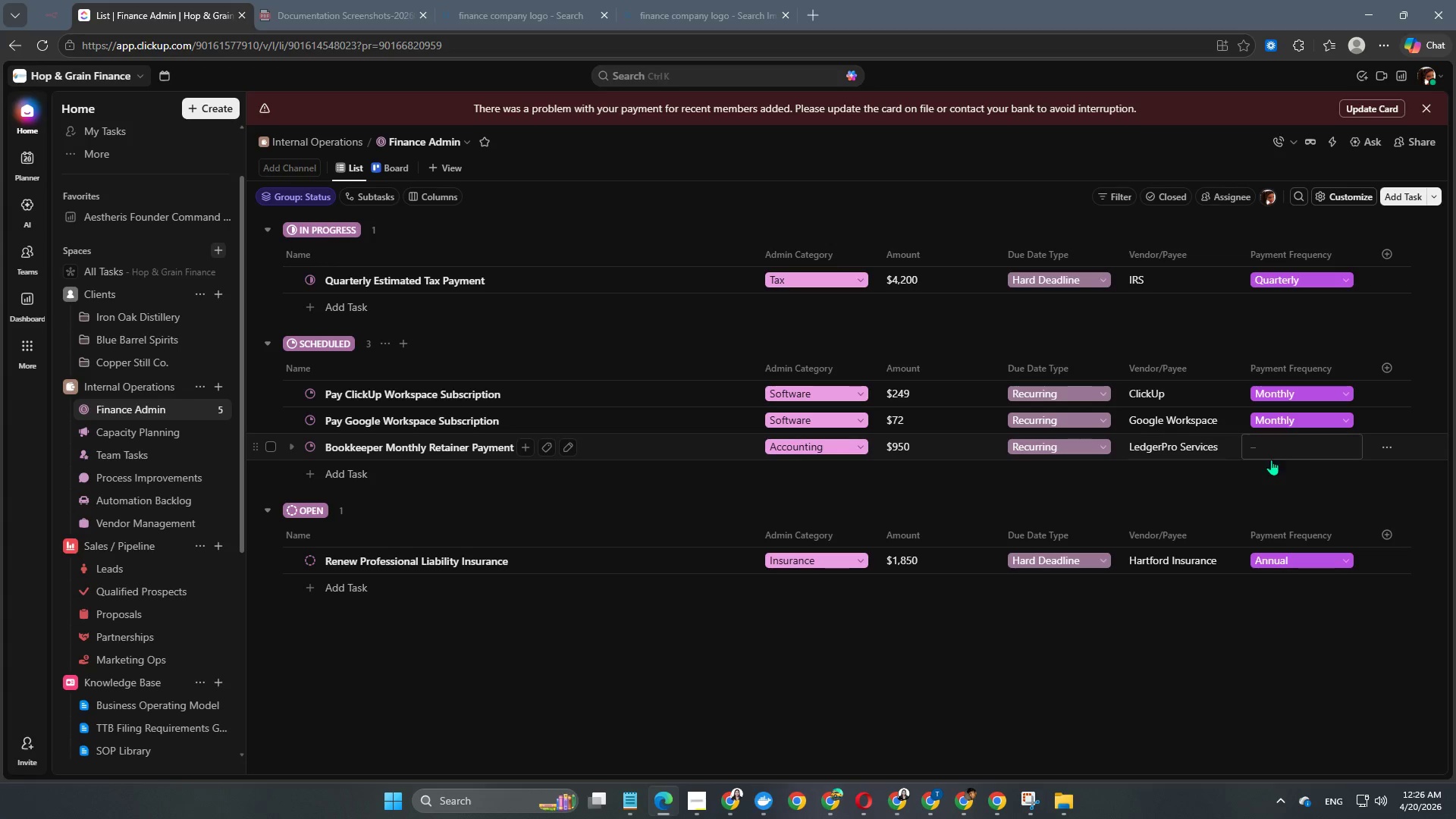 
left_click([1288, 449])
 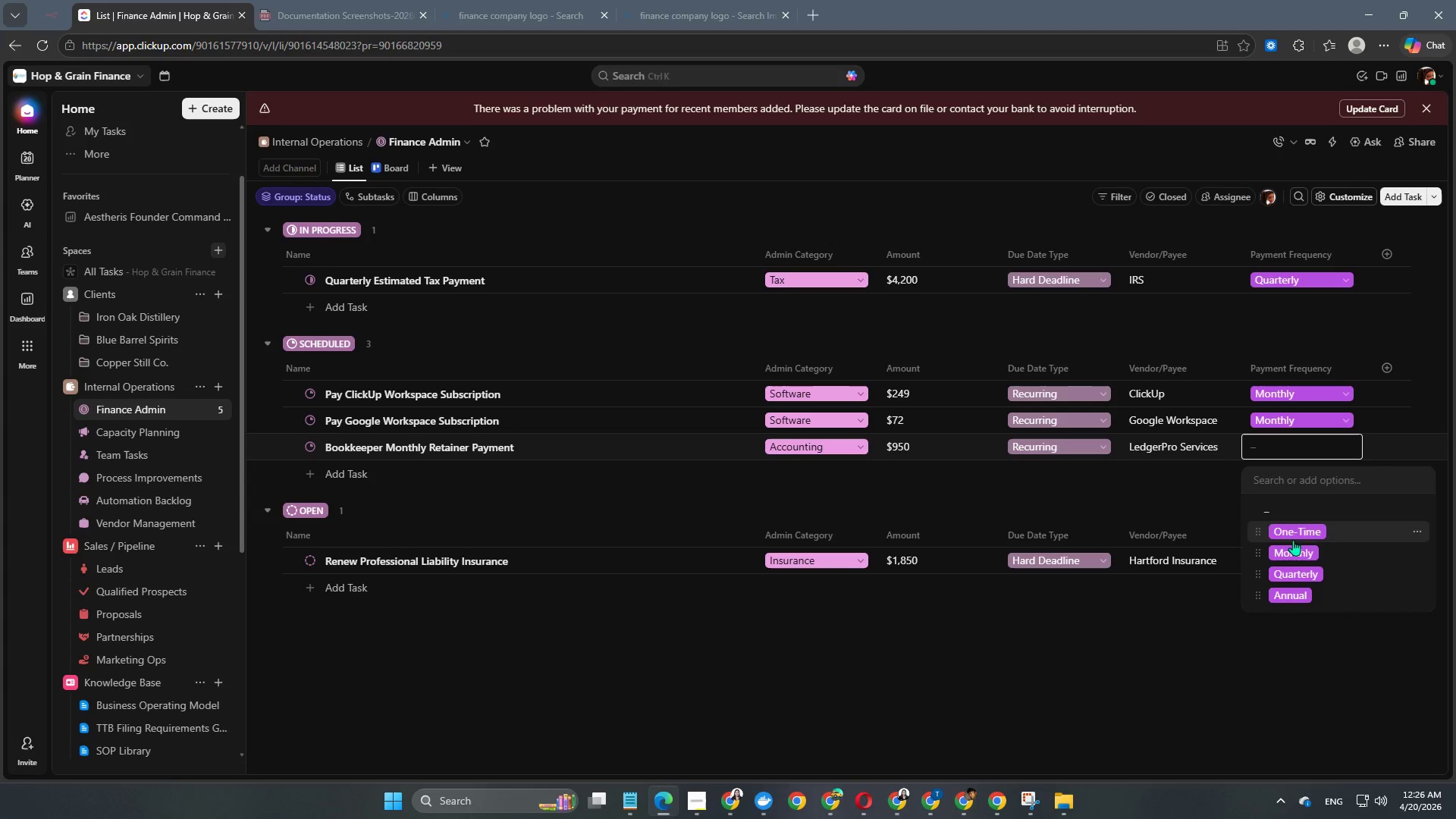 
left_click([1293, 547])
 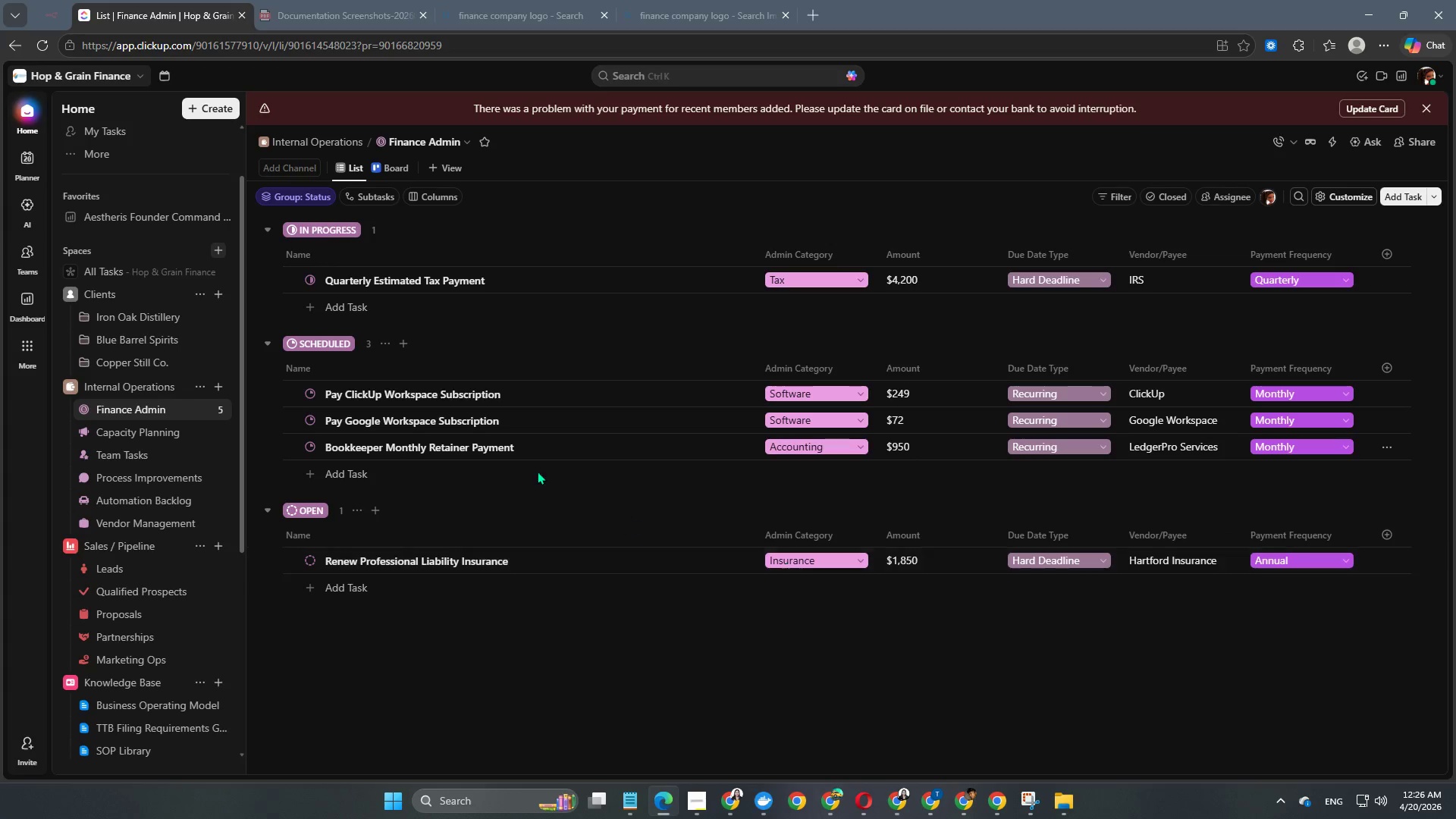 
scroll: coordinate [533, 469], scroll_direction: down, amount: 3.0
 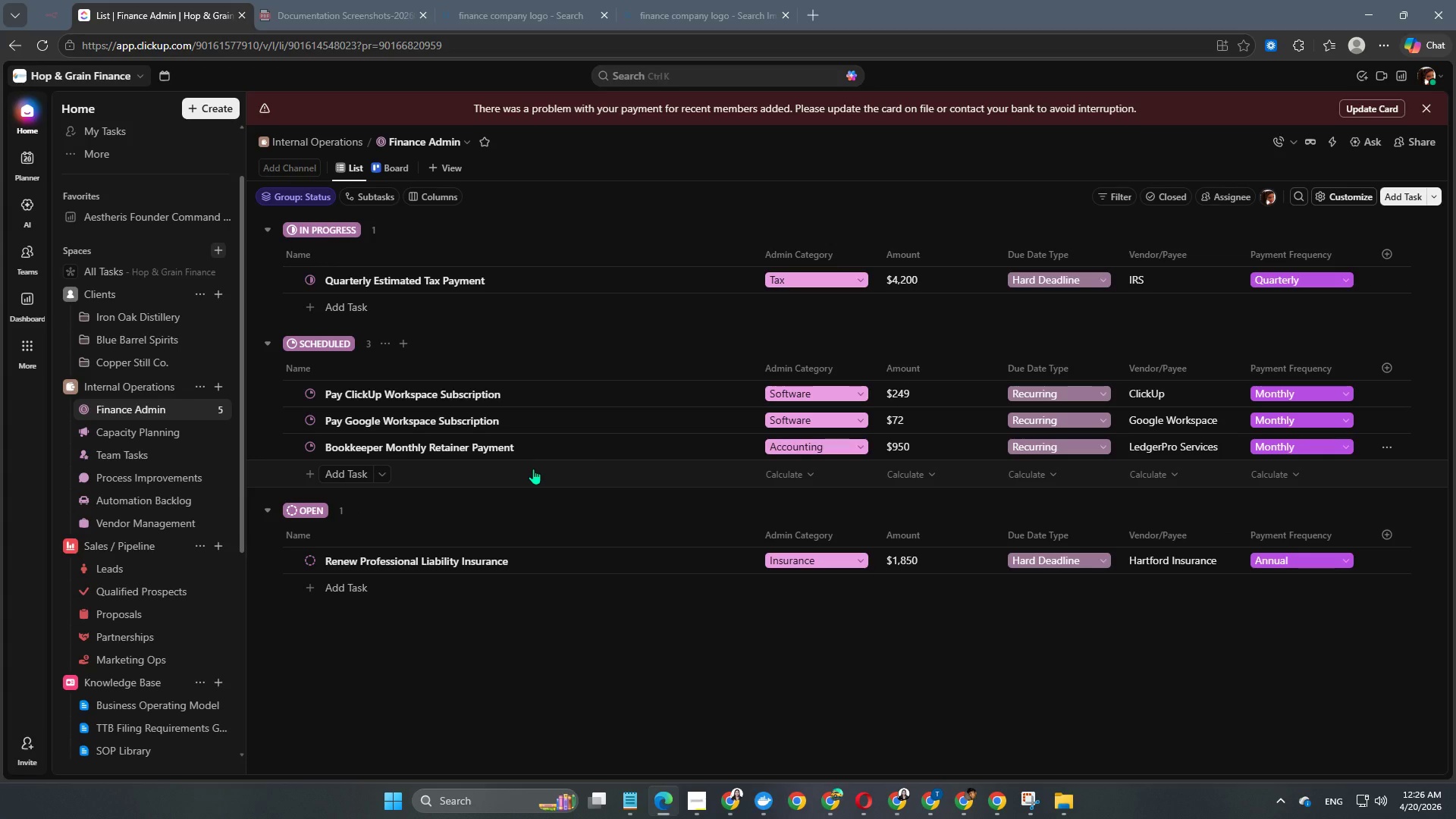 
left_click([340, 590])
 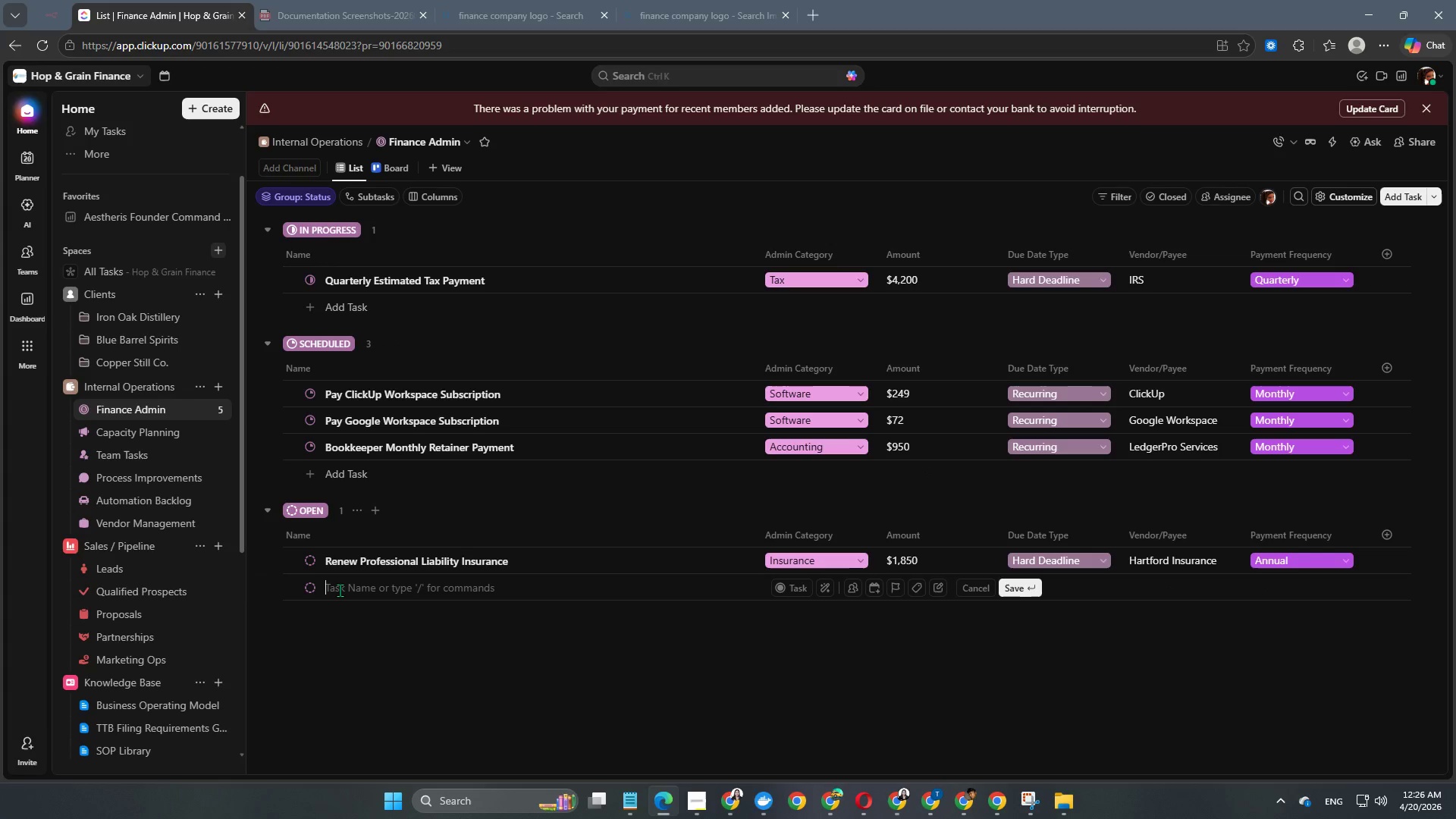 
type(Renew D)
key(Backspace)
key(Backspace)
type(Domain and Website Hosting)
 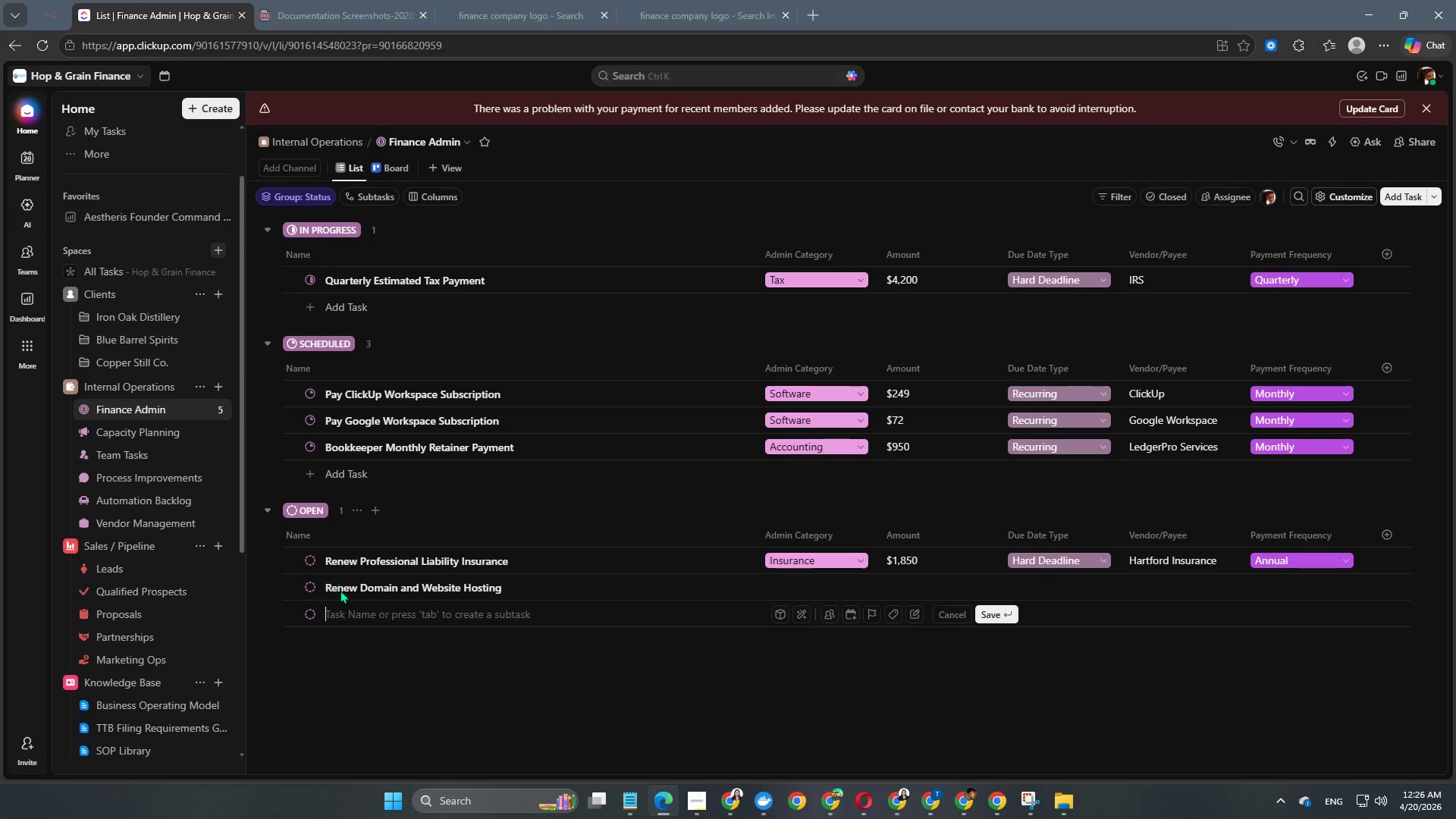 
hold_key(key=Backslash, duration=0.41)
 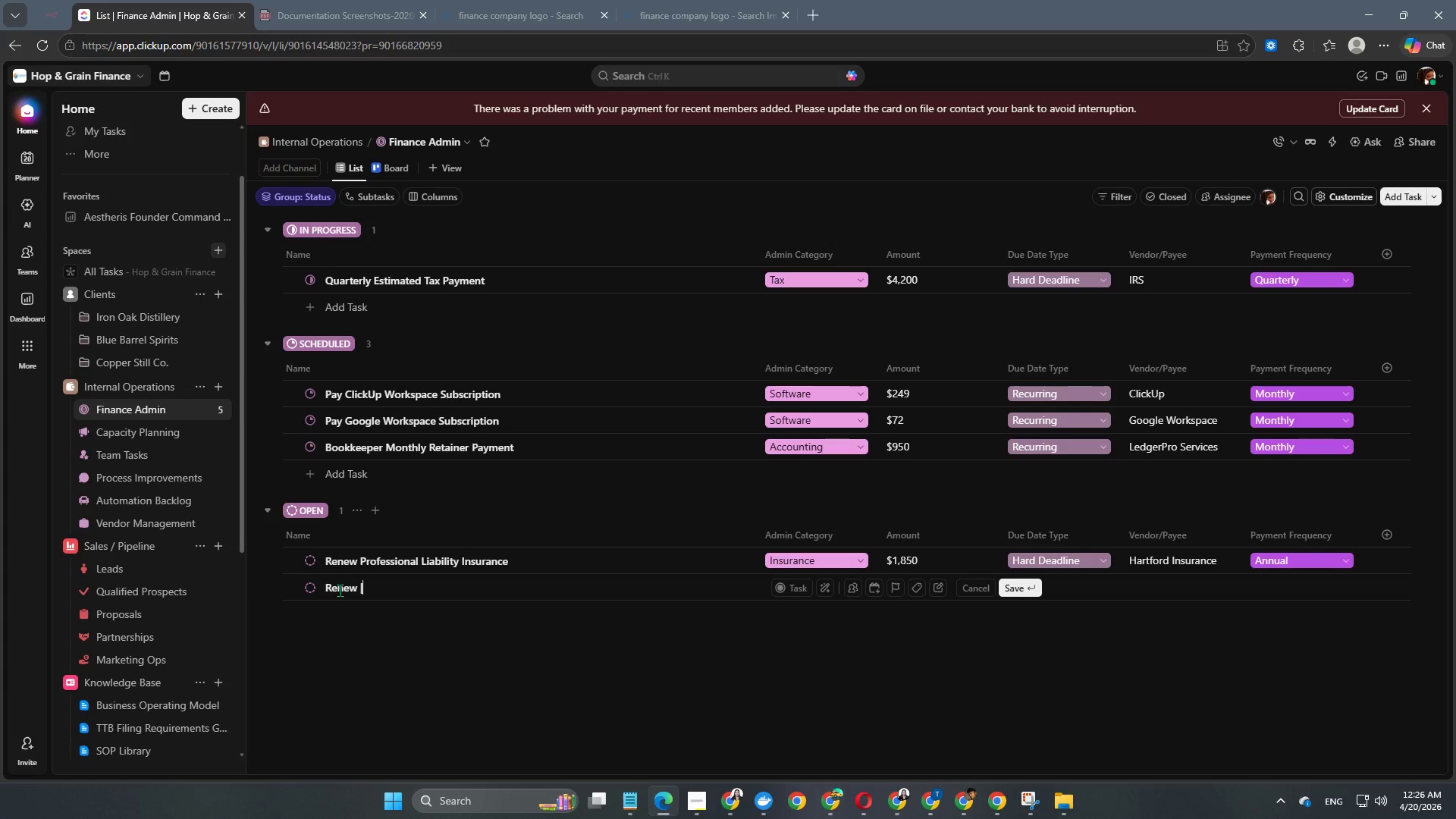 
key(Enter)
 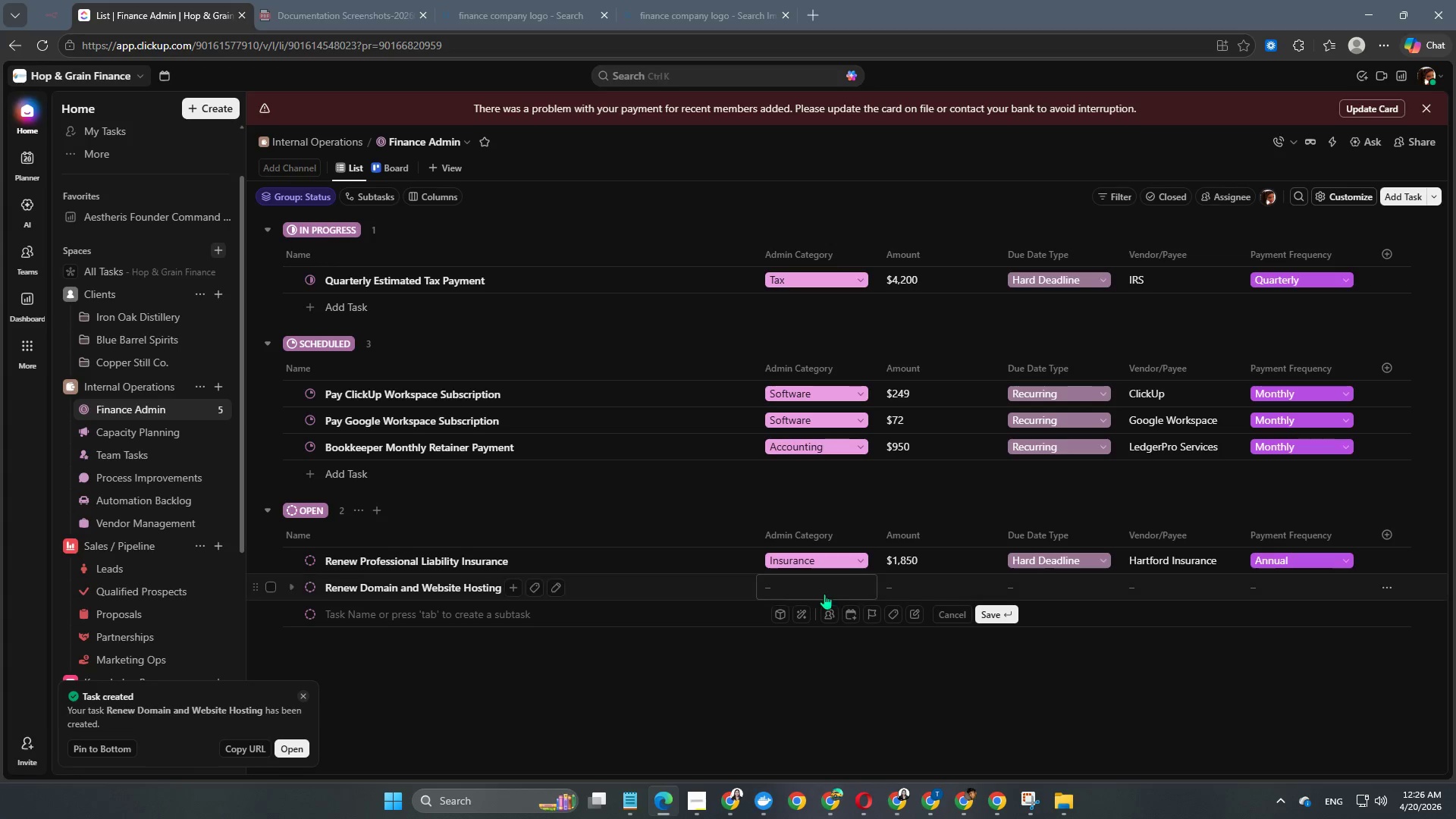 
left_click([813, 589])
 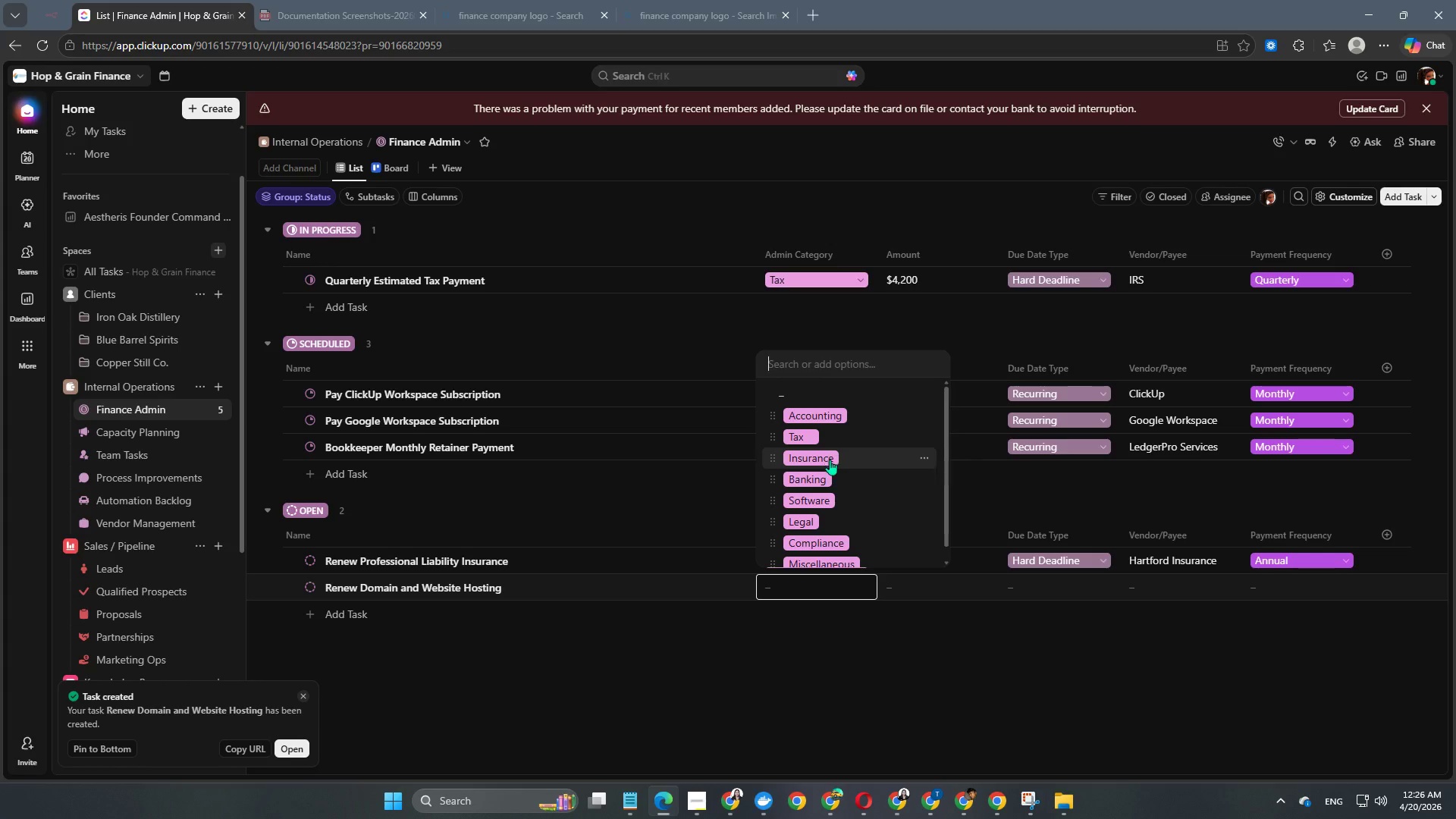 
left_click([828, 503])
 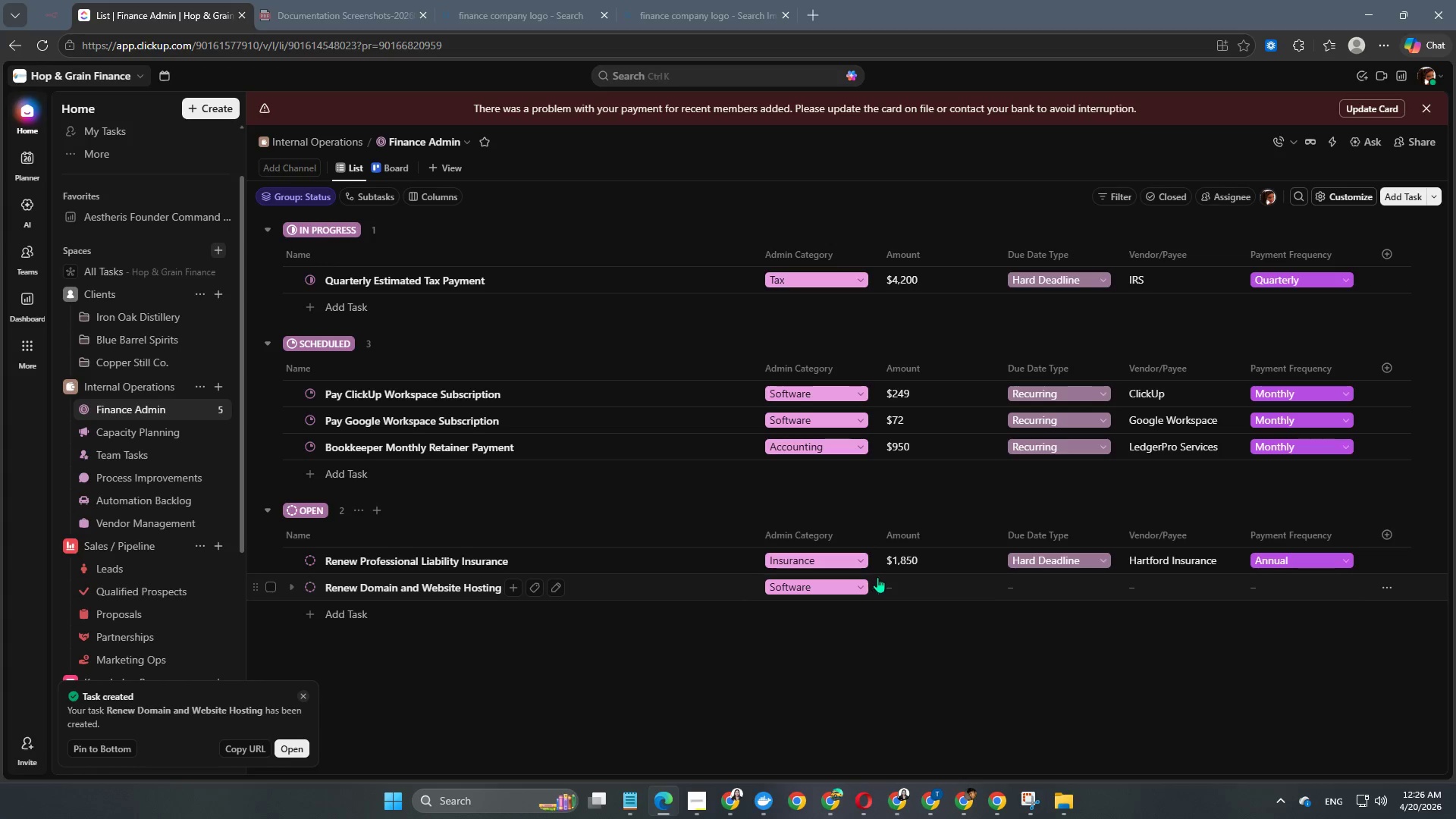 
left_click([923, 581])
 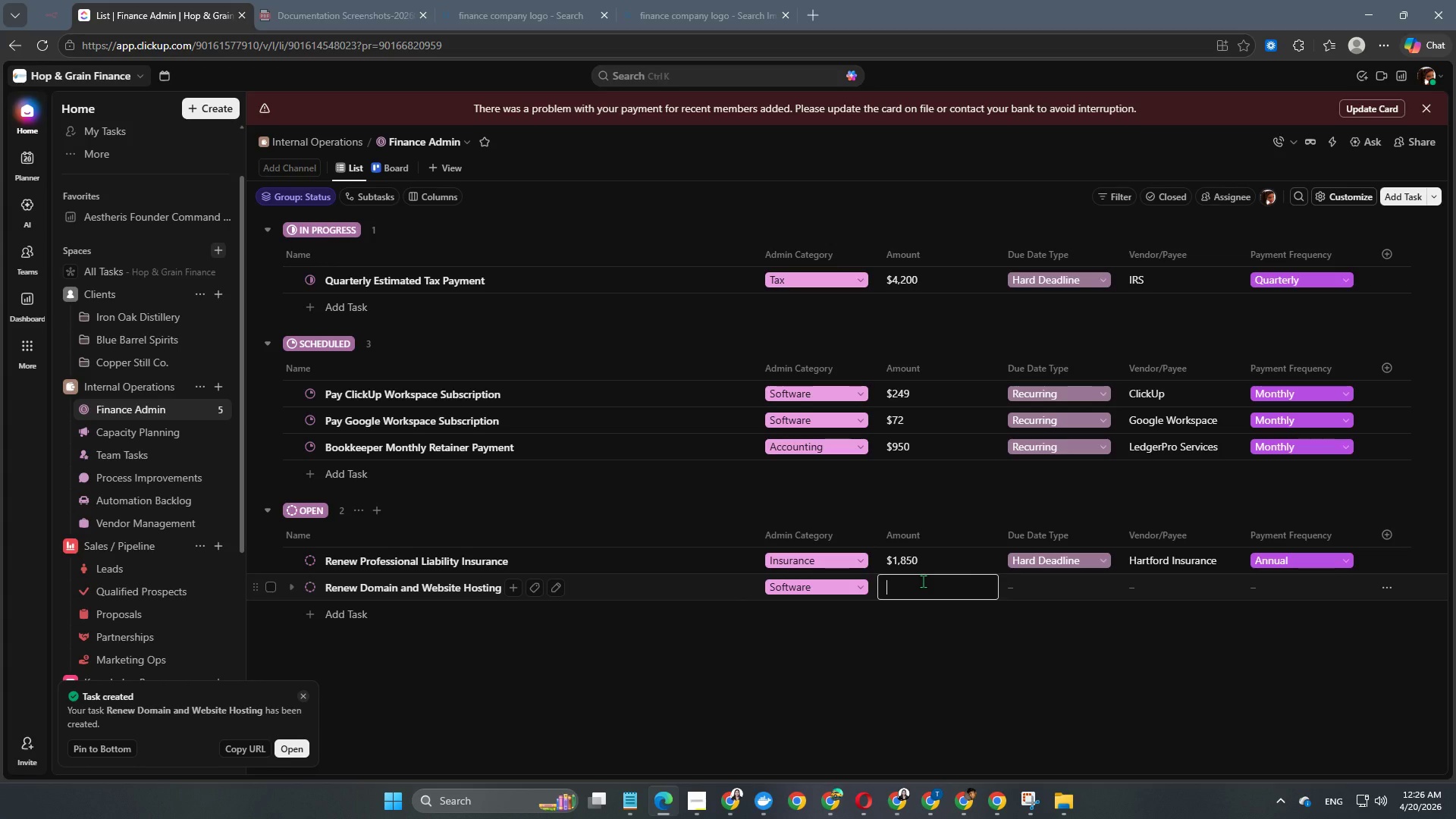 
key(Numpad3)
 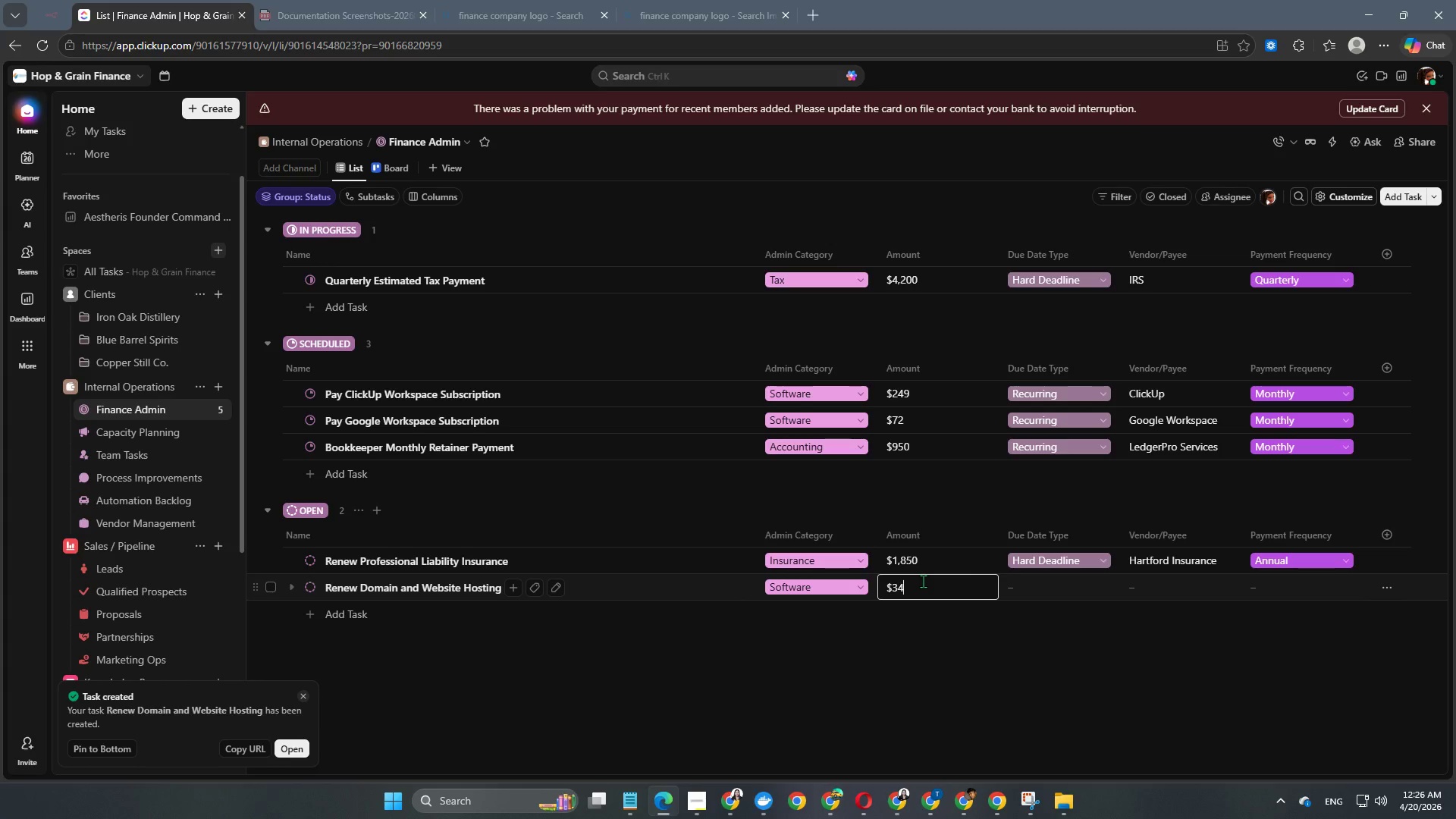 
key(Numpad4)
 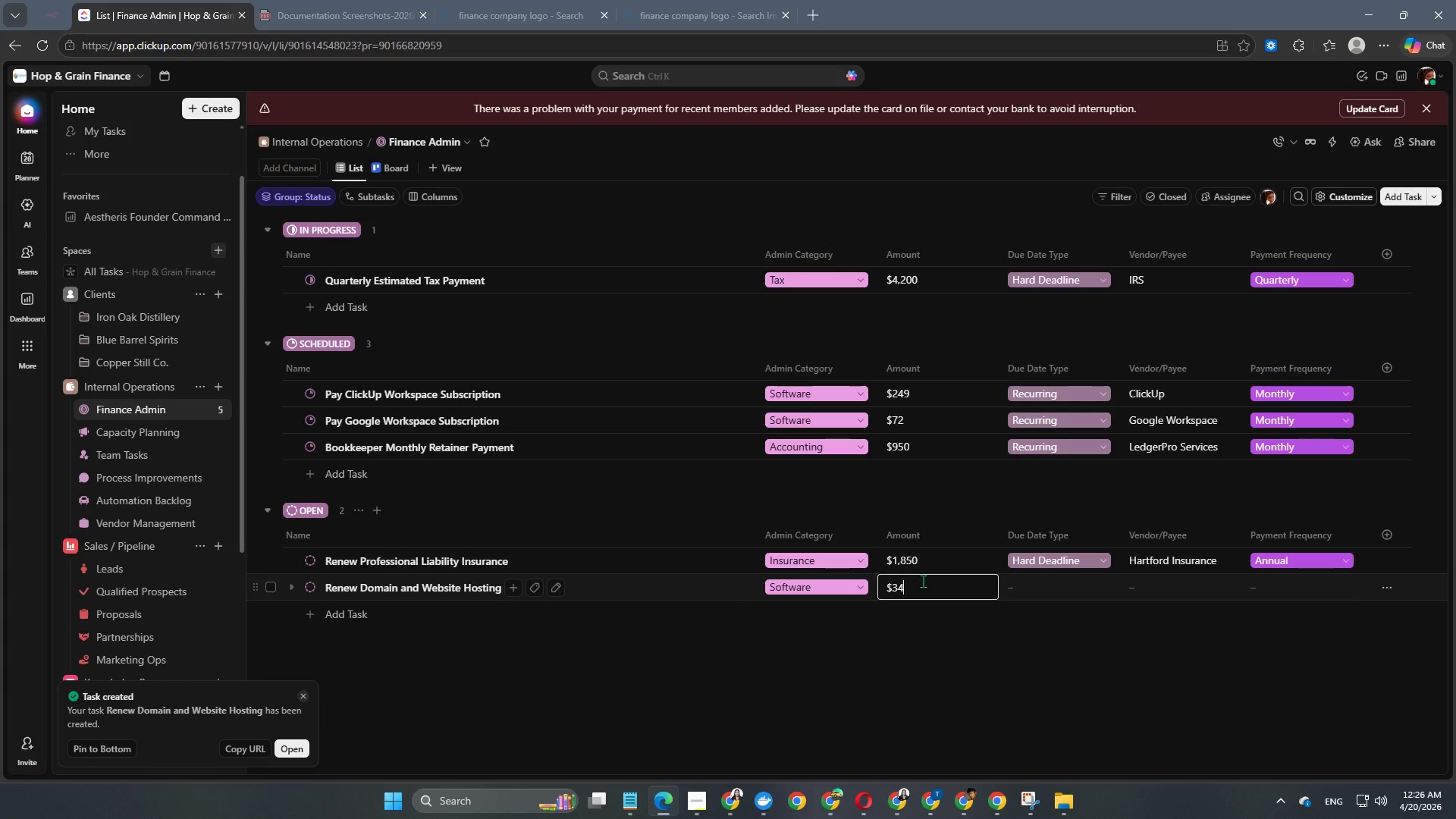 
key(Numpad0)
 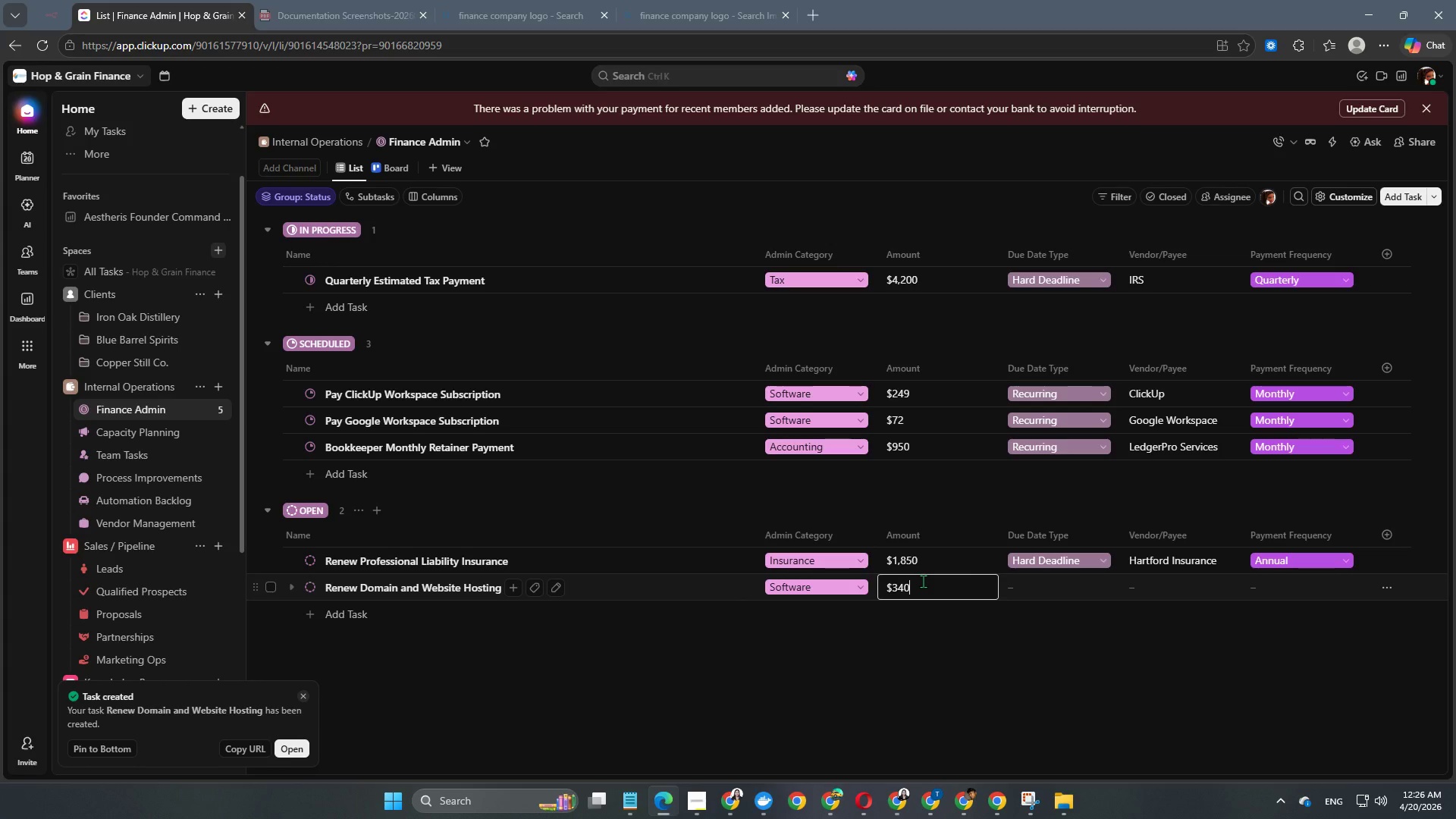 
key(NumpadEnter)
 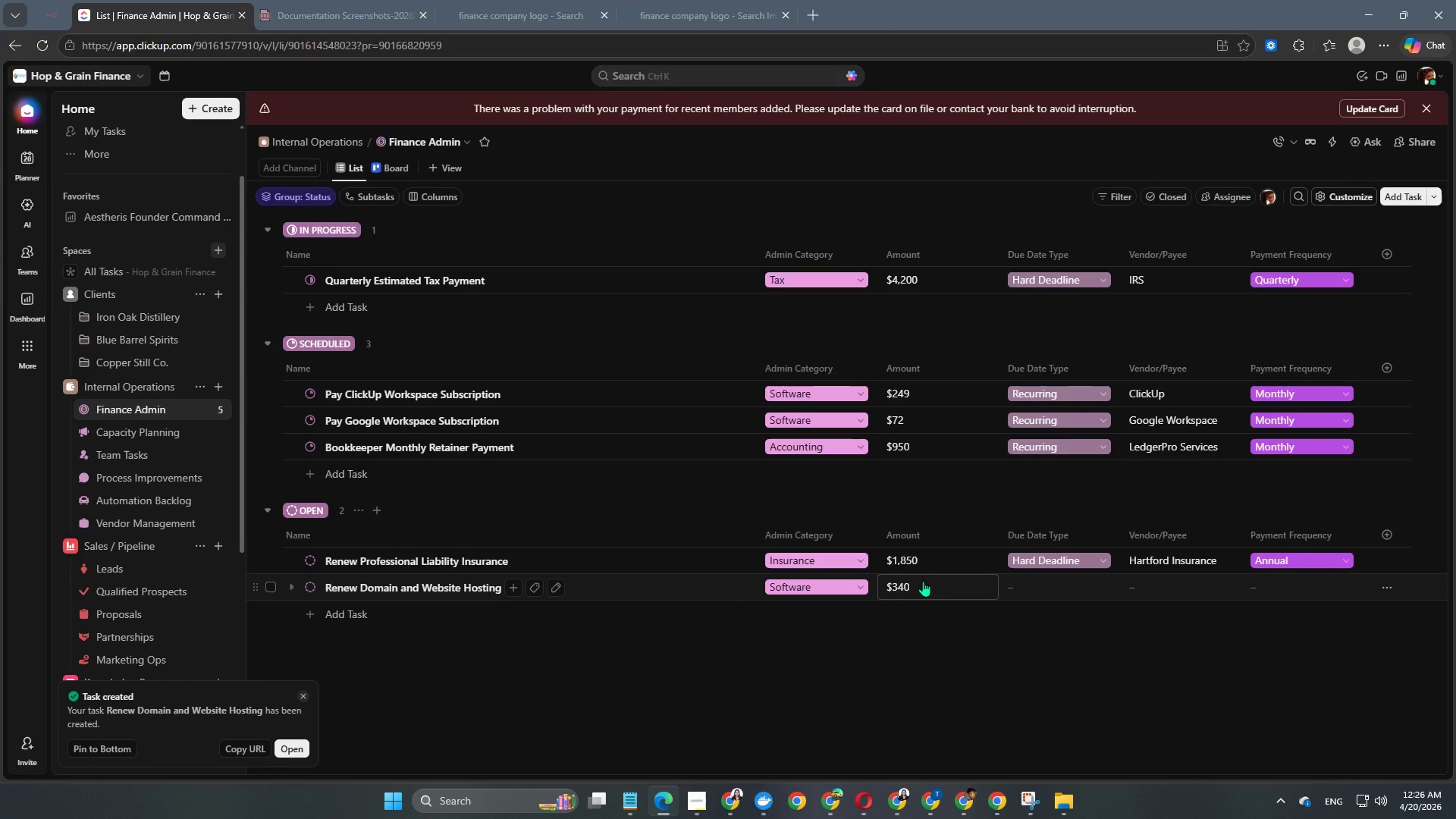 
key(NumpadEnter)
 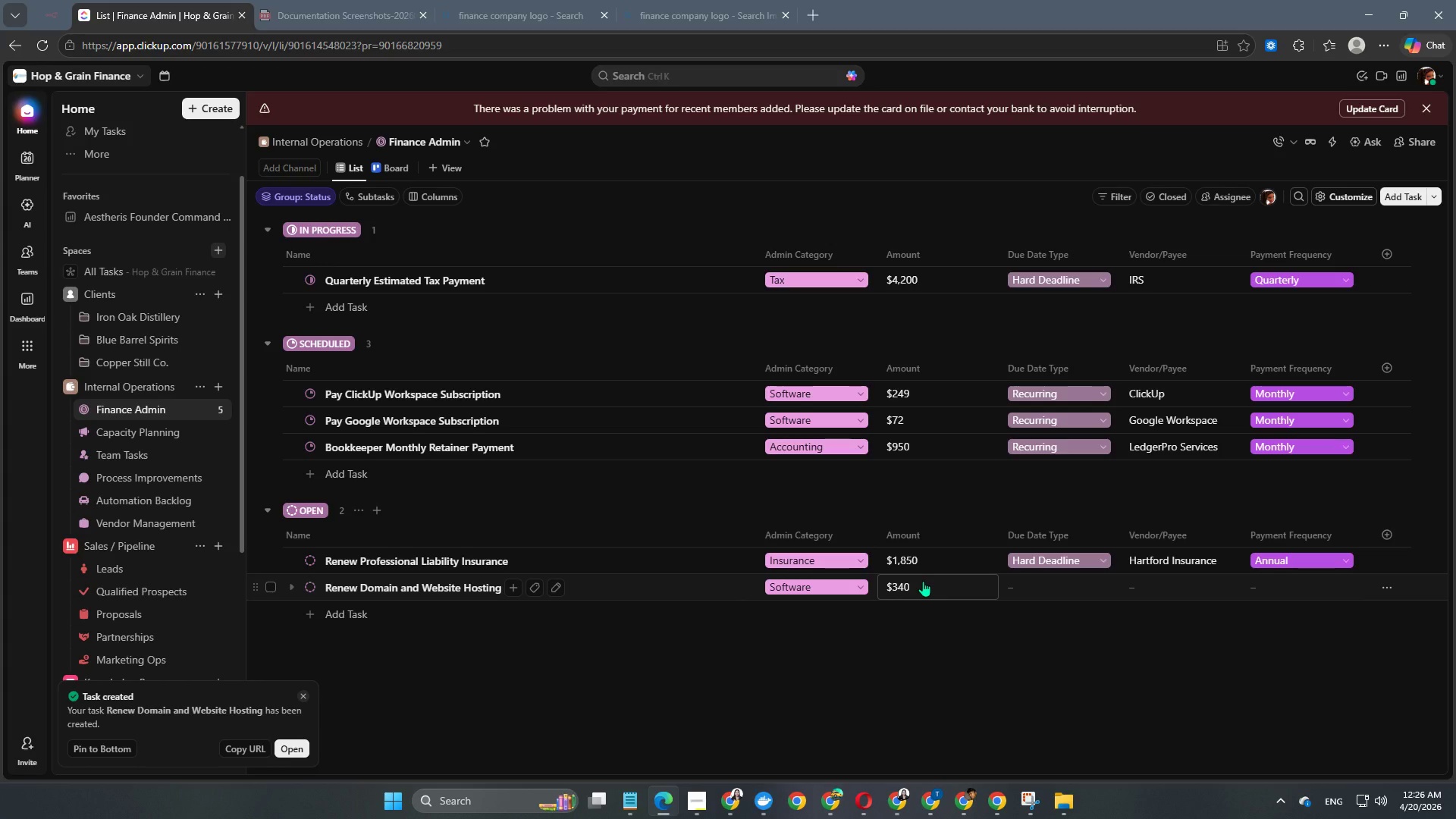 
key(NumpadEnter)
 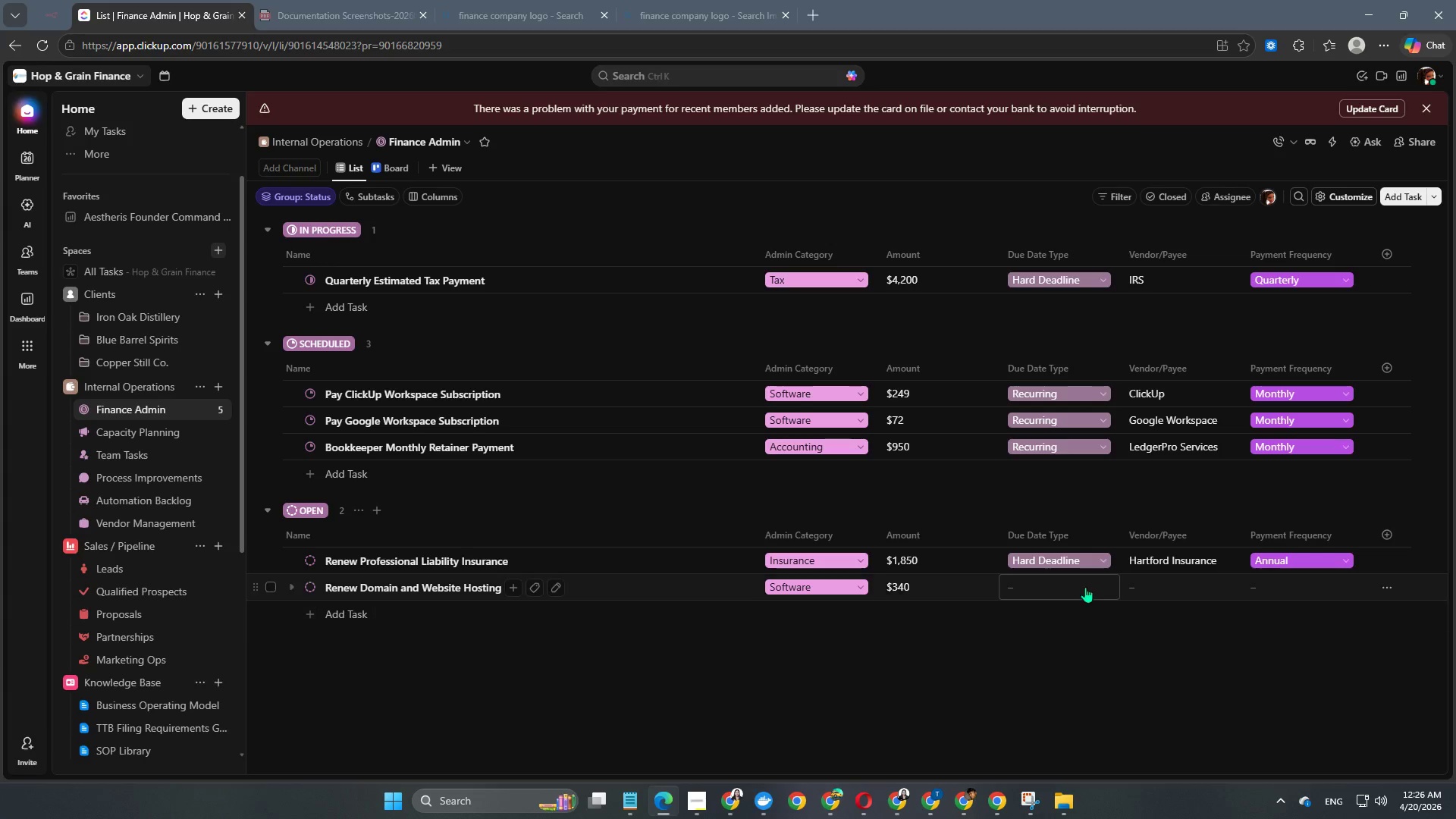 
wait(6.0)
 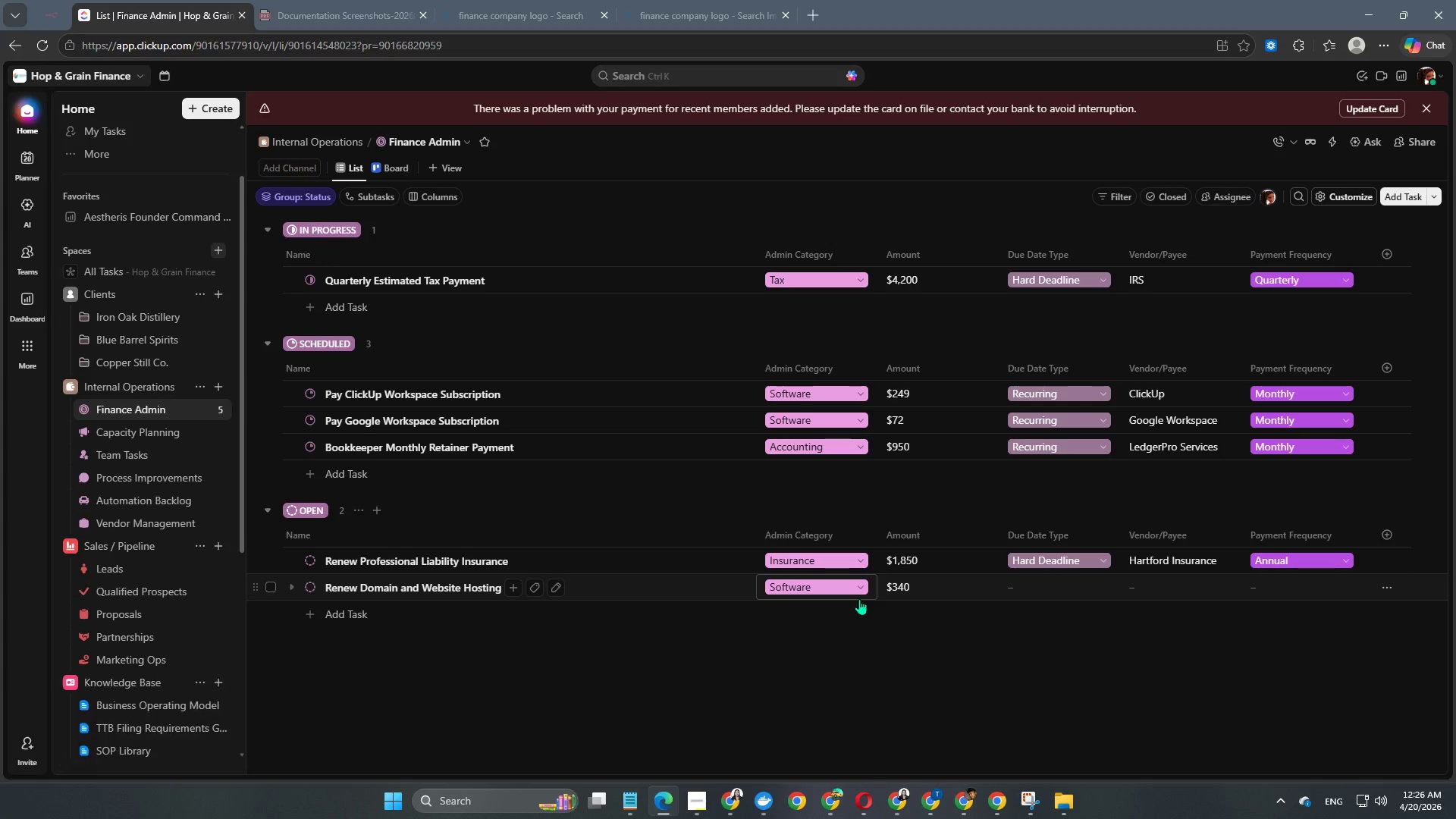 
double_click([1063, 586])
 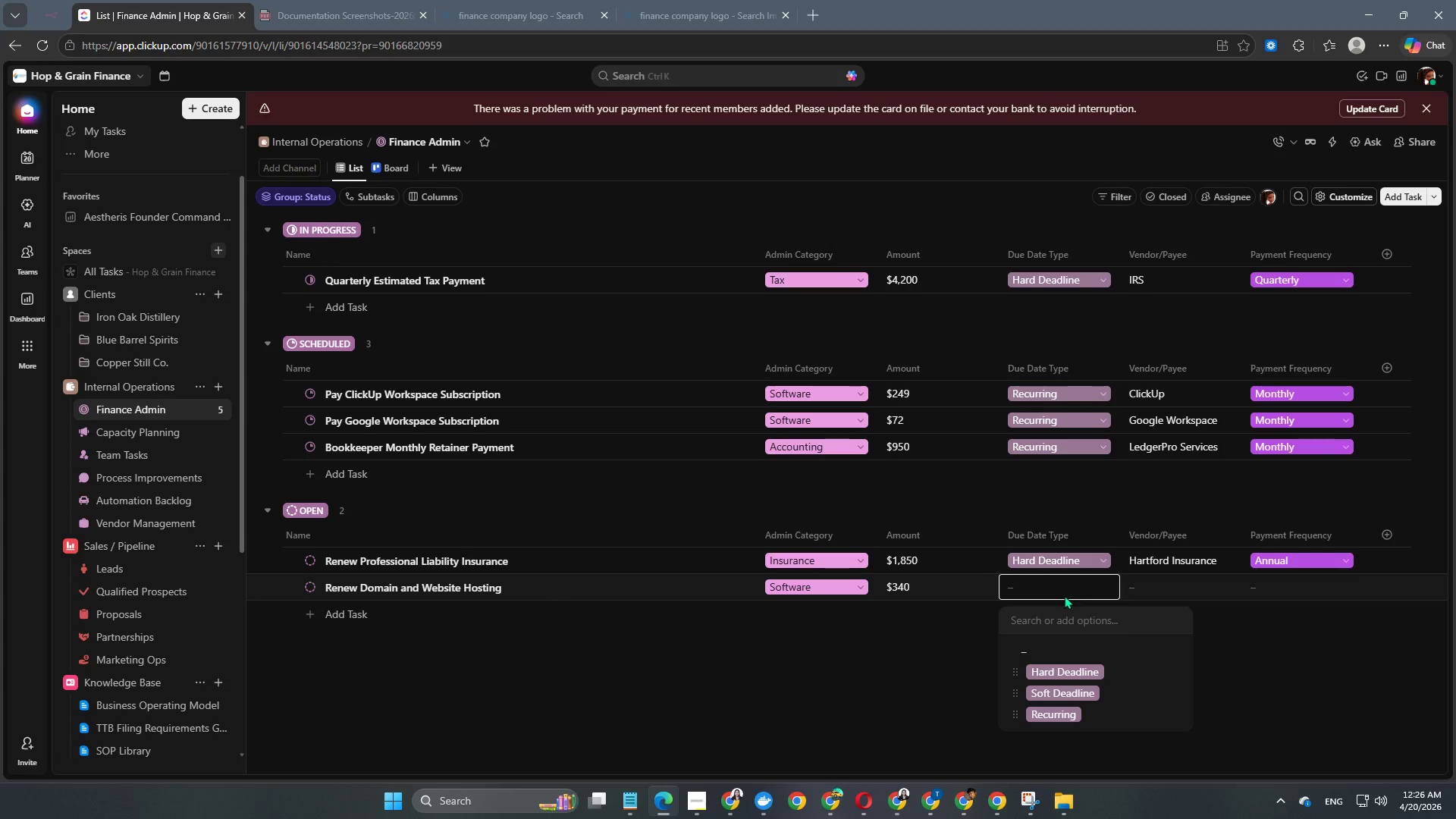 
left_click([1073, 693])
 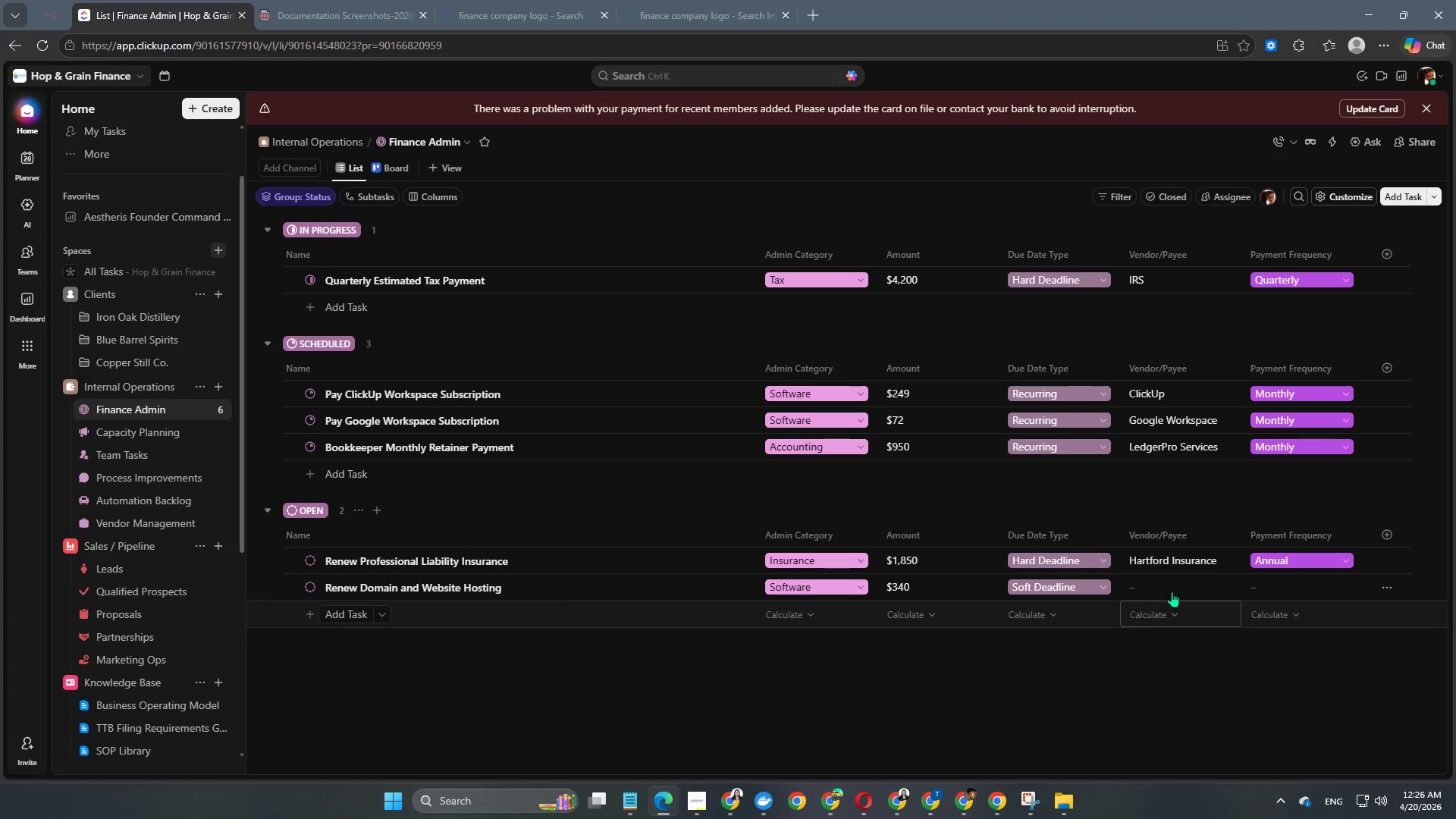 
left_click([1180, 579])
 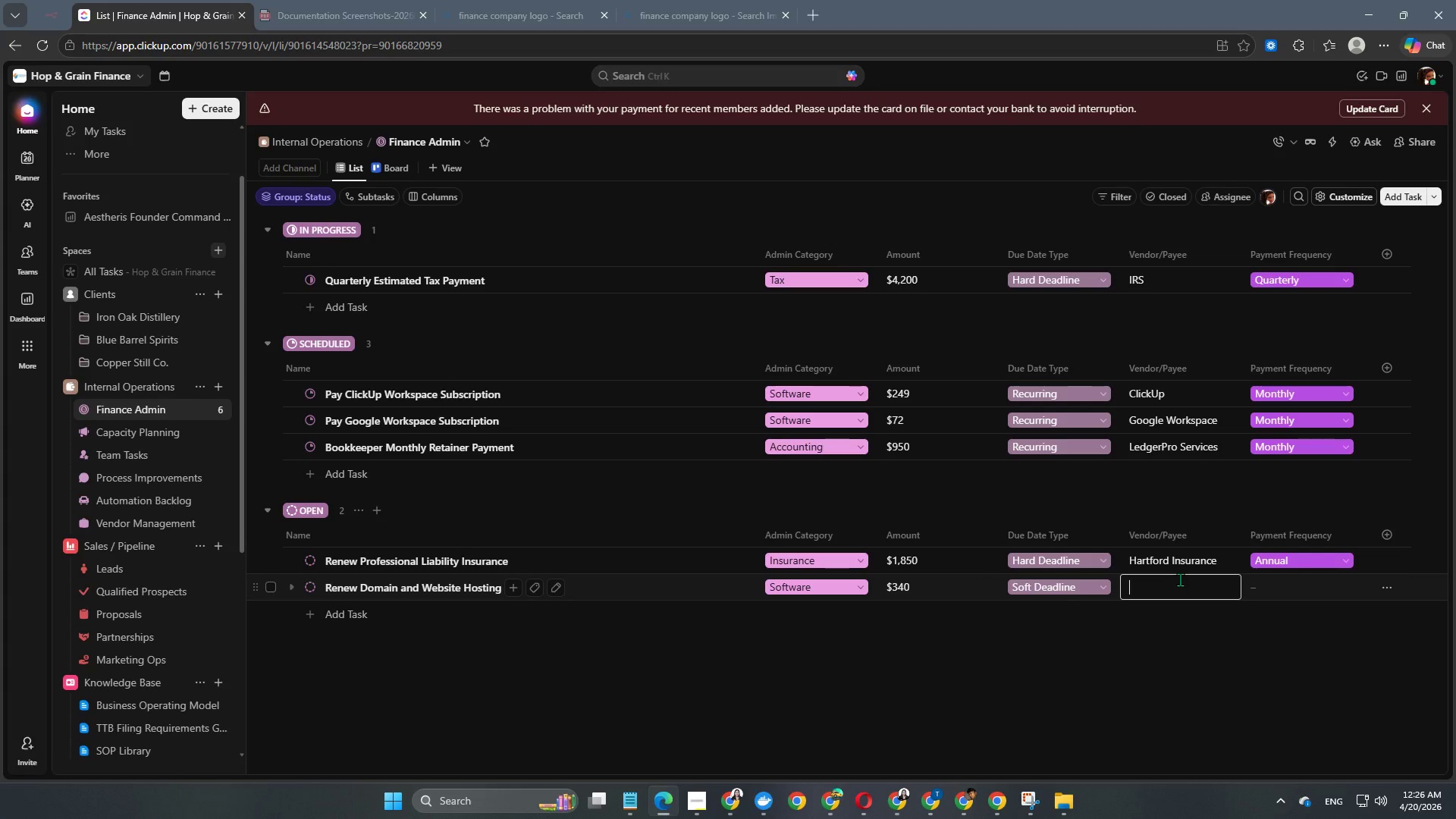 
type(GoDaddy)
 